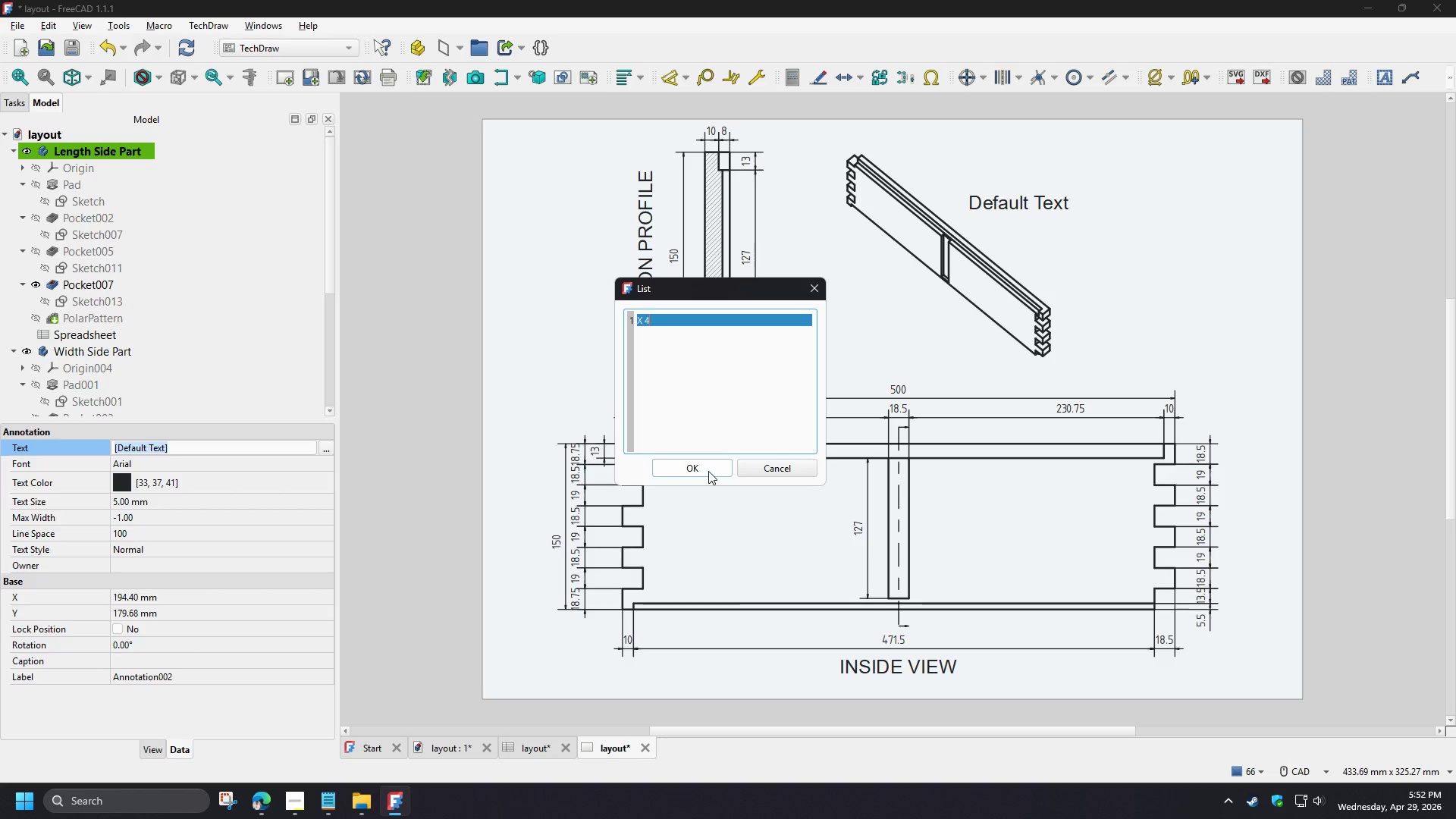 
left_click([708, 471])
 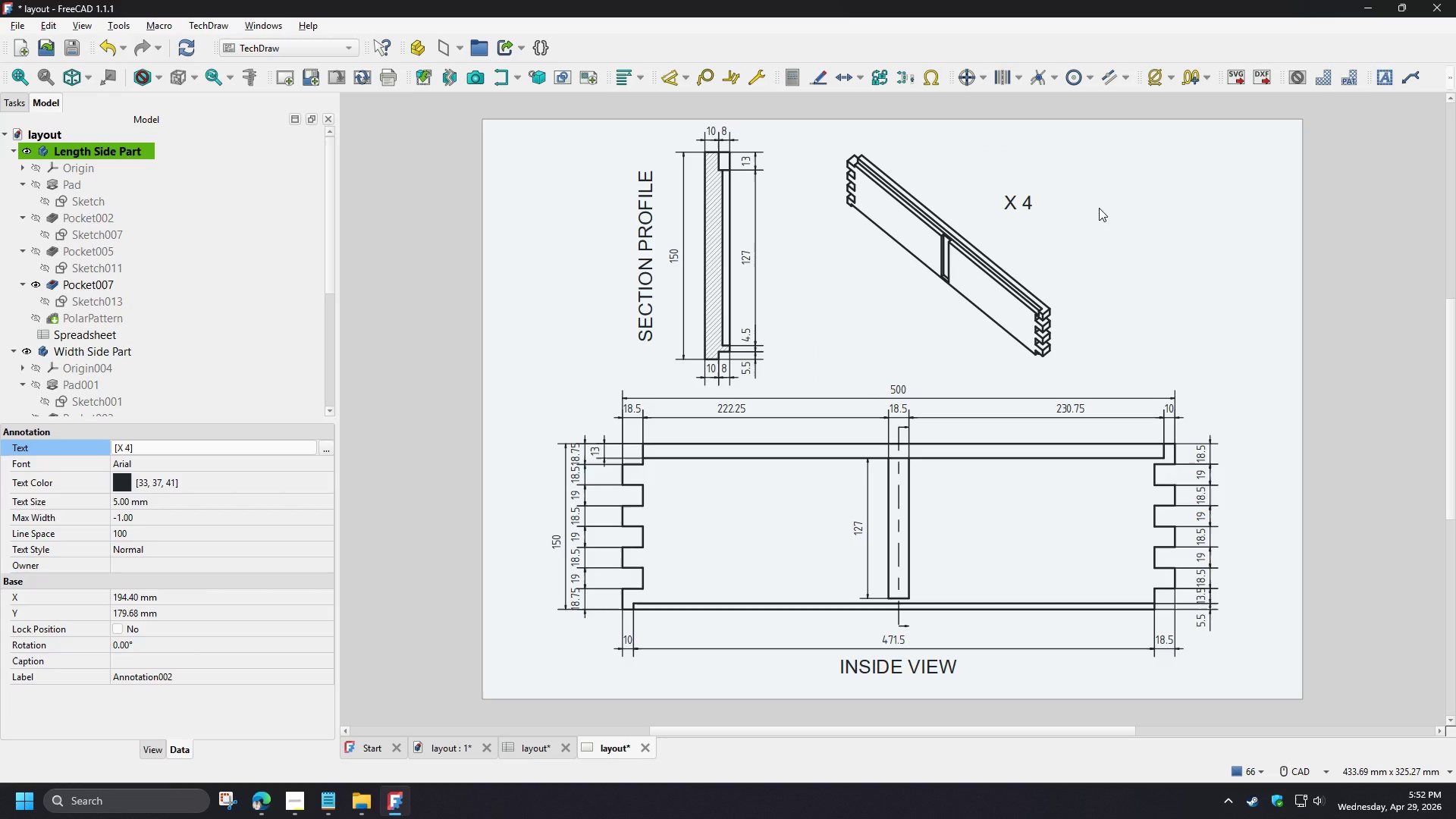 
wait(8.19)
 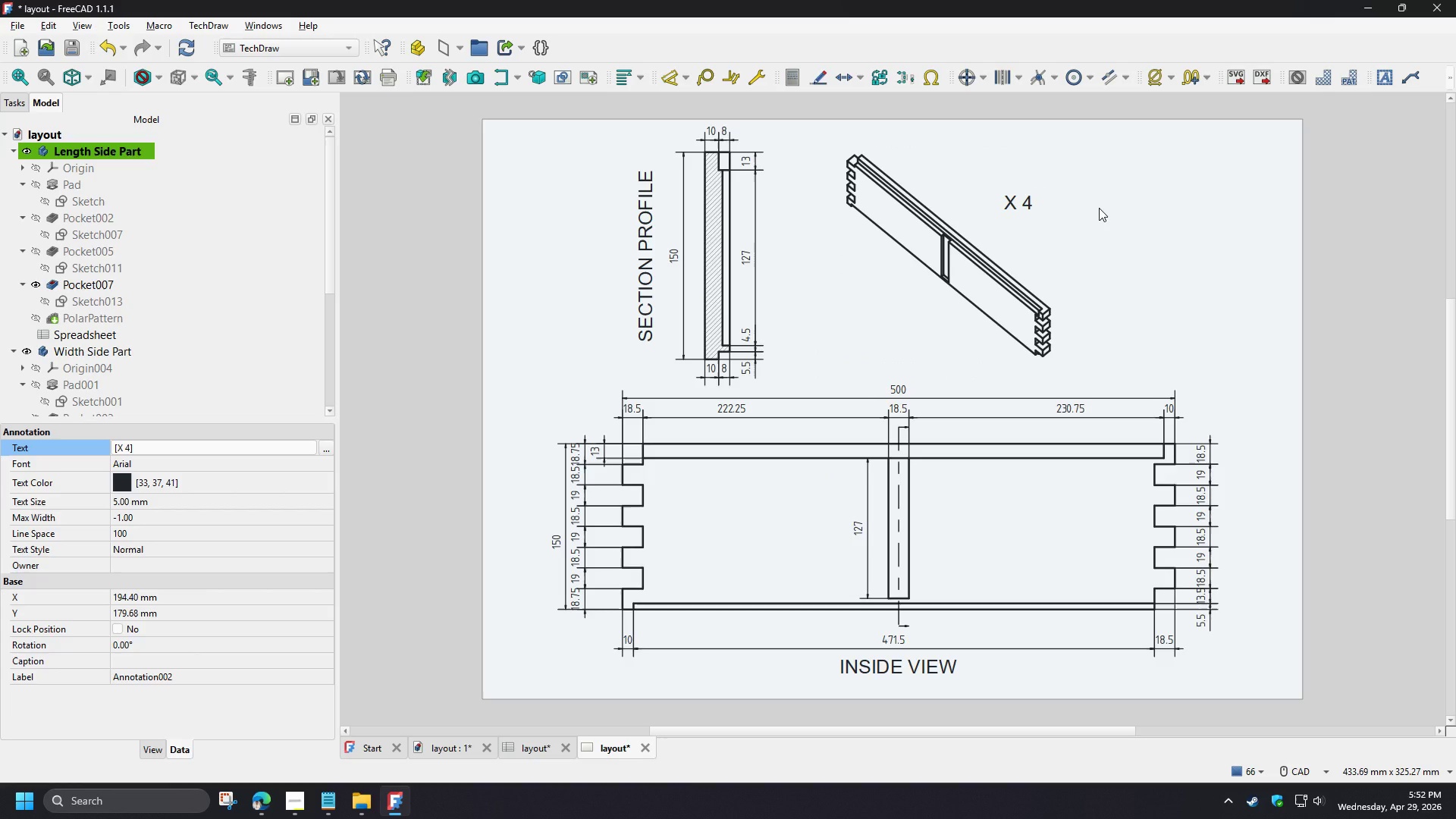 
double_click([1025, 204])
 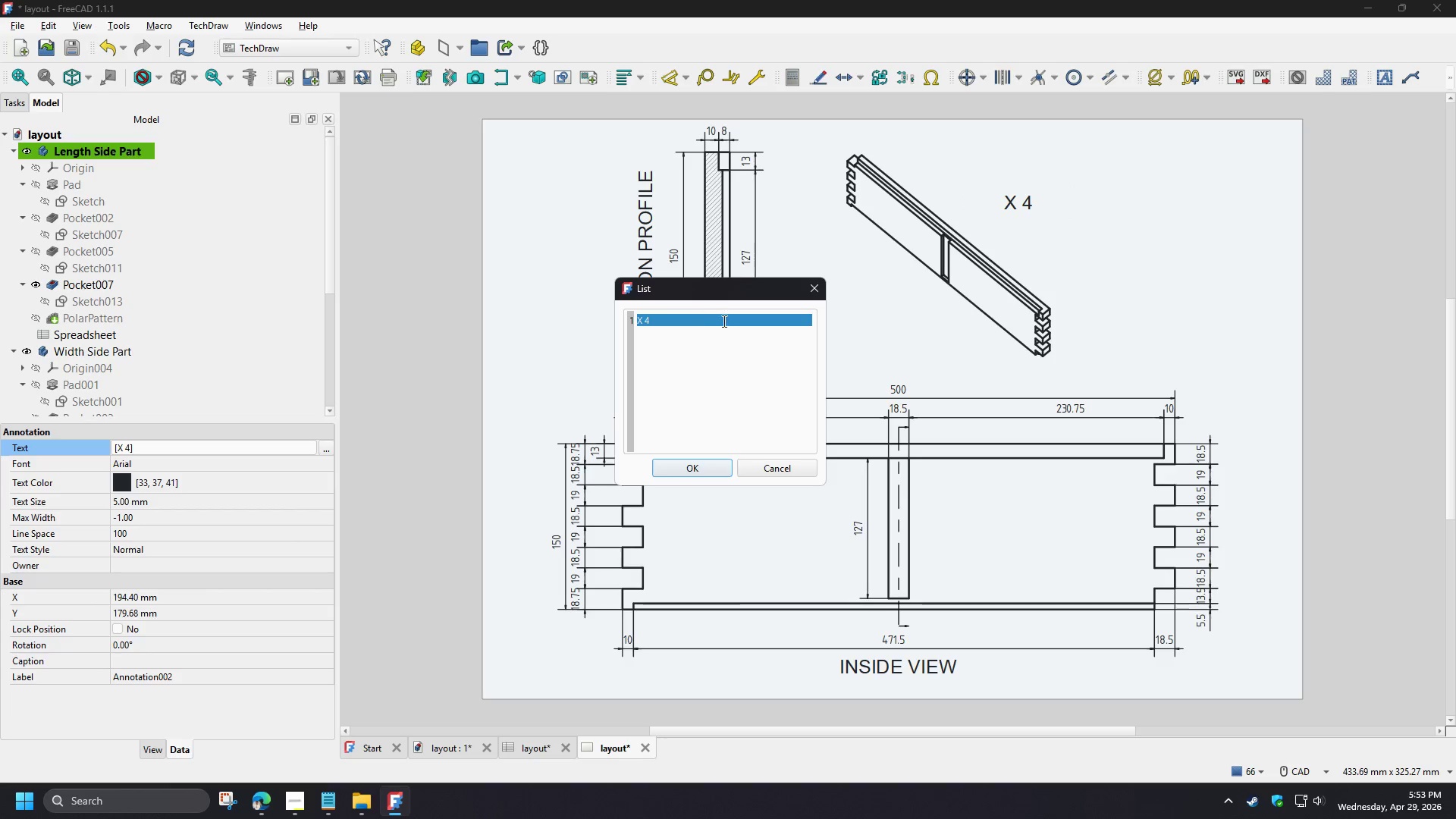 
left_click([669, 319])
 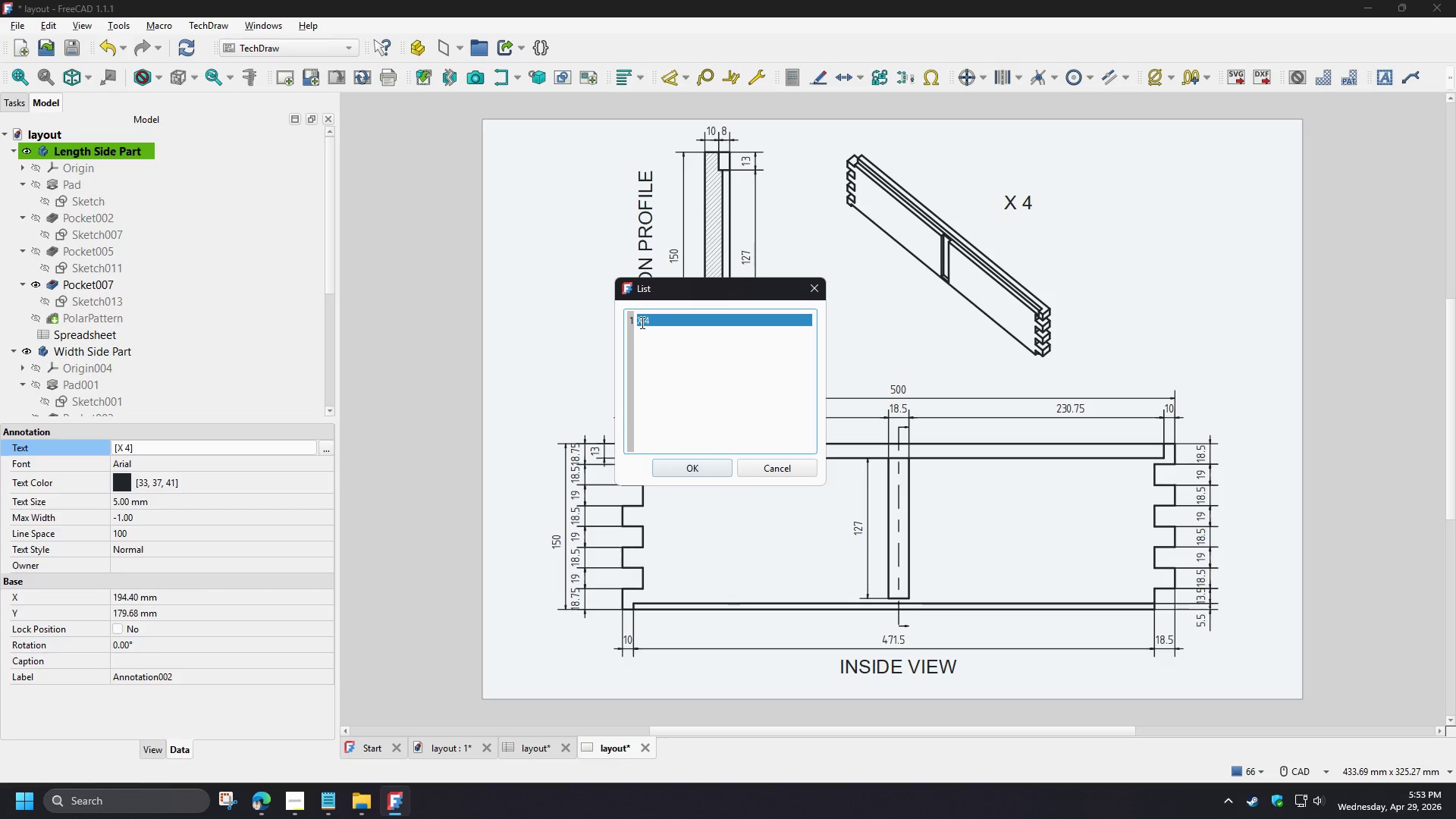 
left_click([641, 322])
 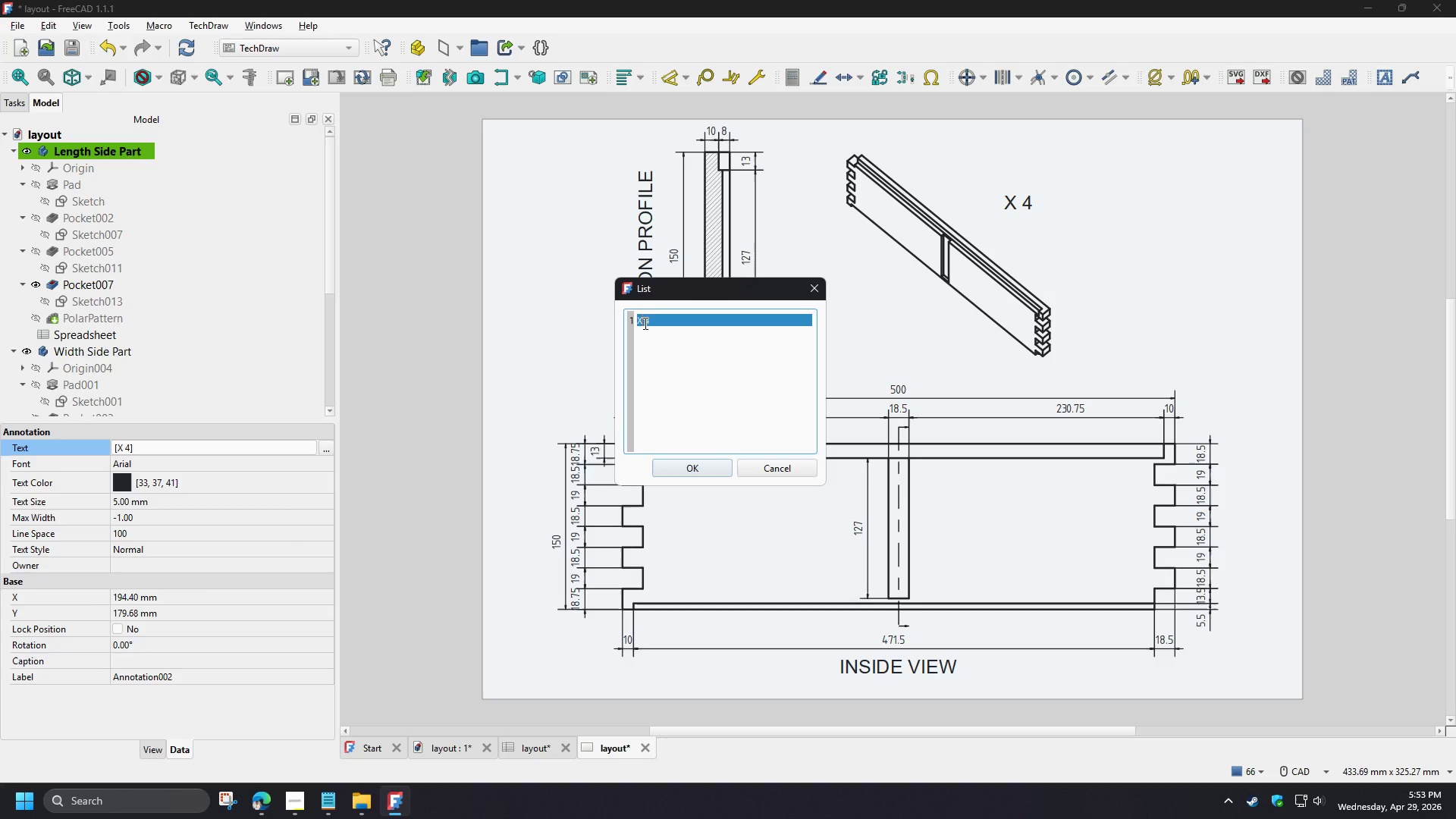 
left_click_drag(start_coordinate=[644, 323], to_coordinate=[629, 321])
 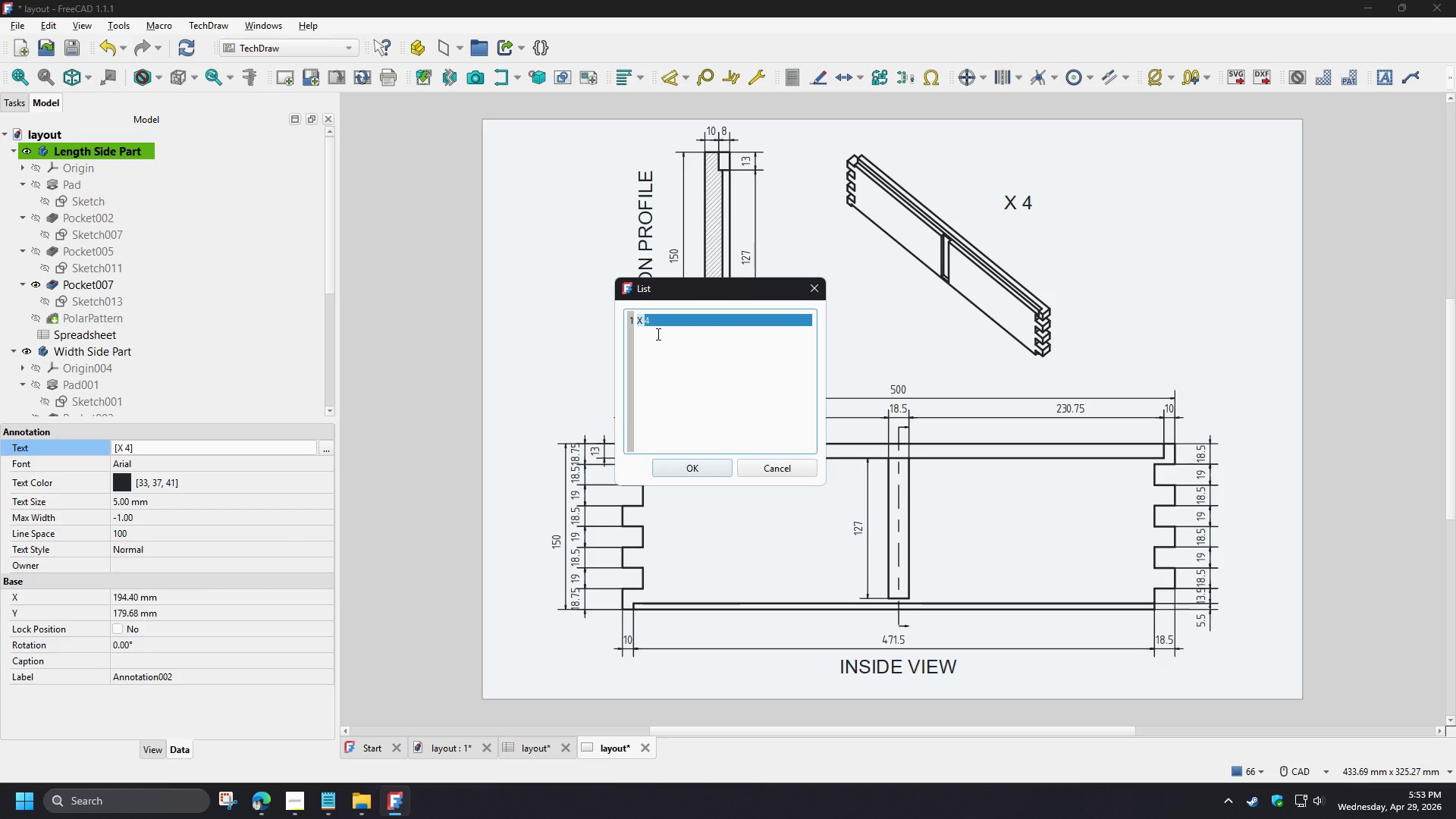 
key(X)
 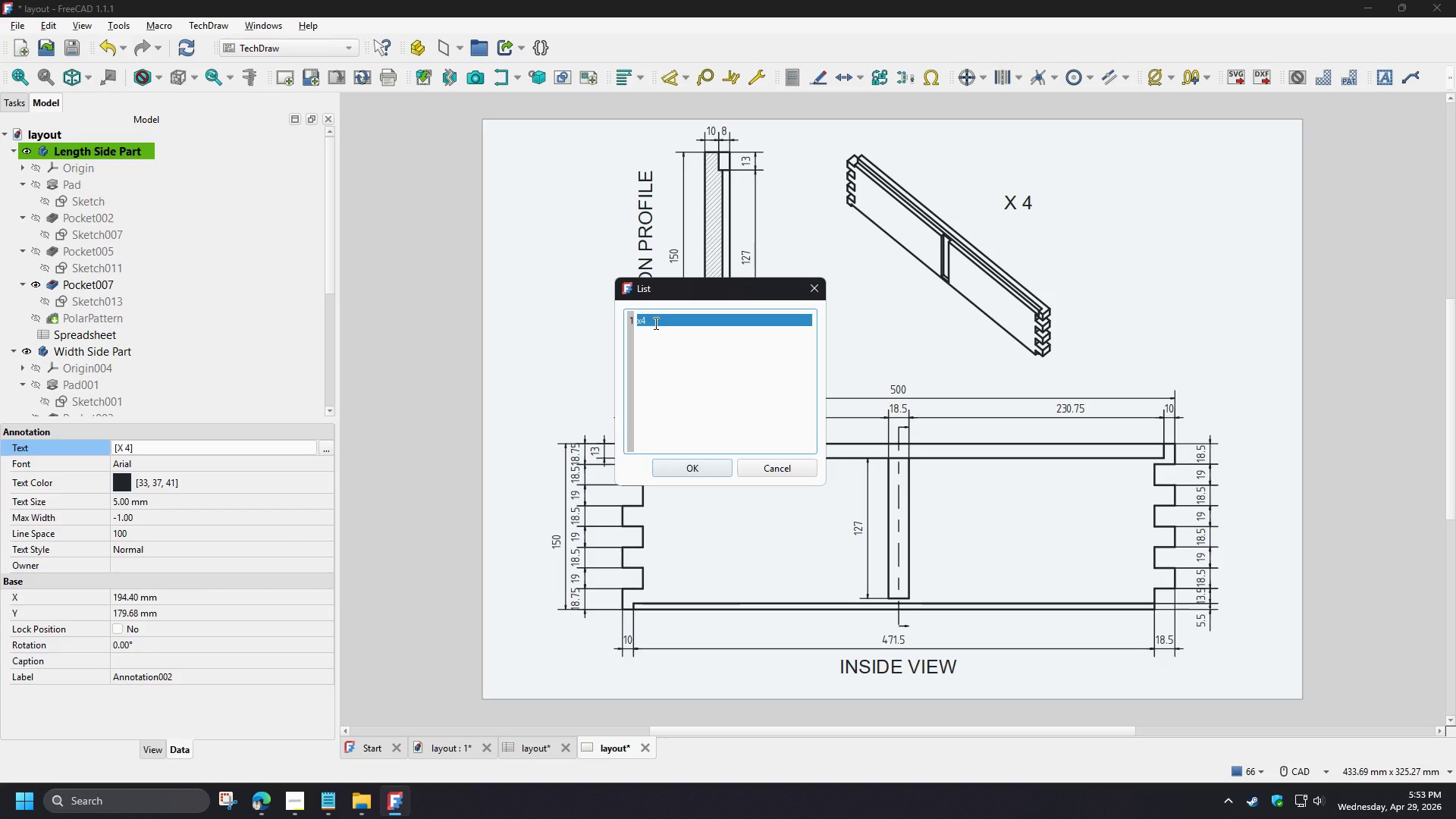 
left_click_drag(start_coordinate=[654, 323], to_coordinate=[620, 315])
 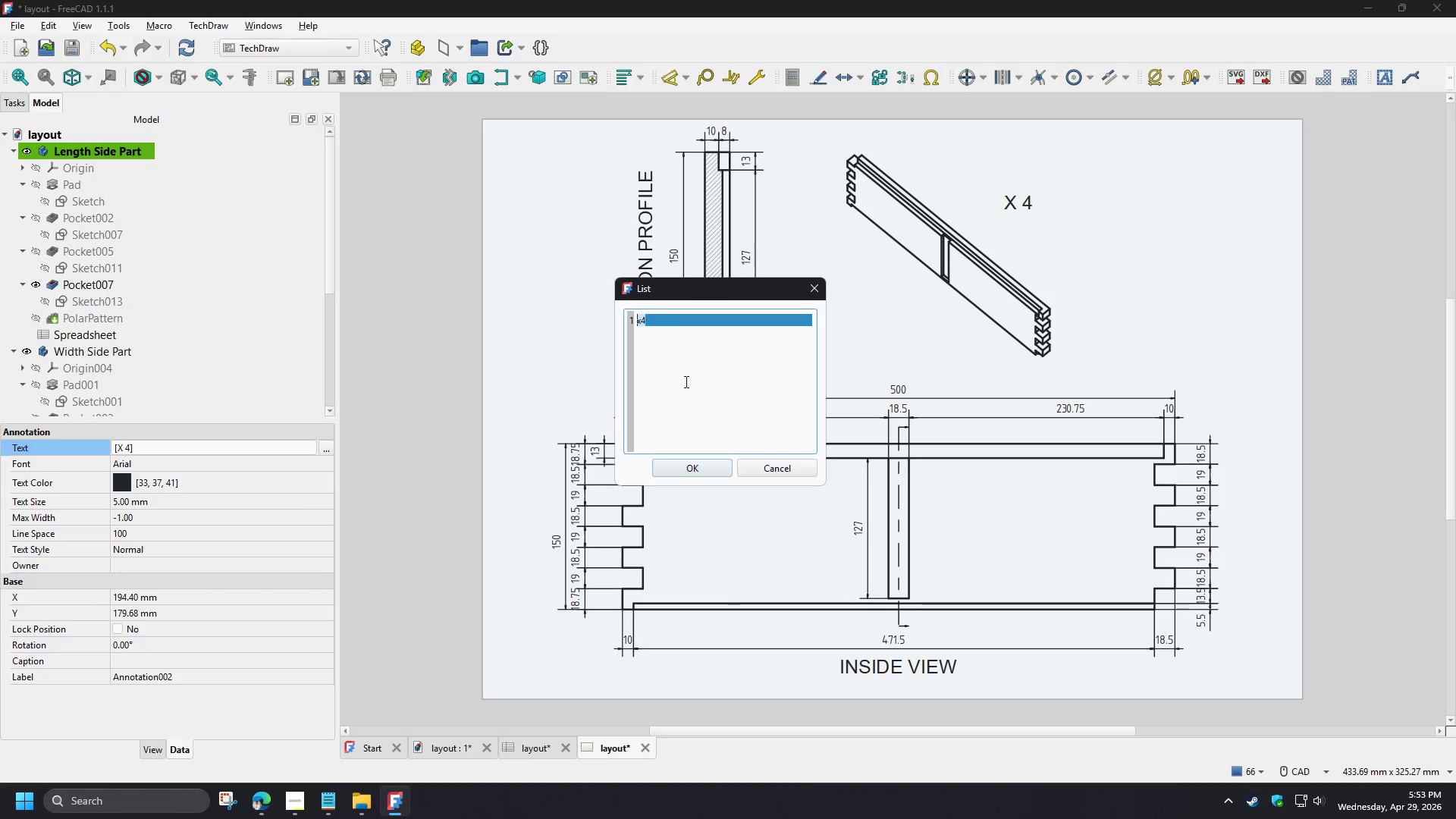 
type(4 pcs)
 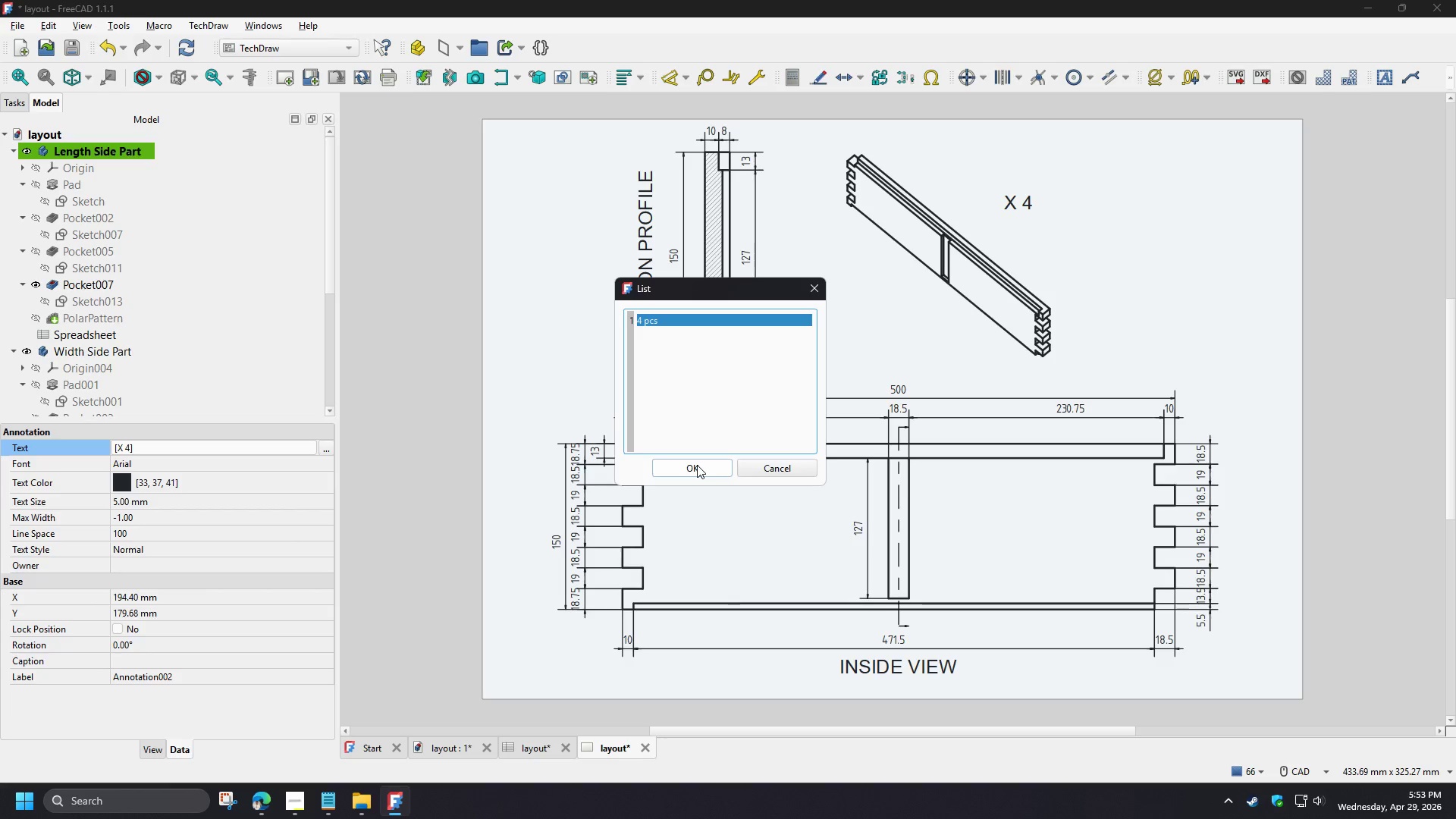 
left_click([697, 465])
 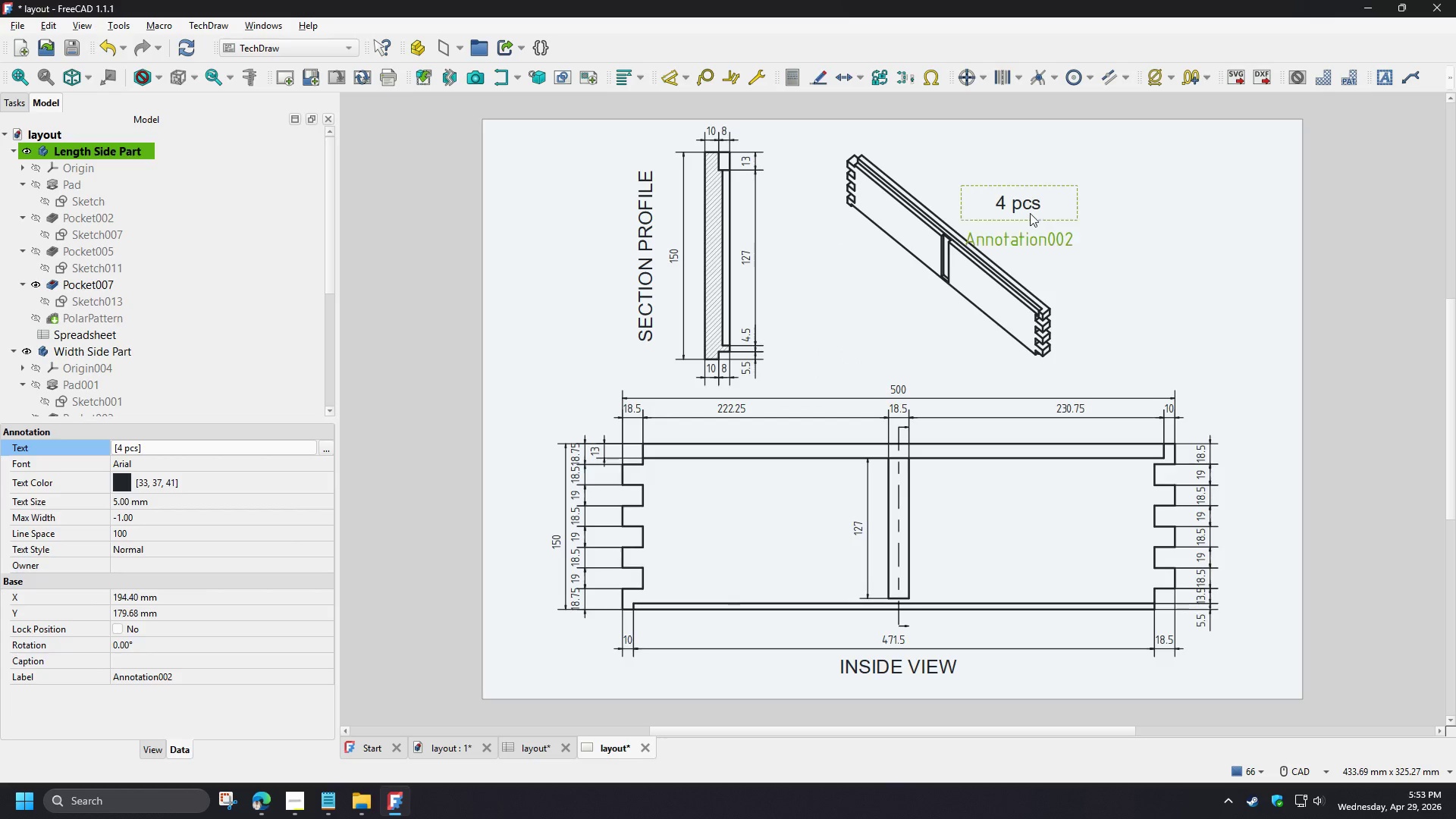 
double_click([1003, 200])
 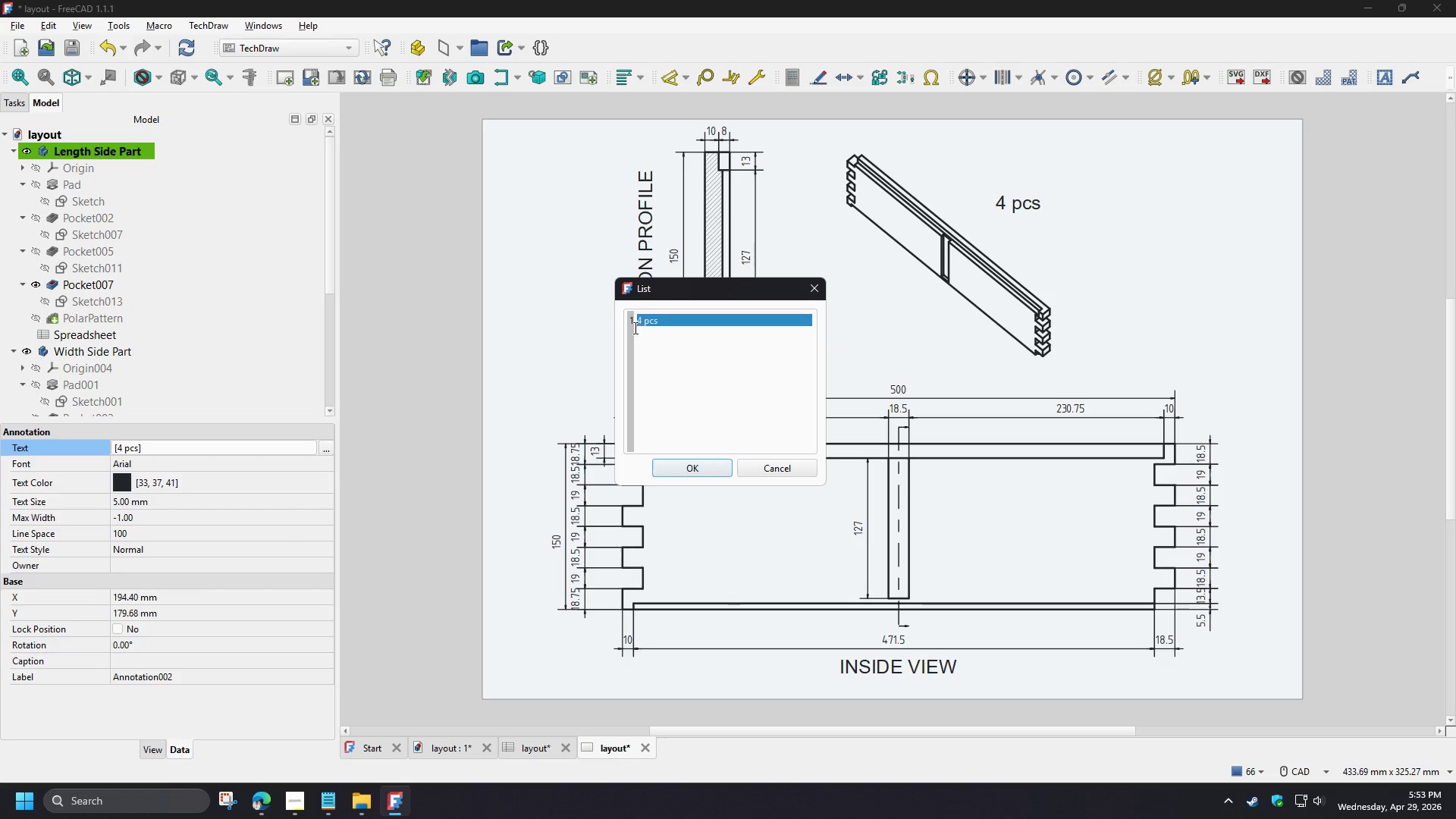 
left_click([635, 321])
 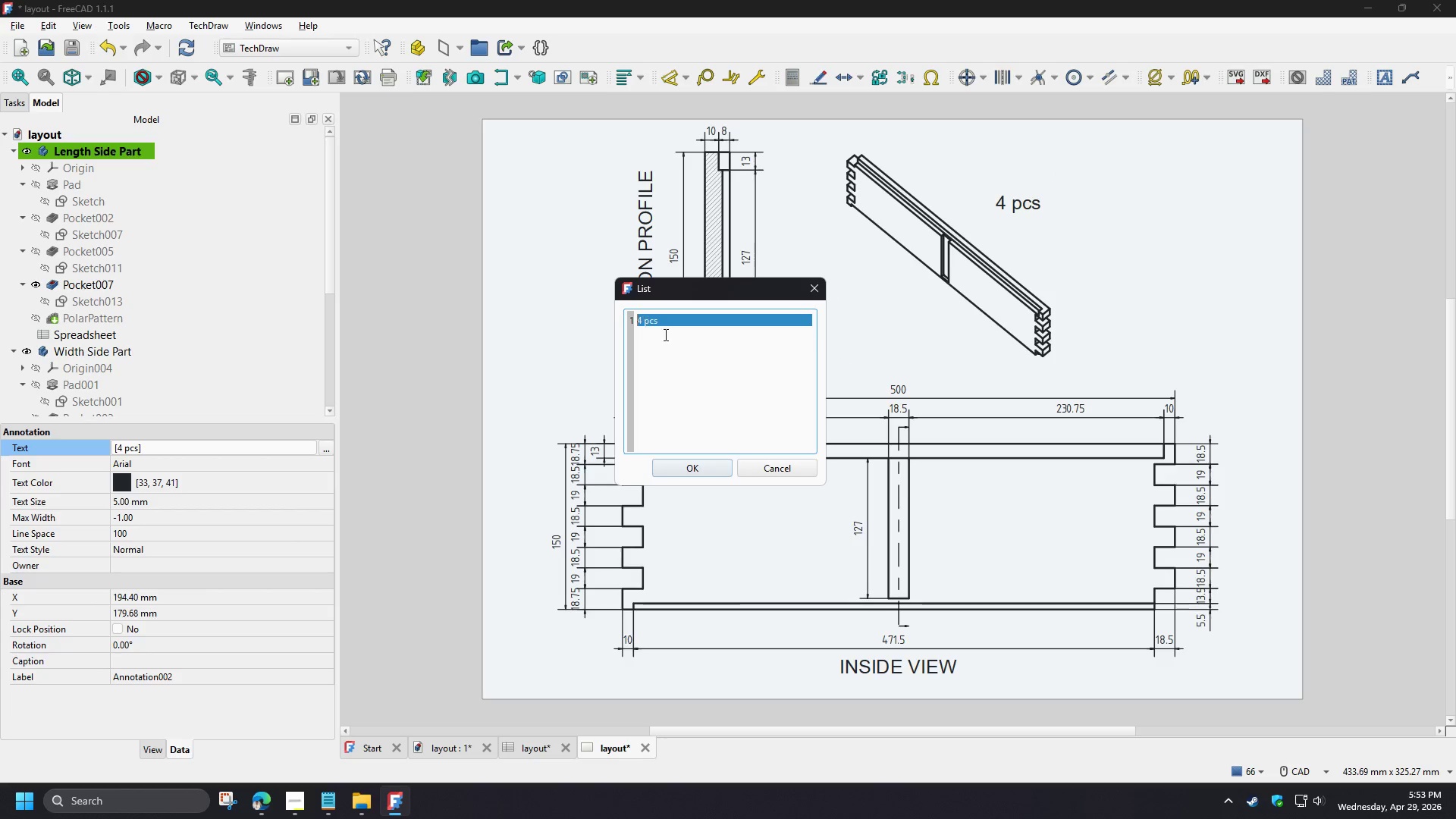 
key(X)
 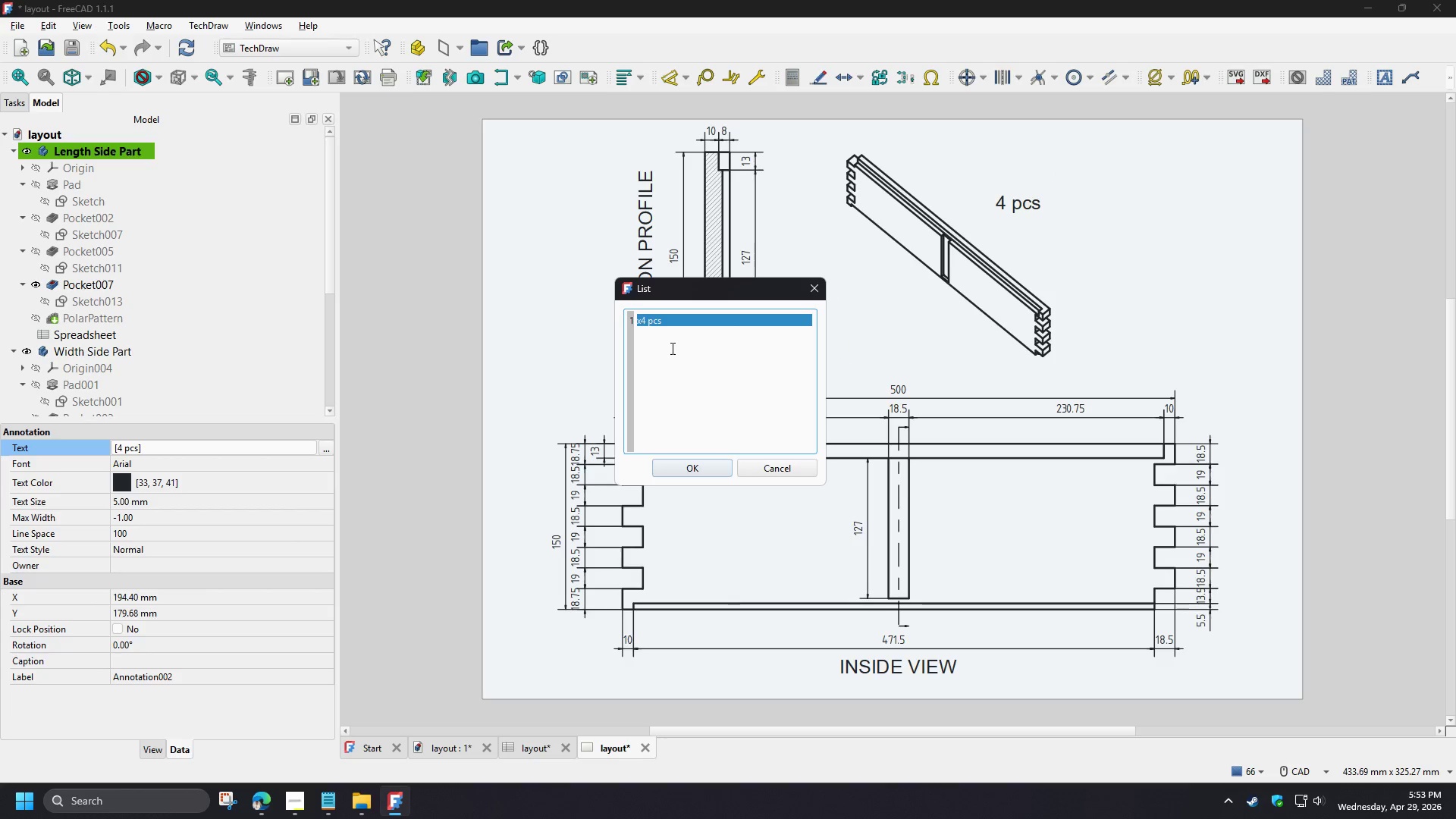 
key(Space)
 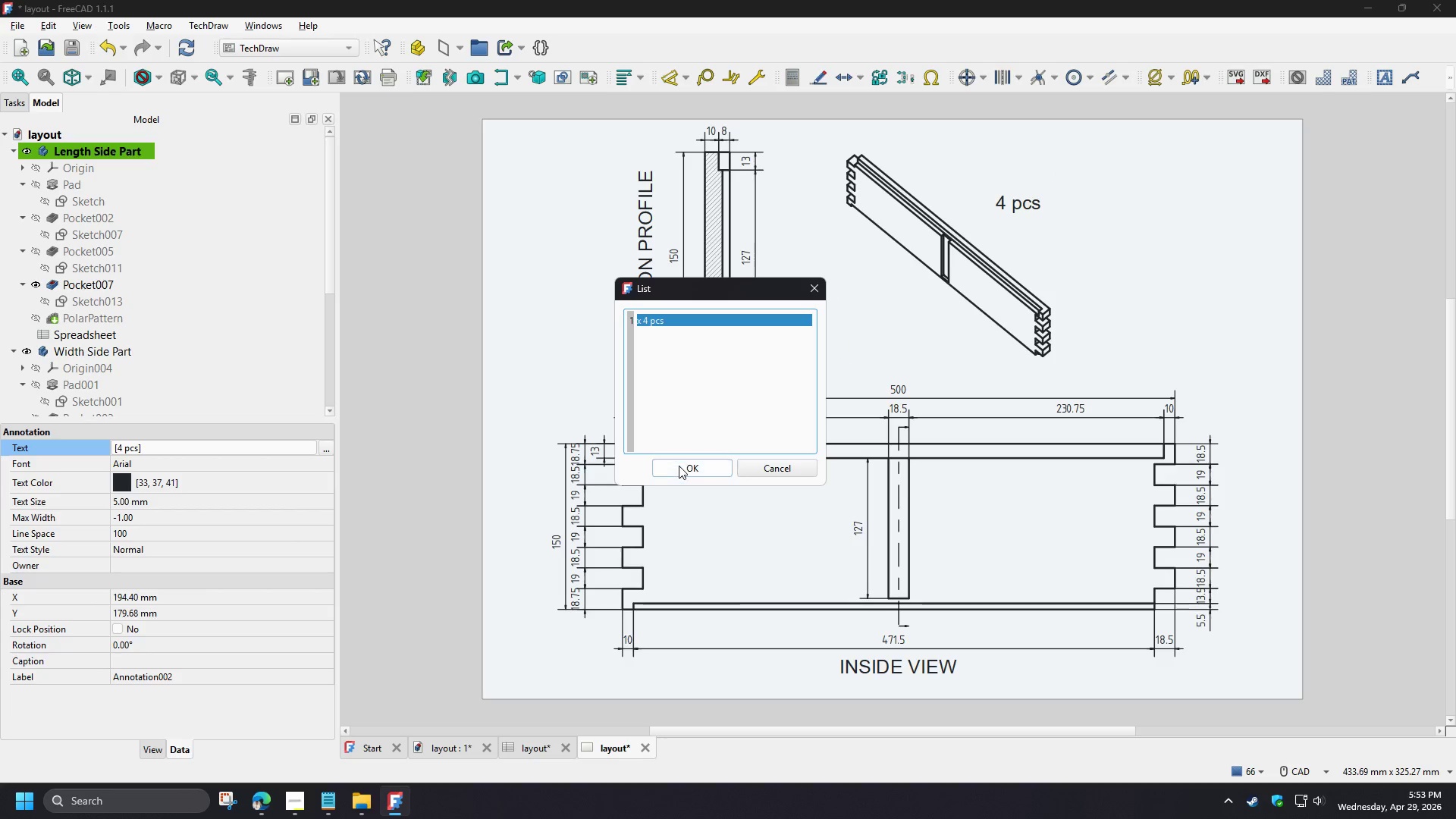 
left_click([679, 466])
 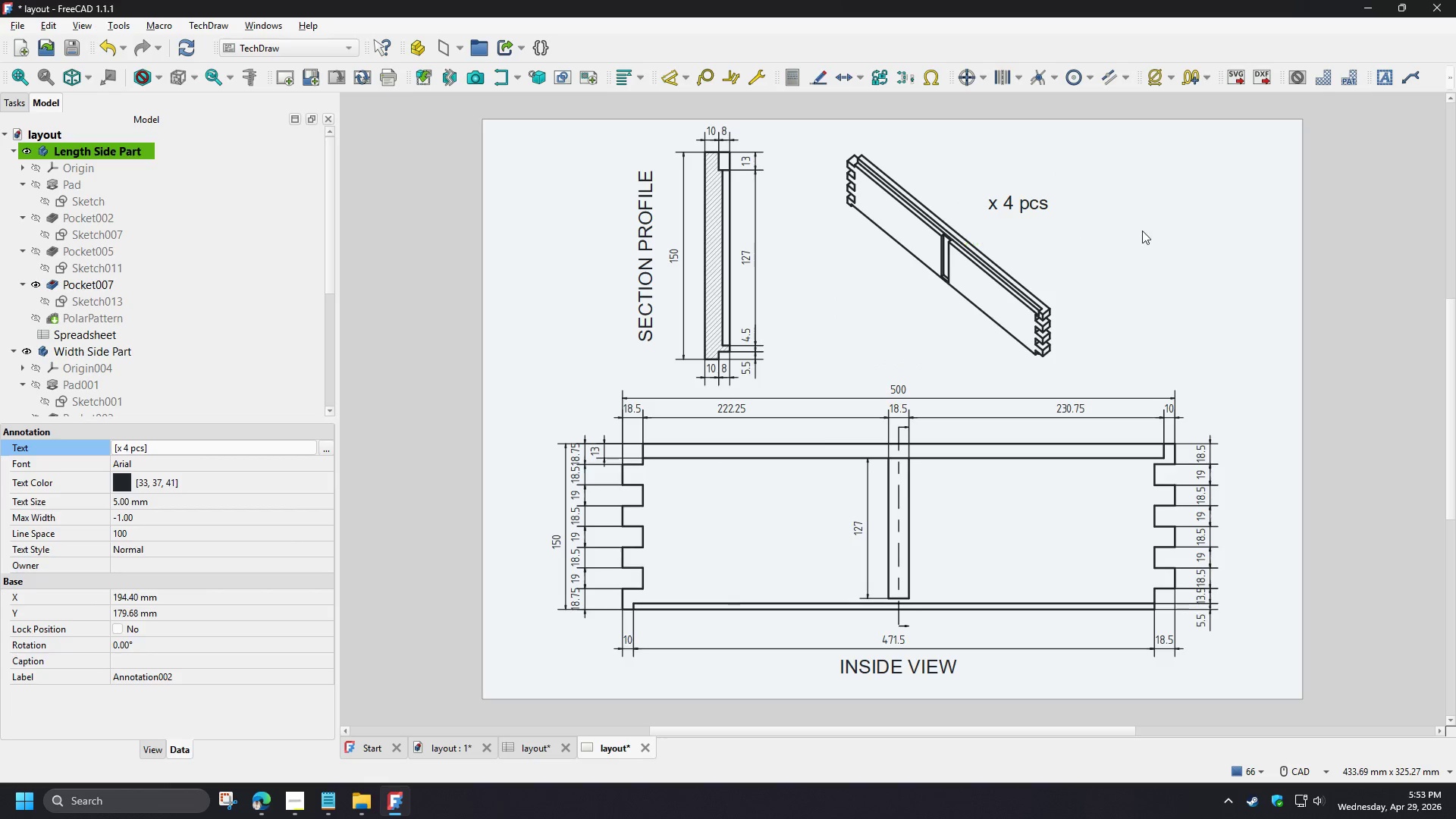 
left_click([1142, 230])
 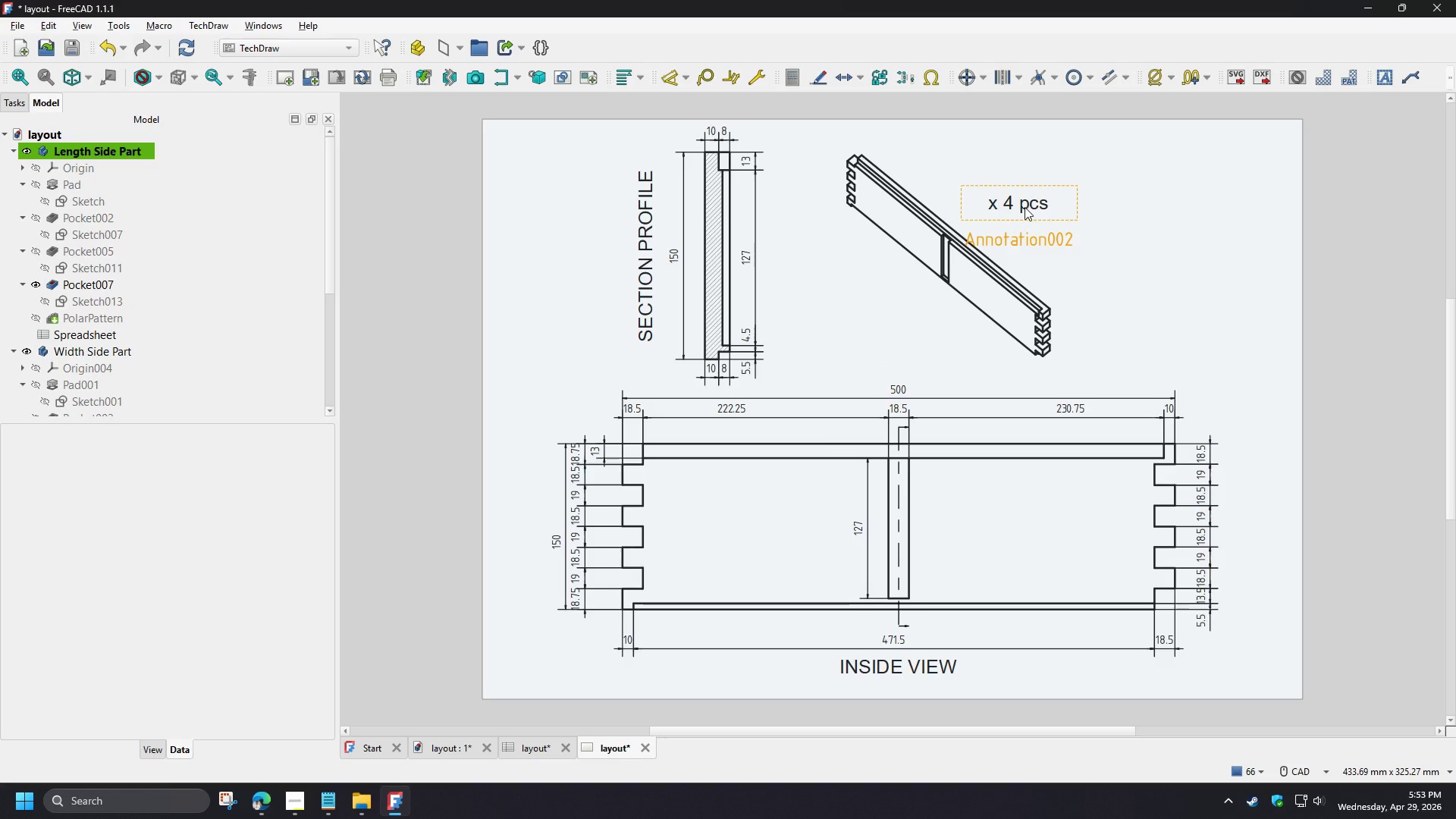 
left_click_drag(start_coordinate=[1025, 206], to_coordinate=[1015, 219])
 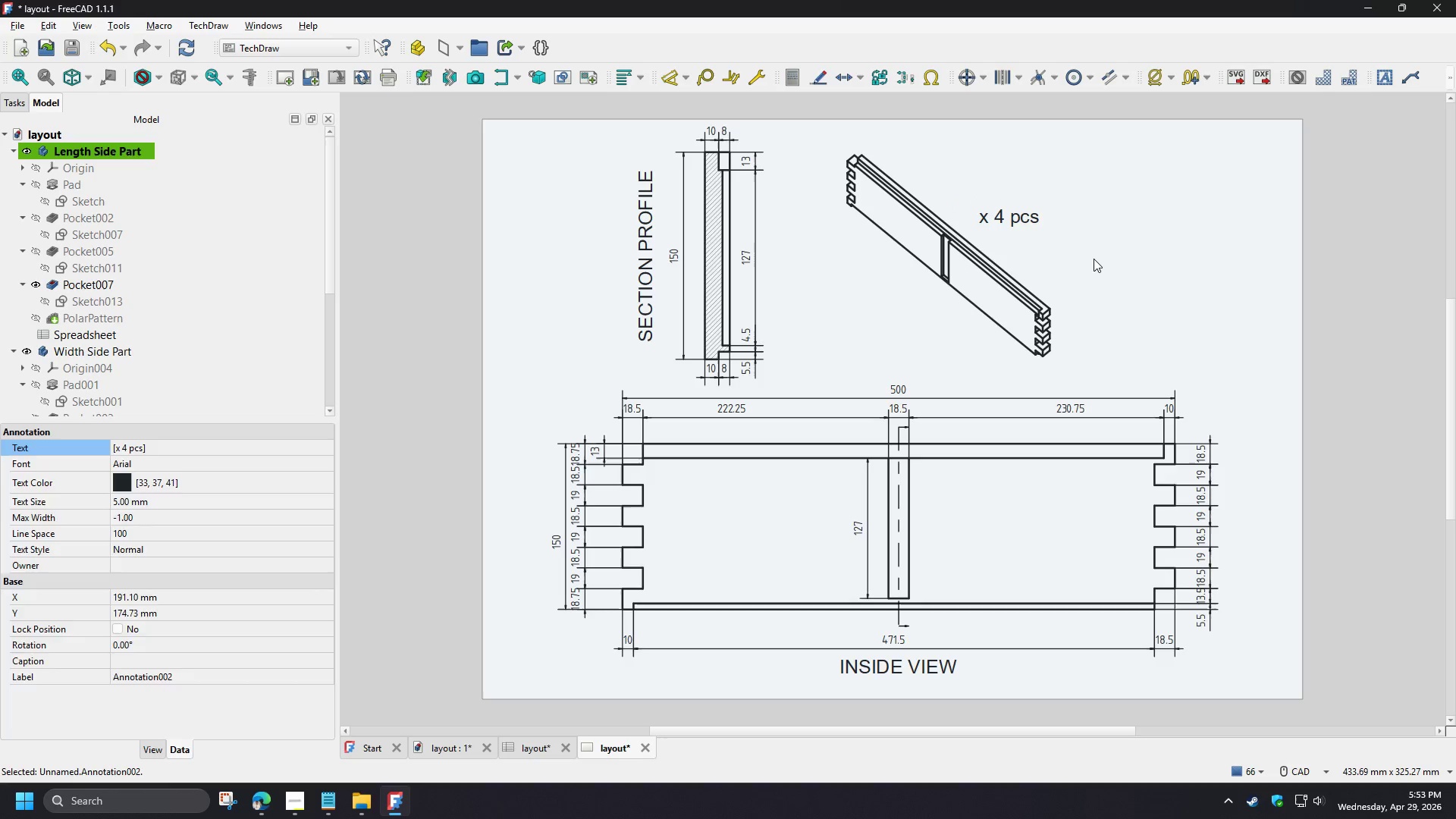 
left_click([1094, 259])
 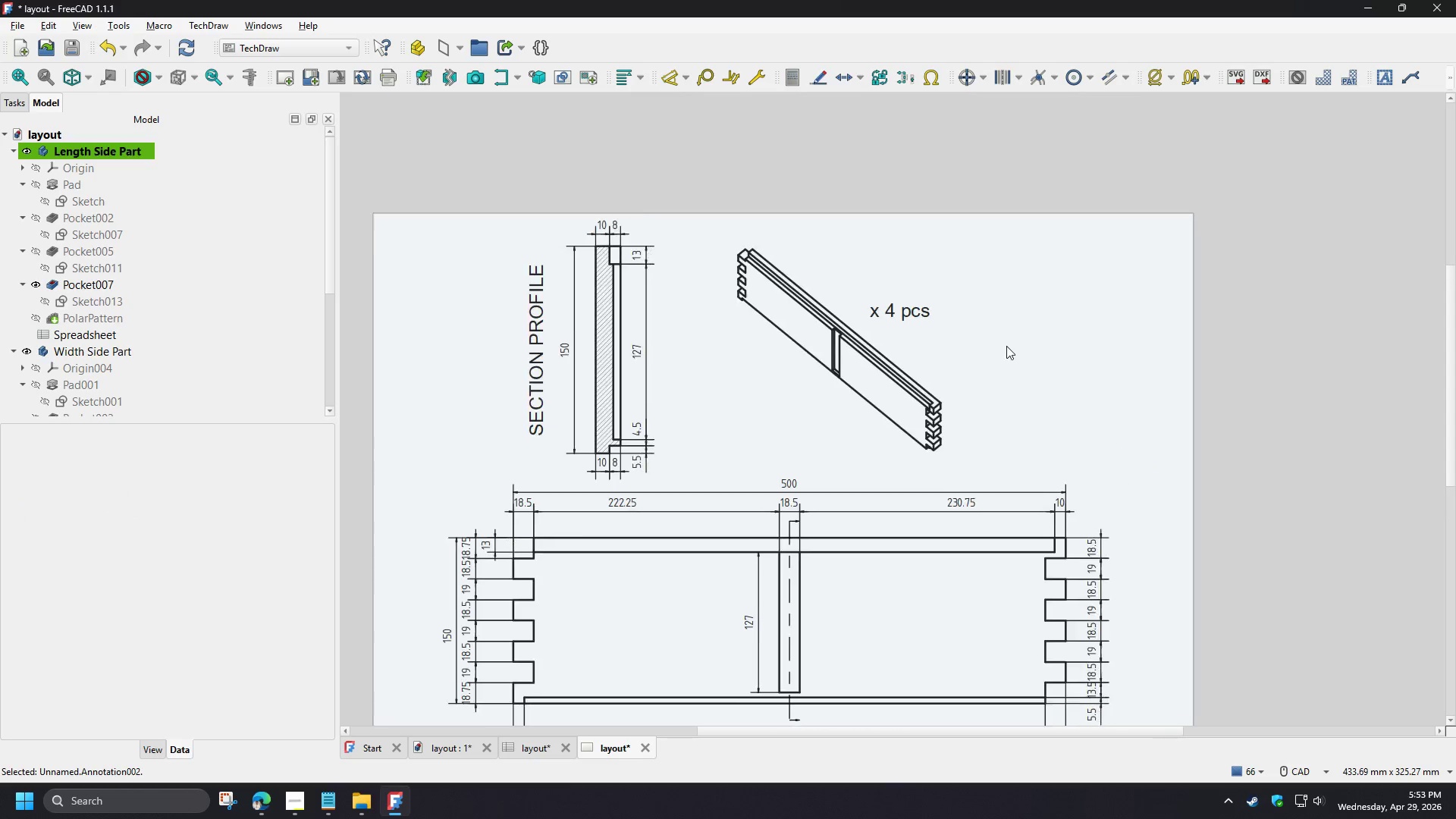 
scroll: coordinate [1014, 347], scroll_direction: up, amount: 1.0
 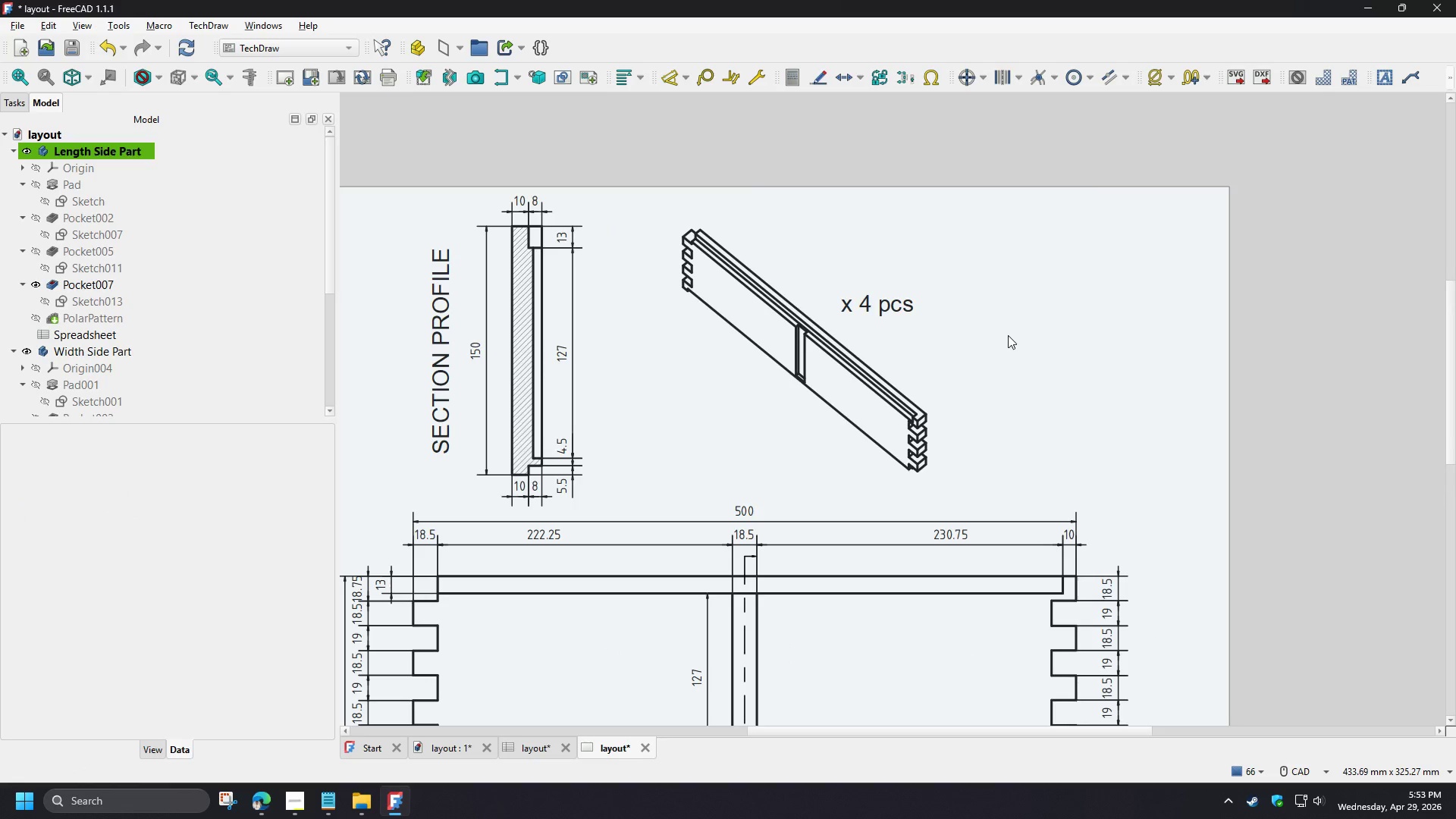 
scroll: coordinate [1012, 333], scroll_direction: down, amount: 3.0
 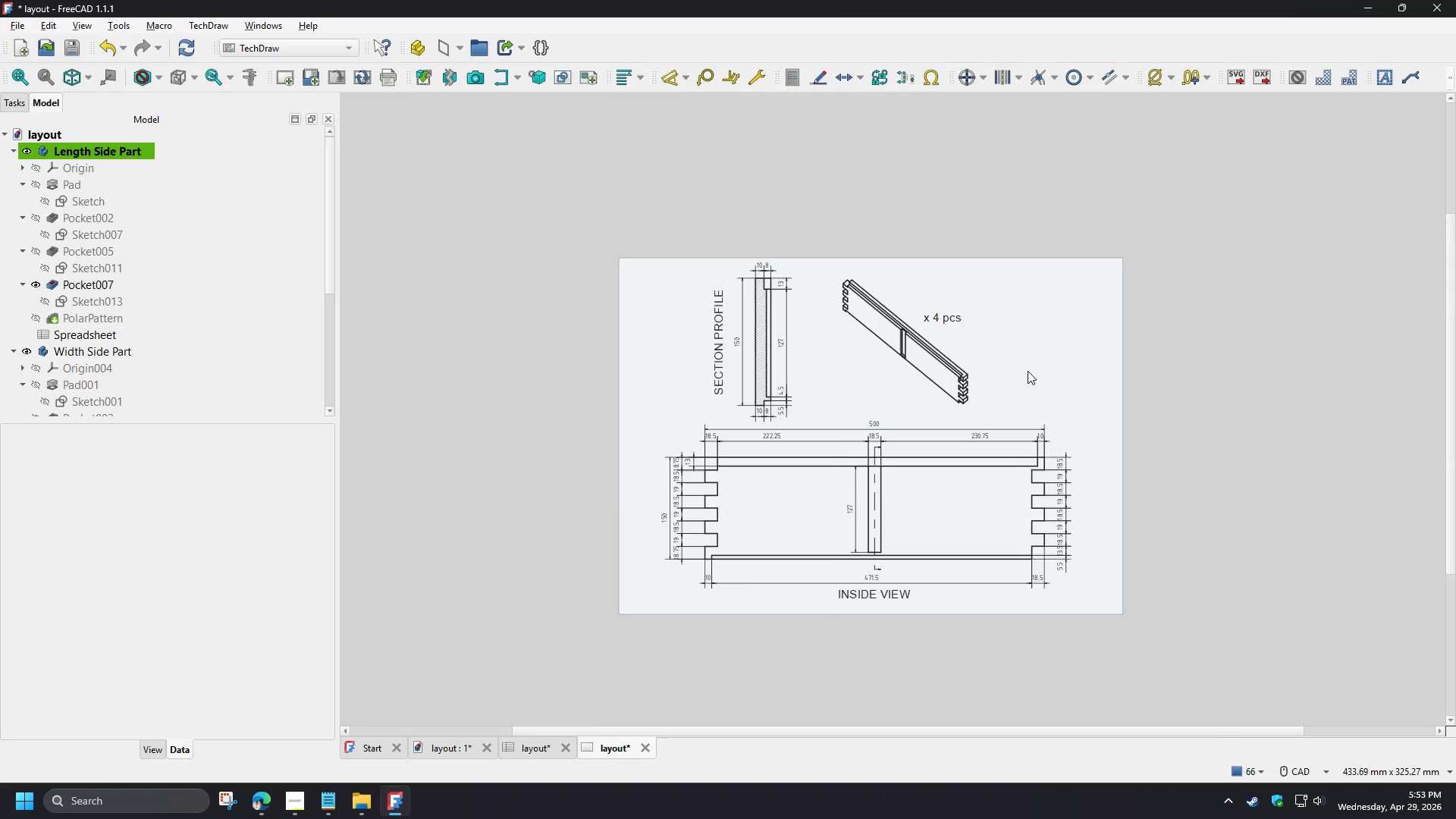 
scroll: coordinate [1028, 371], scroll_direction: up, amount: 2.0
 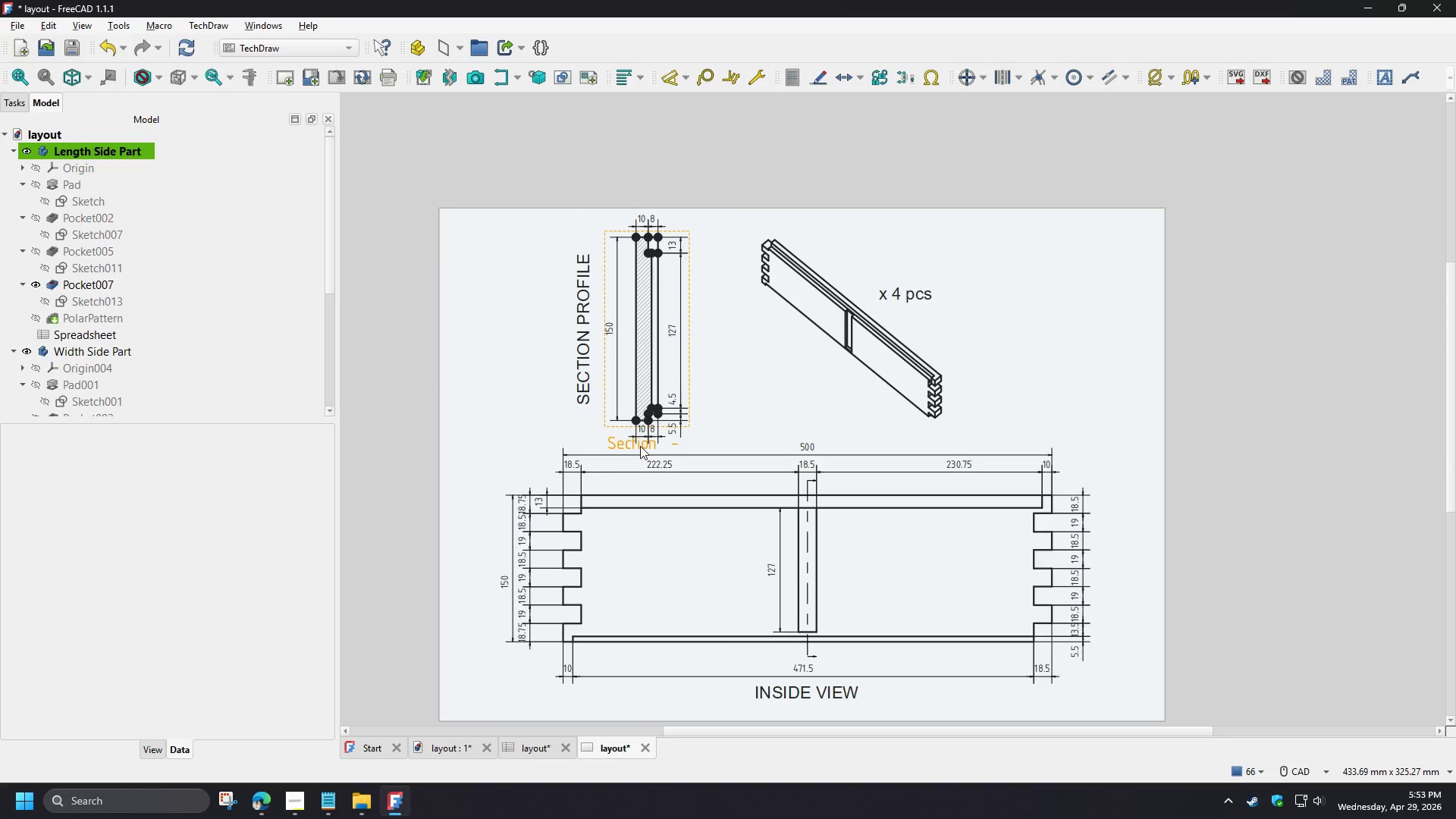 
left_click_drag(start_coordinate=[640, 446], to_coordinate=[640, 451])
 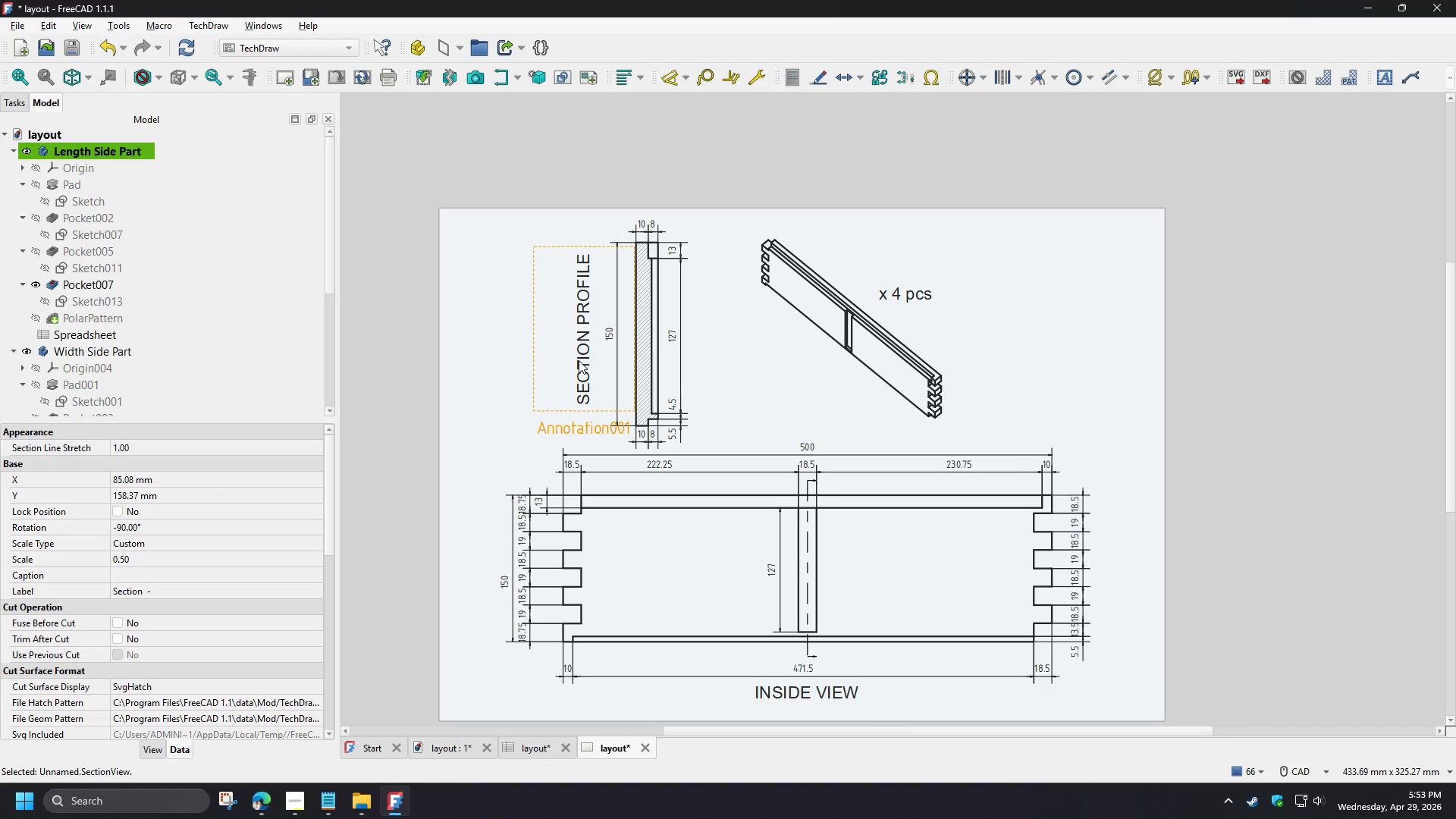 
left_click_drag(start_coordinate=[579, 360], to_coordinate=[582, 373])
 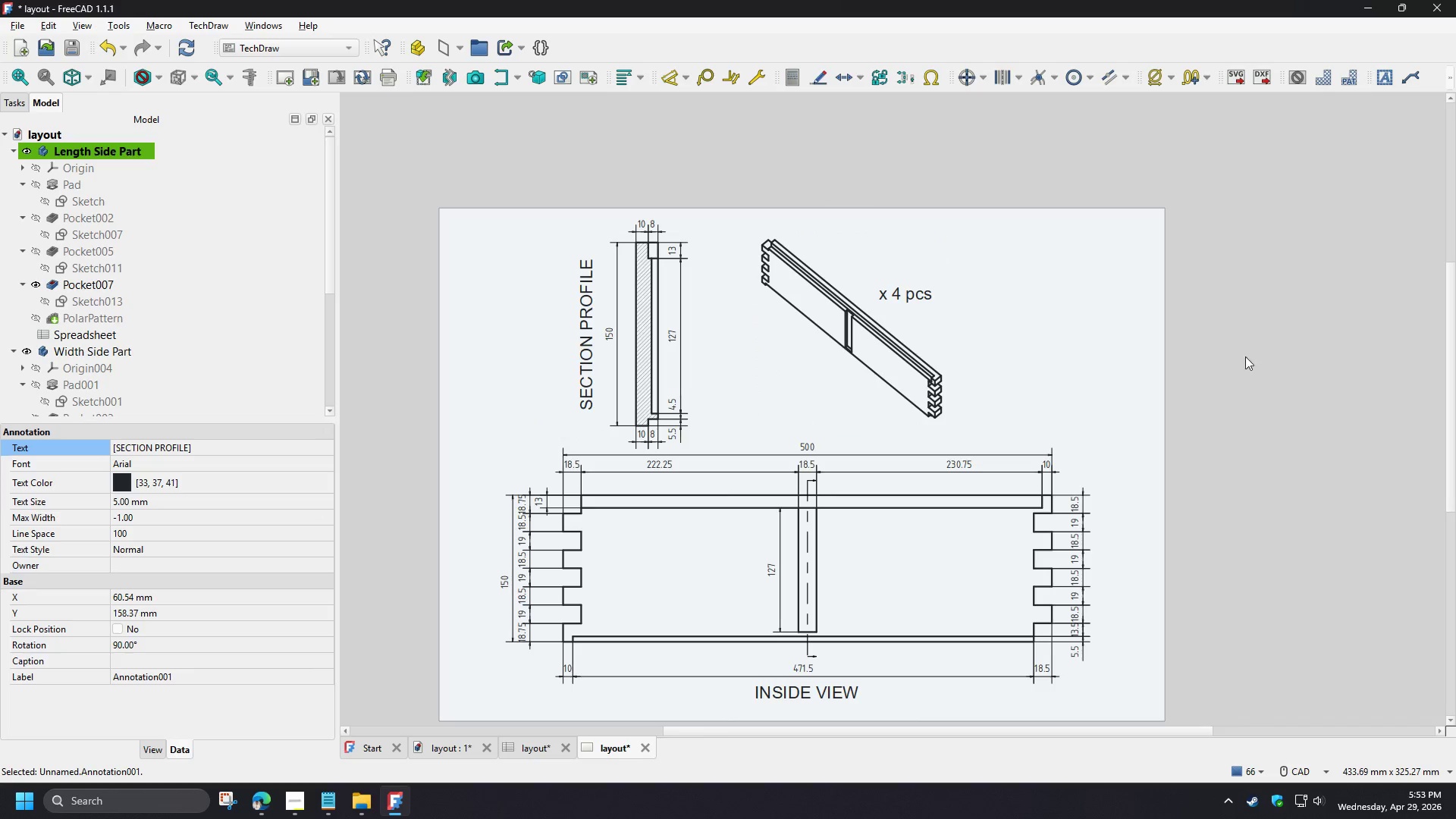 
left_click([1308, 340])
 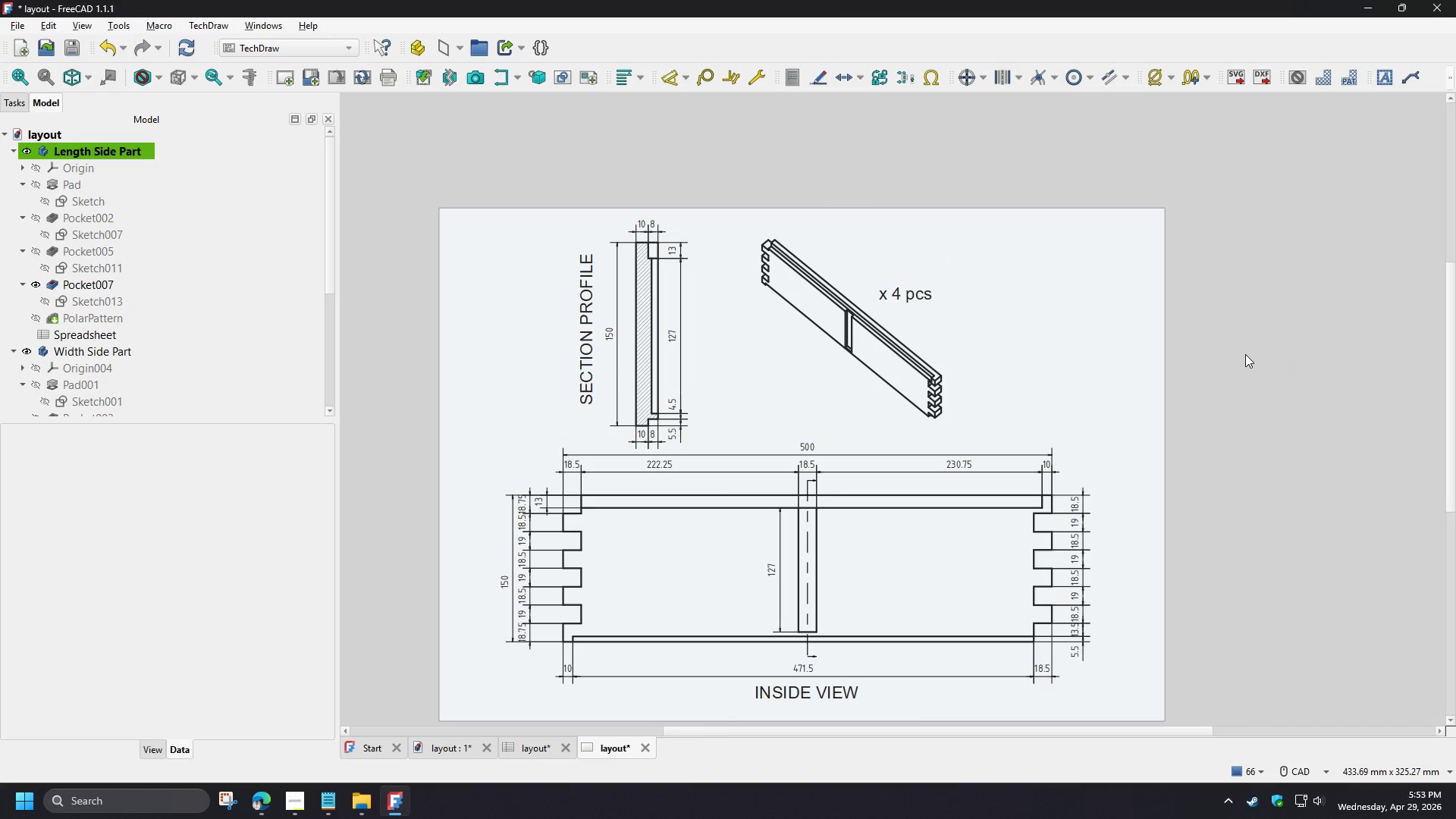 
wait(6.16)
 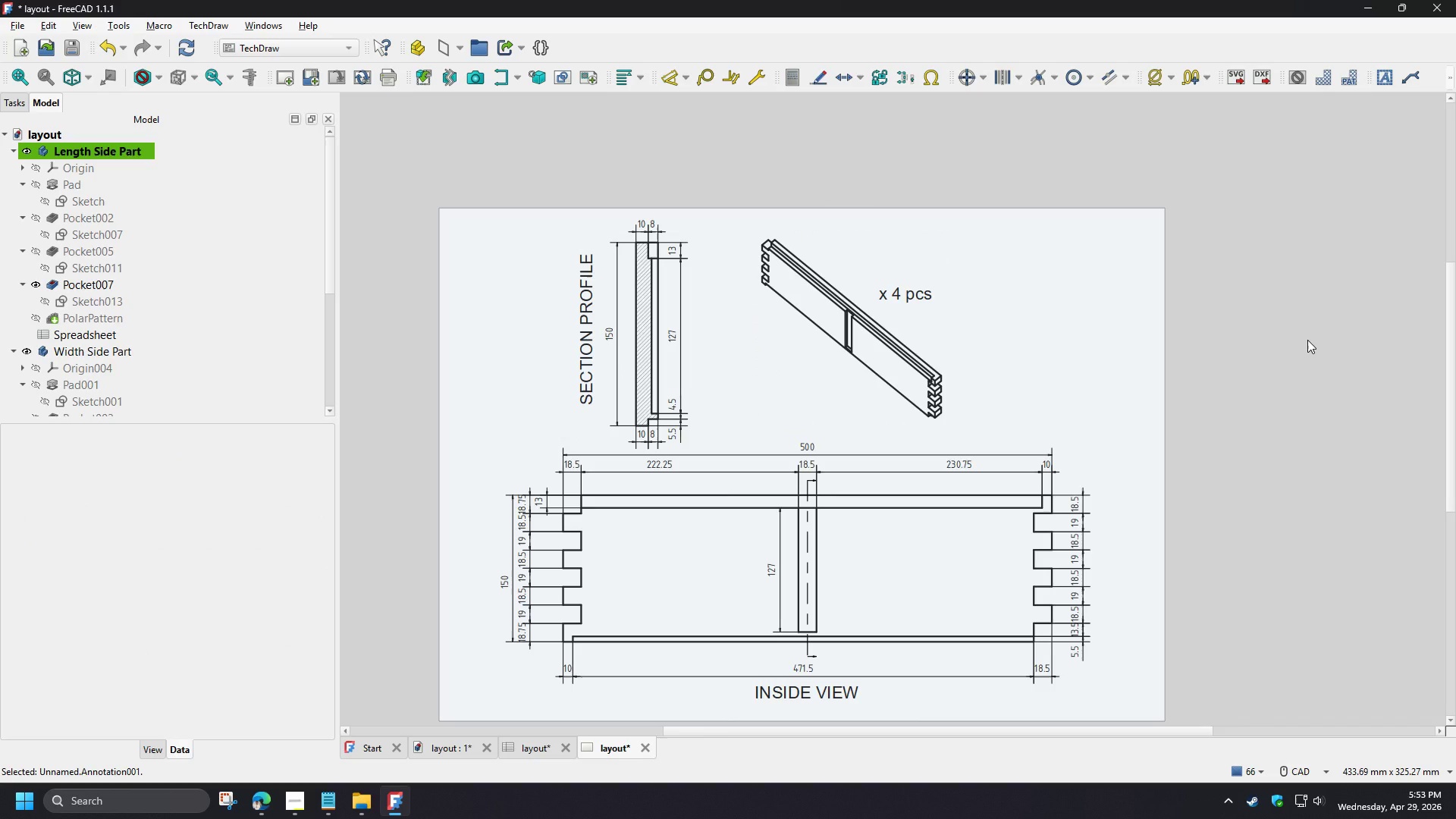 
left_click_drag(start_coordinate=[852, 442], to_coordinate=[830, 438])
 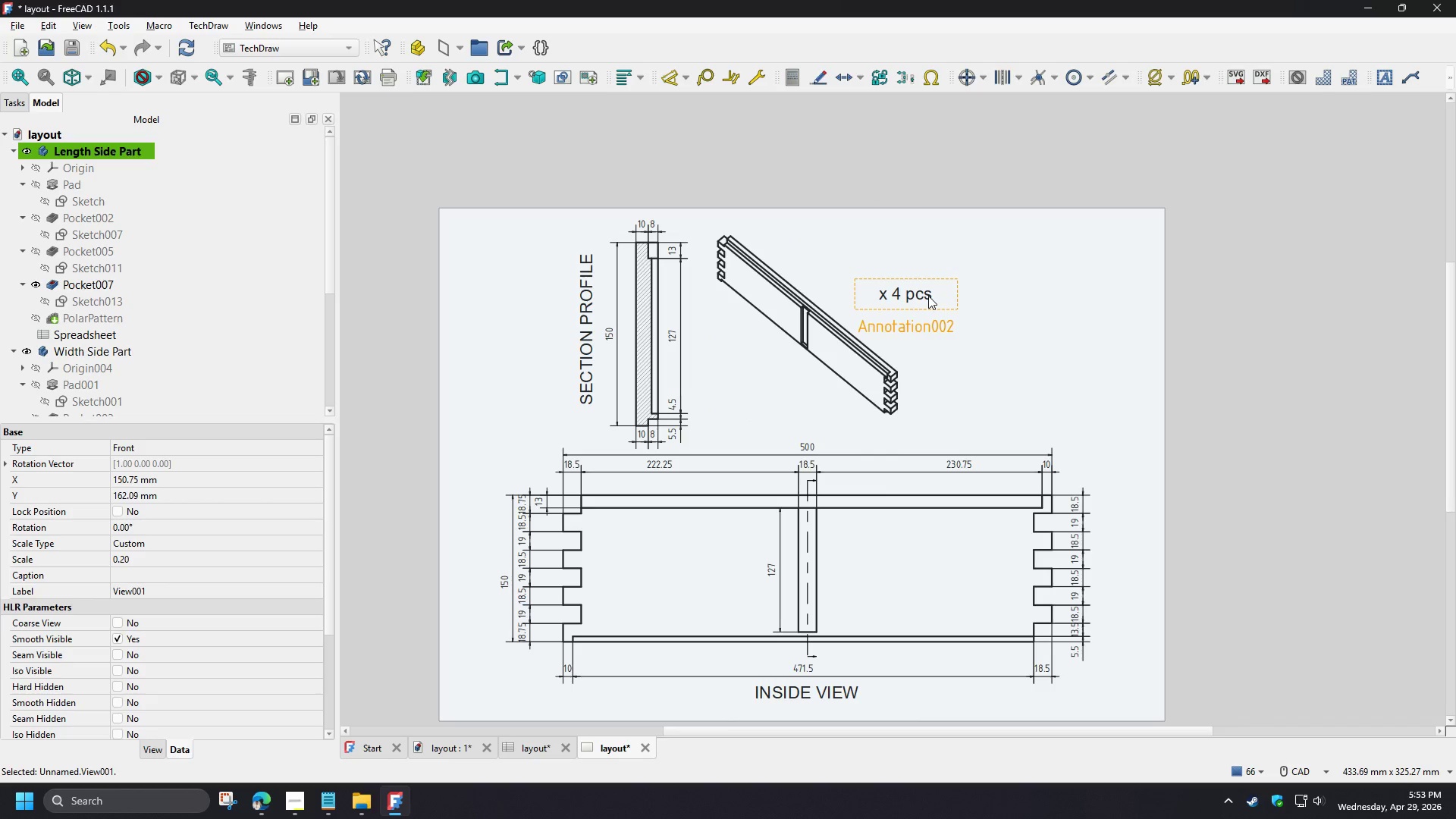 
left_click_drag(start_coordinate=[928, 296], to_coordinate=[887, 294])
 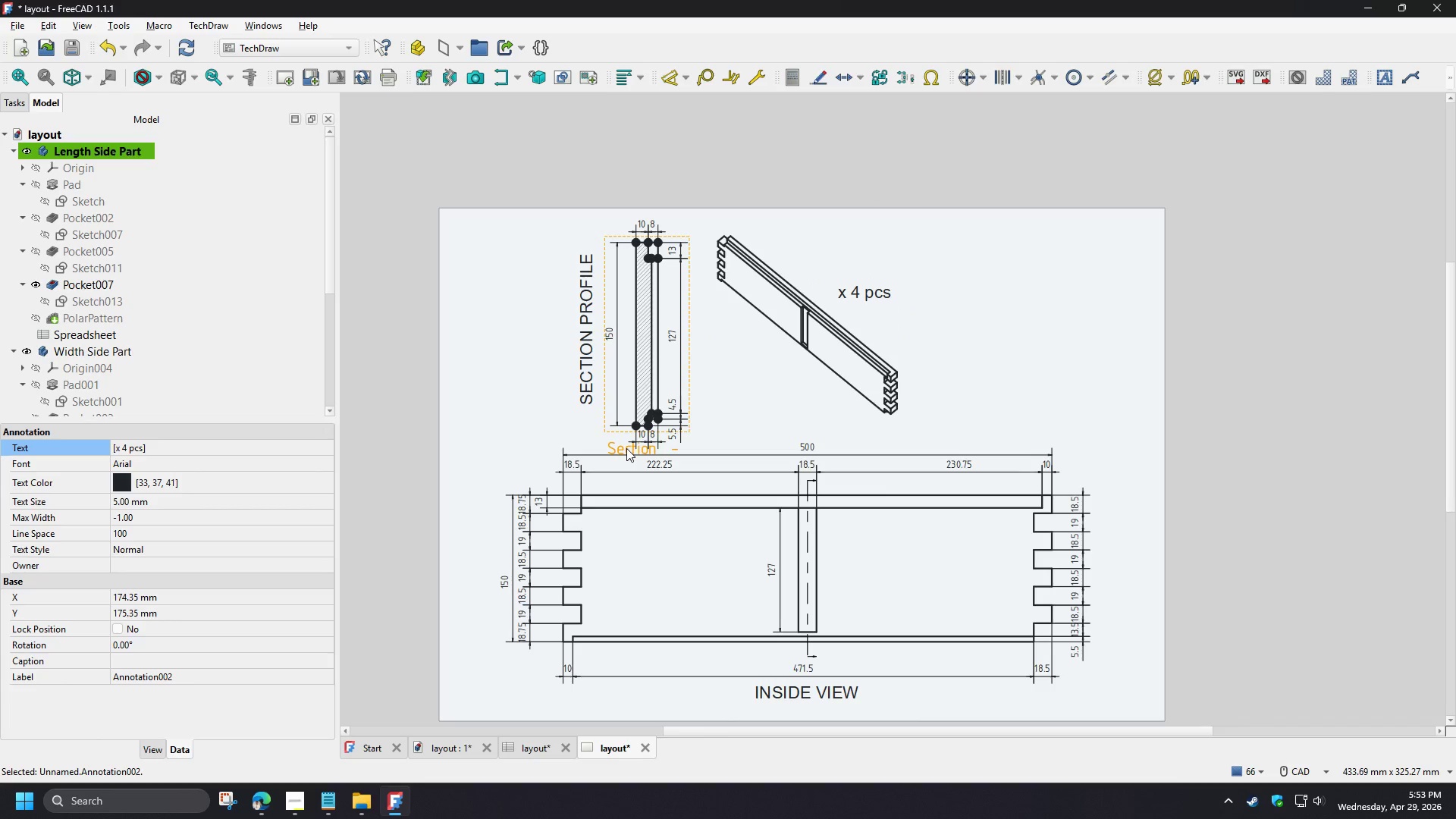 
left_click_drag(start_coordinate=[626, 448], to_coordinate=[617, 450])
 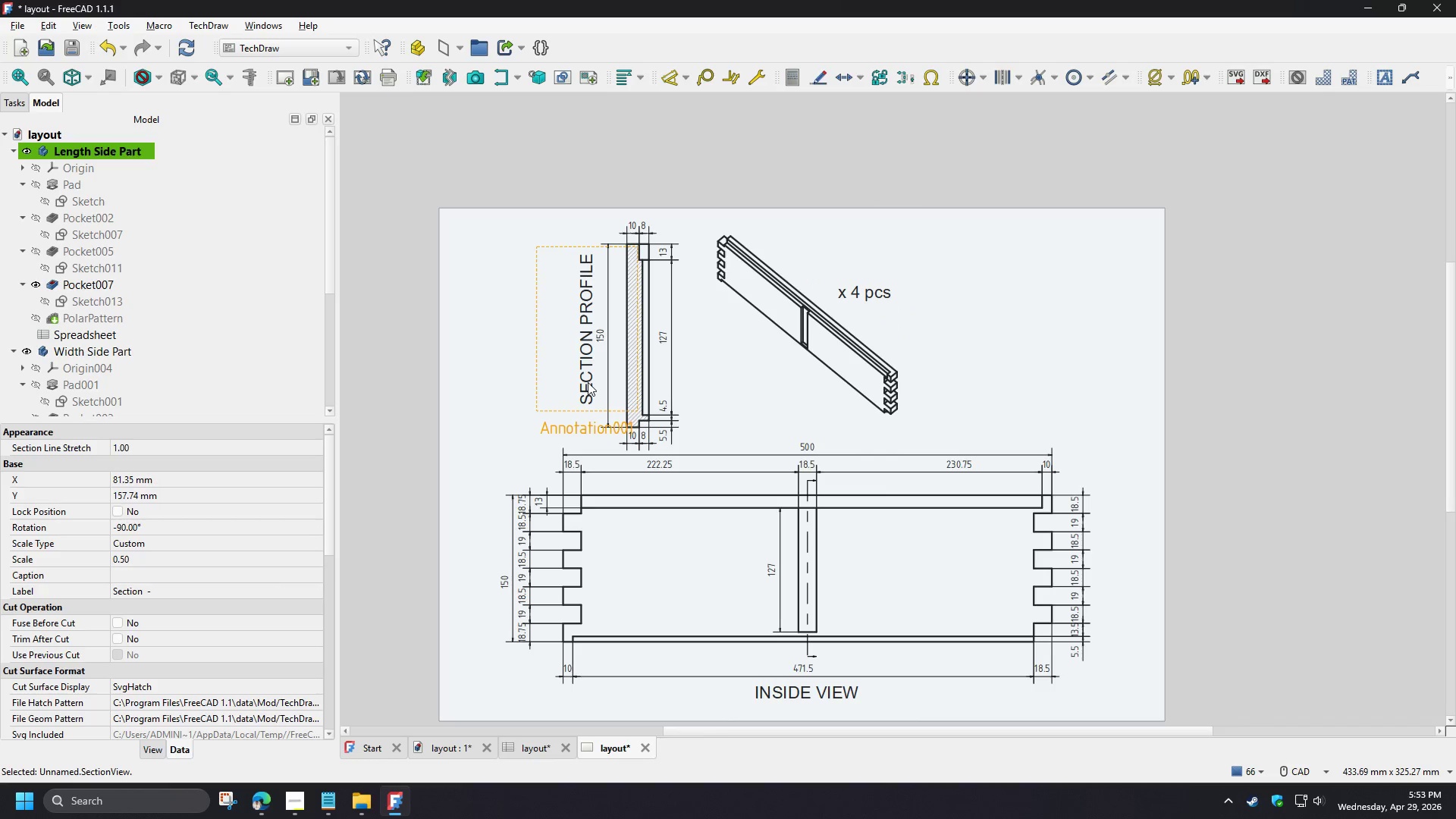 
left_click_drag(start_coordinate=[588, 382], to_coordinate=[497, 380])
 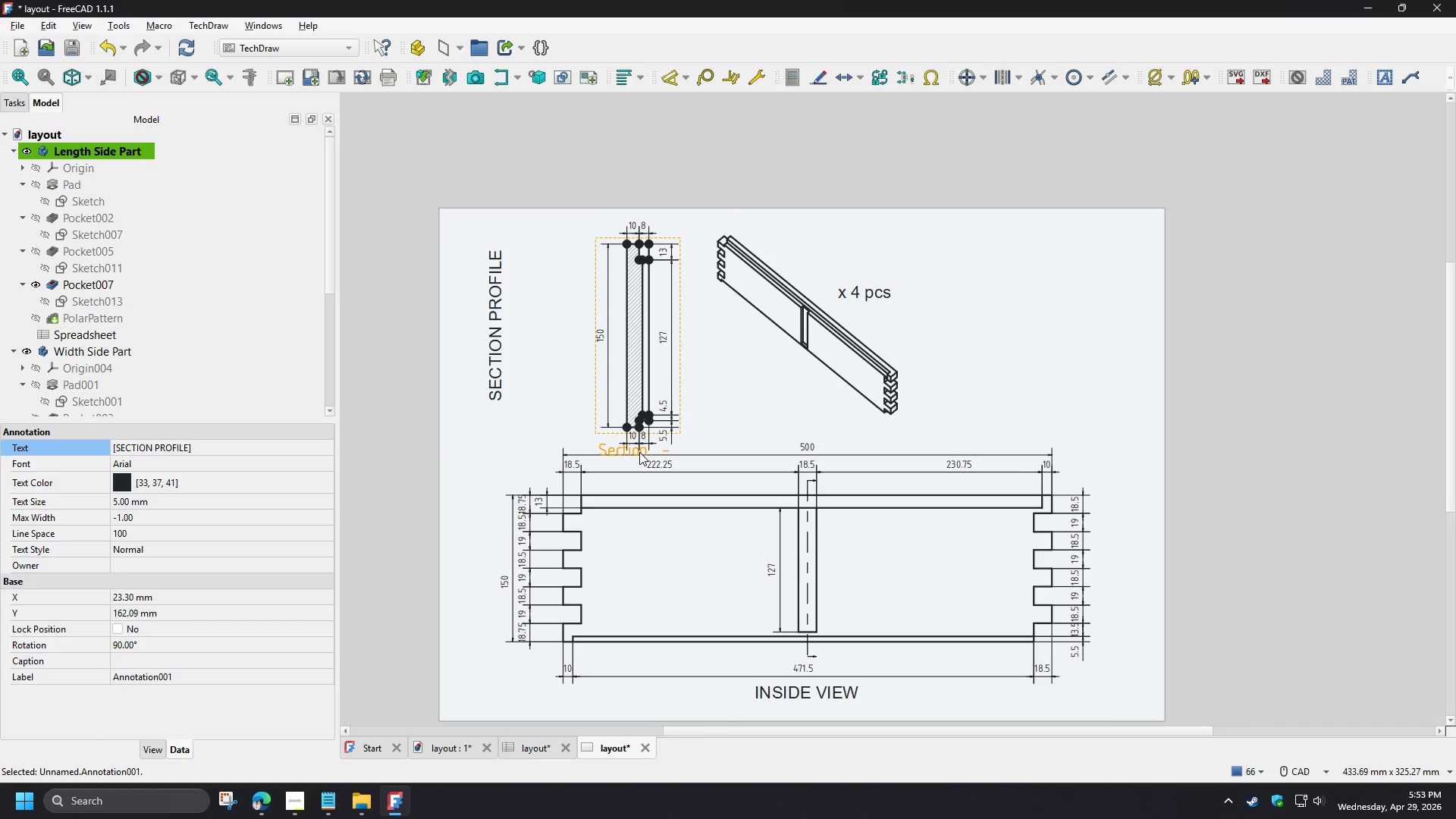 
left_click_drag(start_coordinate=[634, 450], to_coordinate=[538, 451])
 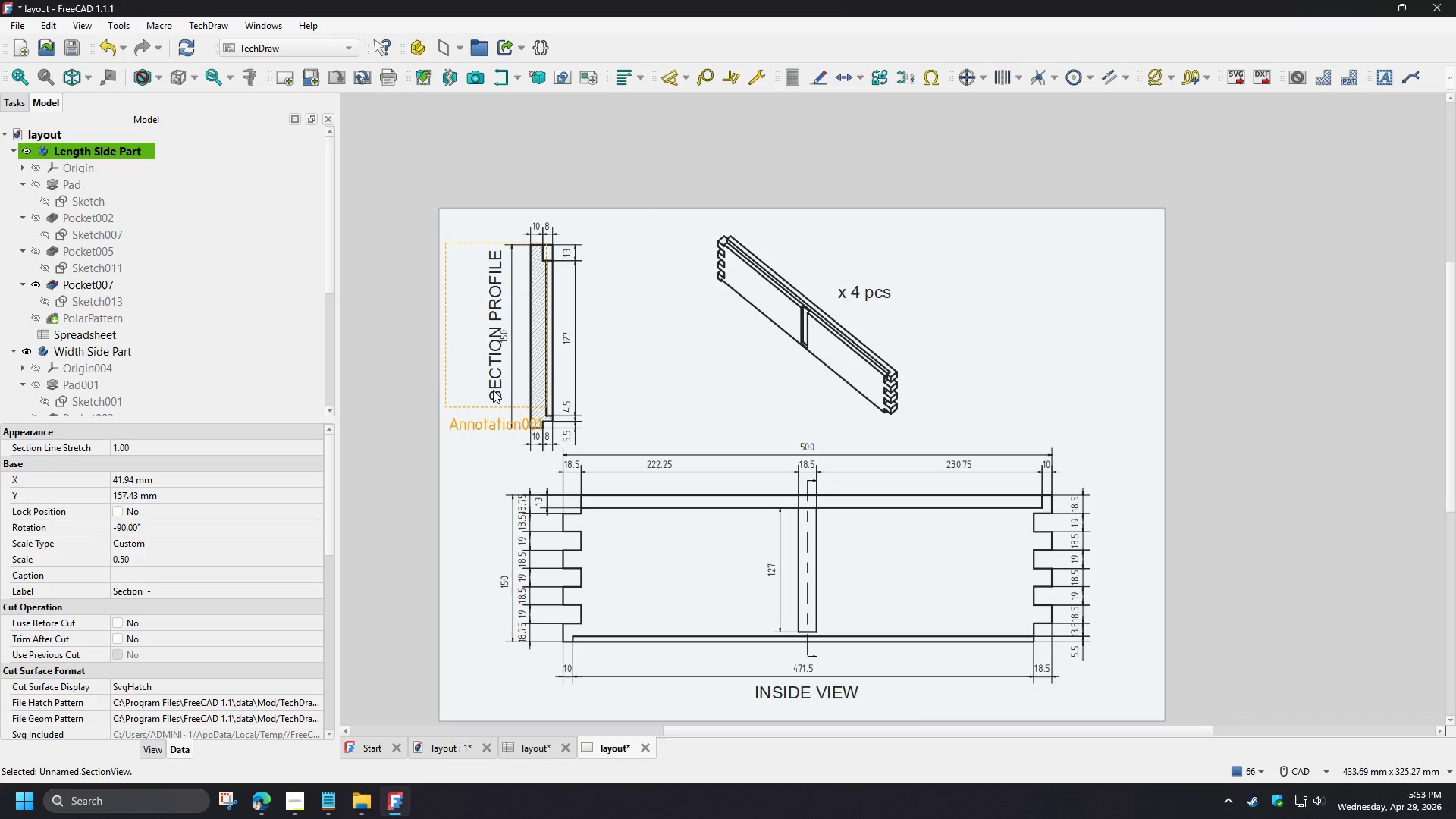 
left_click_drag(start_coordinate=[493, 390], to_coordinate=[482, 406])
 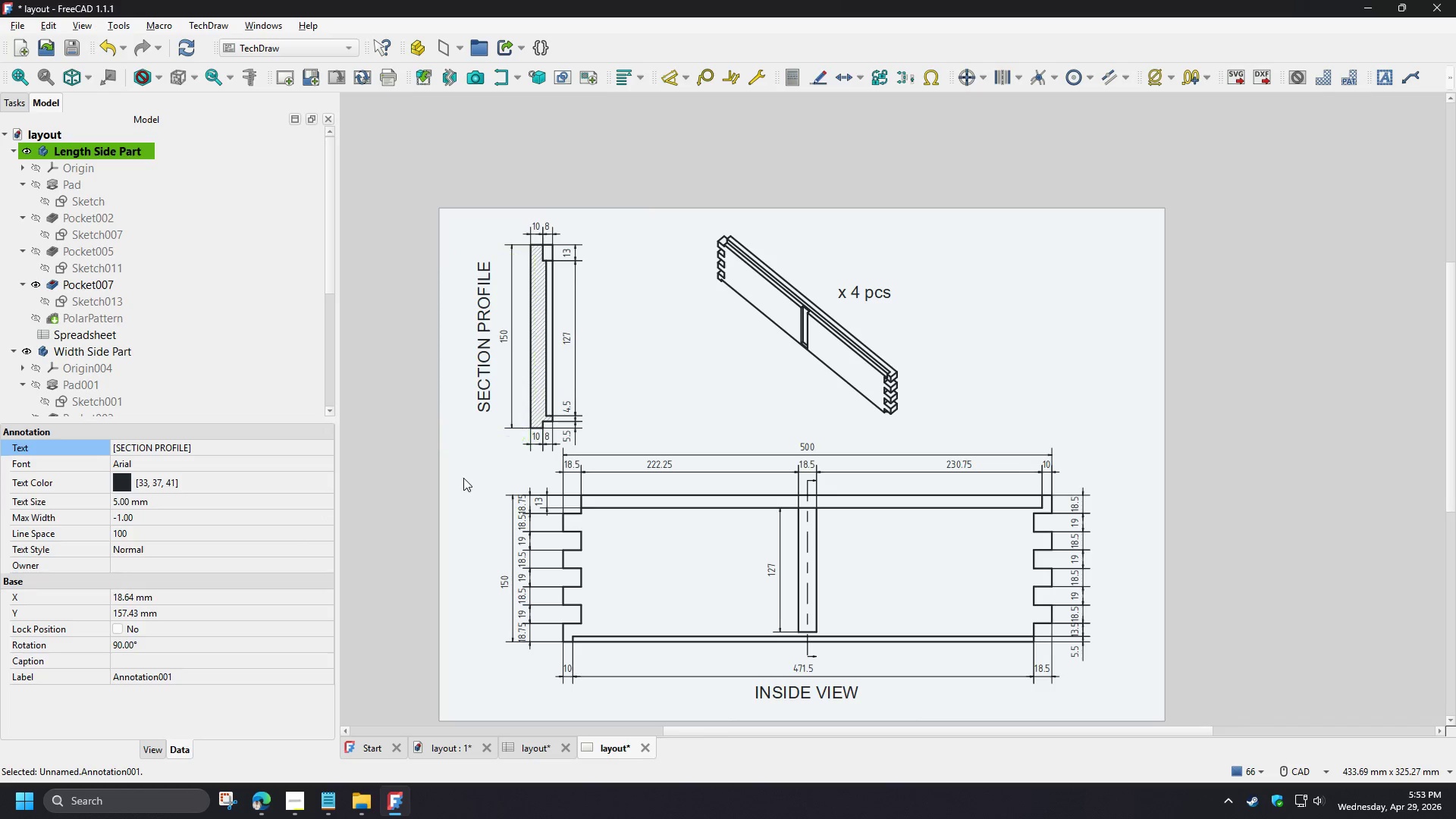 
left_click([463, 478])
 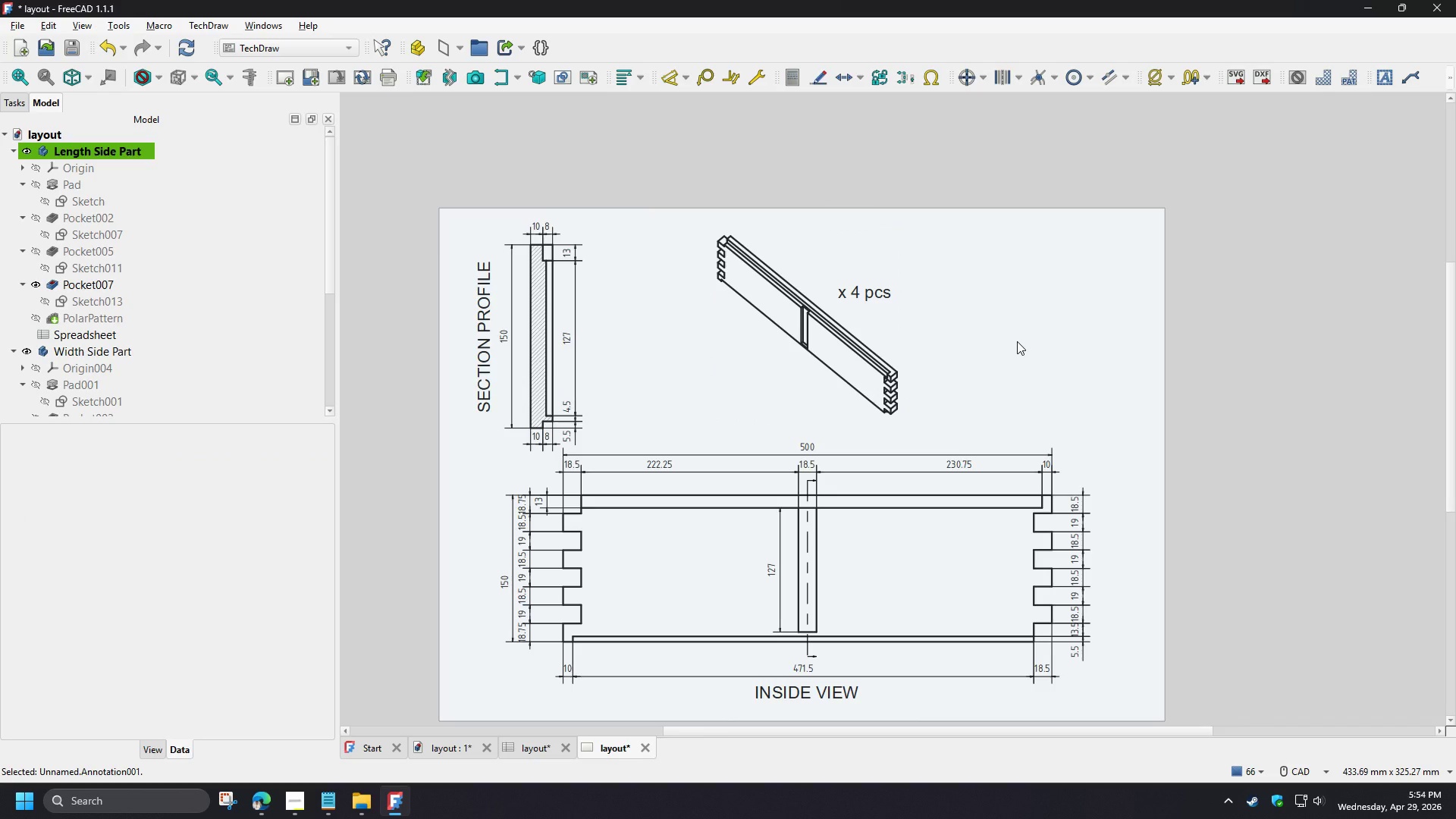 
wait(8.83)
 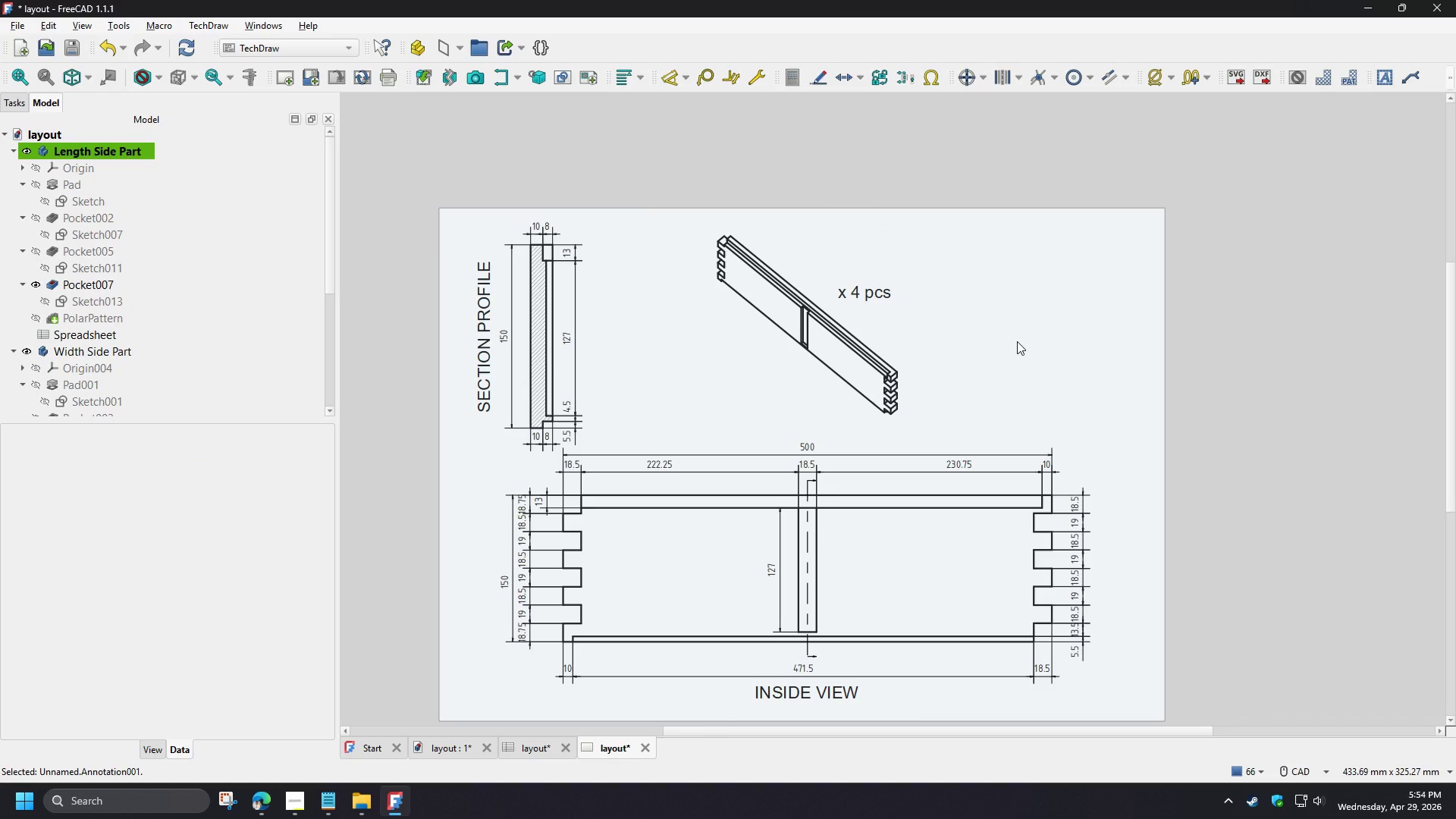 
left_click([1387, 80])
 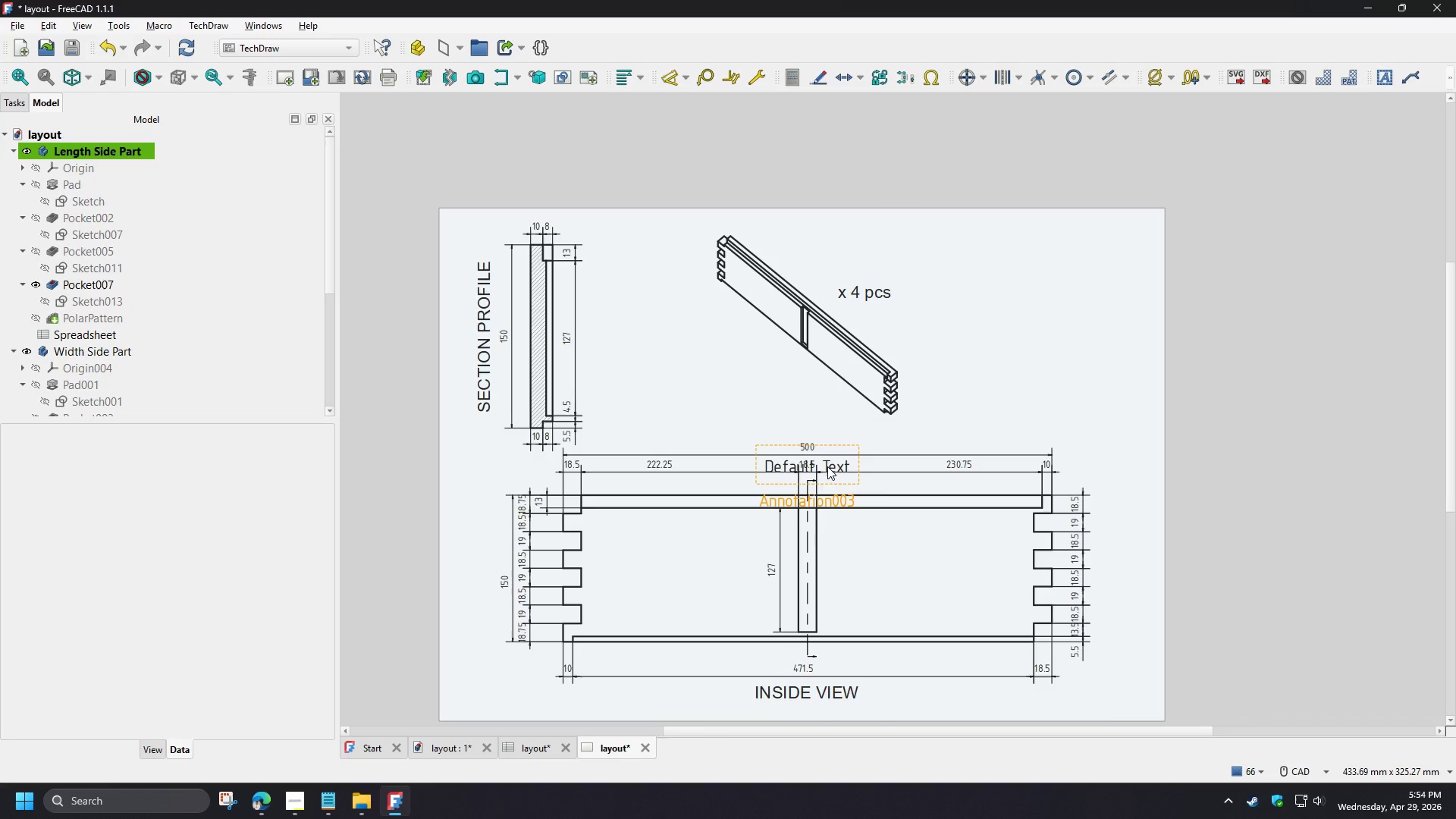 
left_click_drag(start_coordinate=[828, 469], to_coordinate=[1031, 308])
 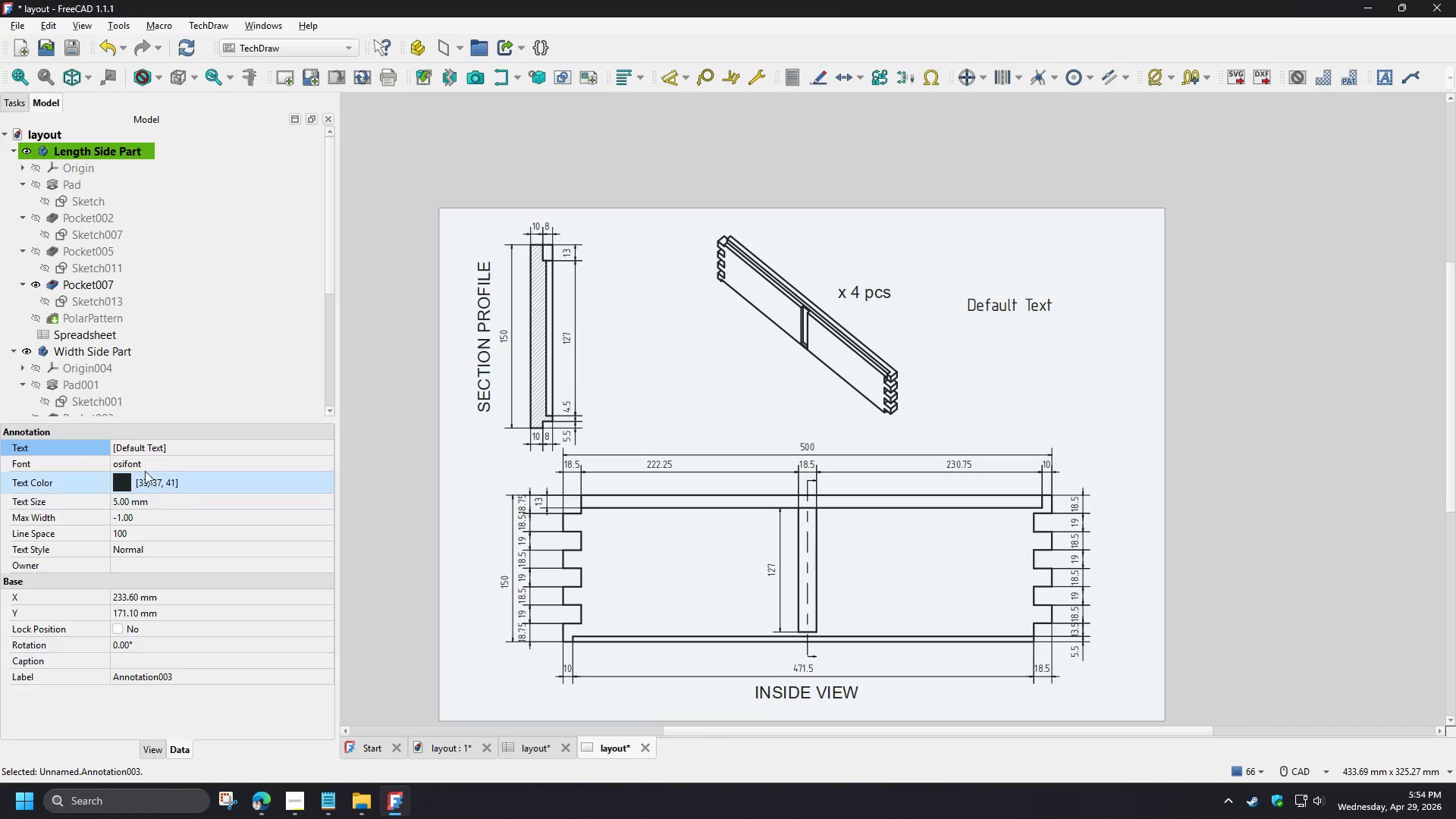 
left_click([156, 463])
 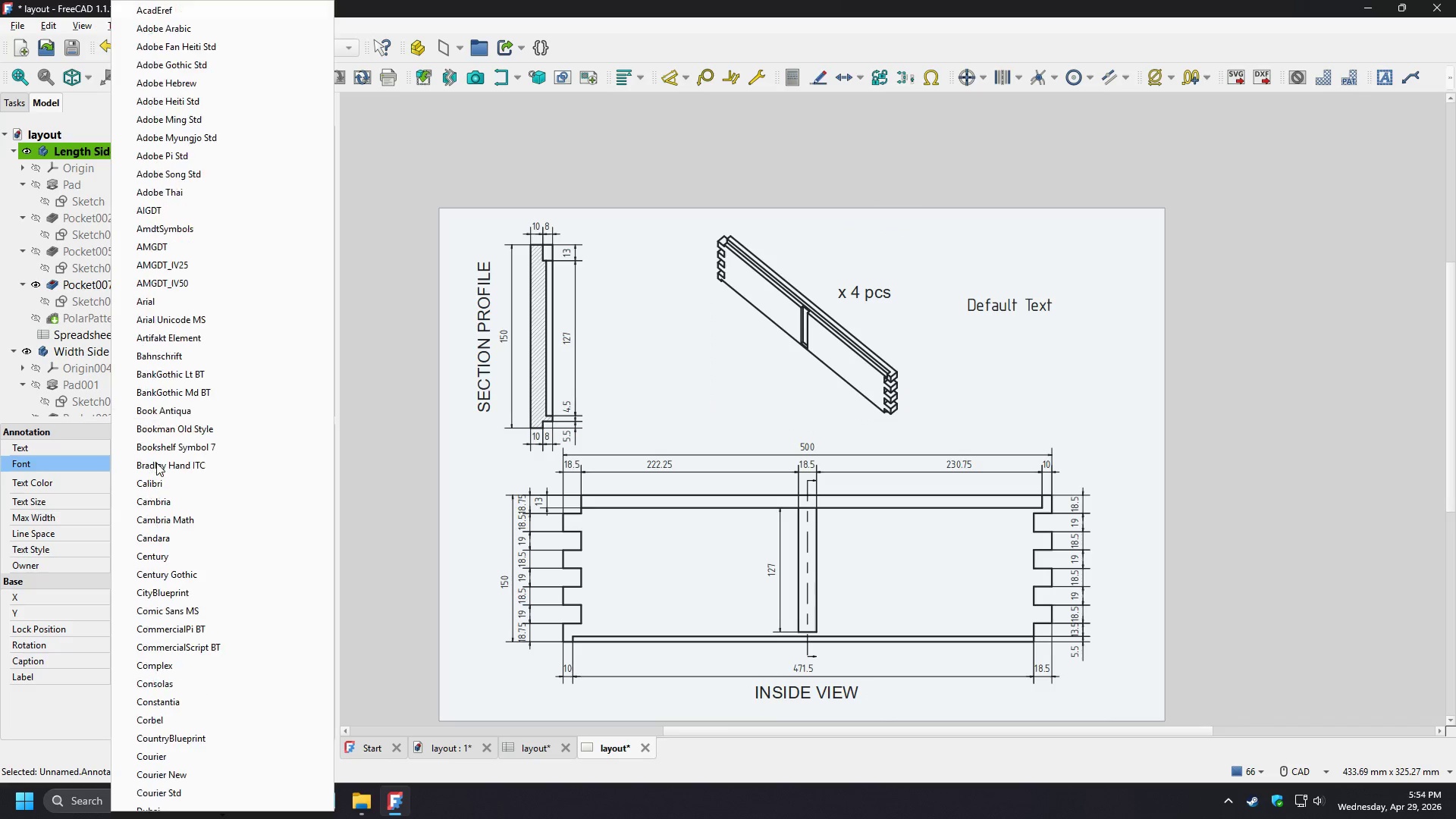 
hold_key(key=A, duration=0.31)
 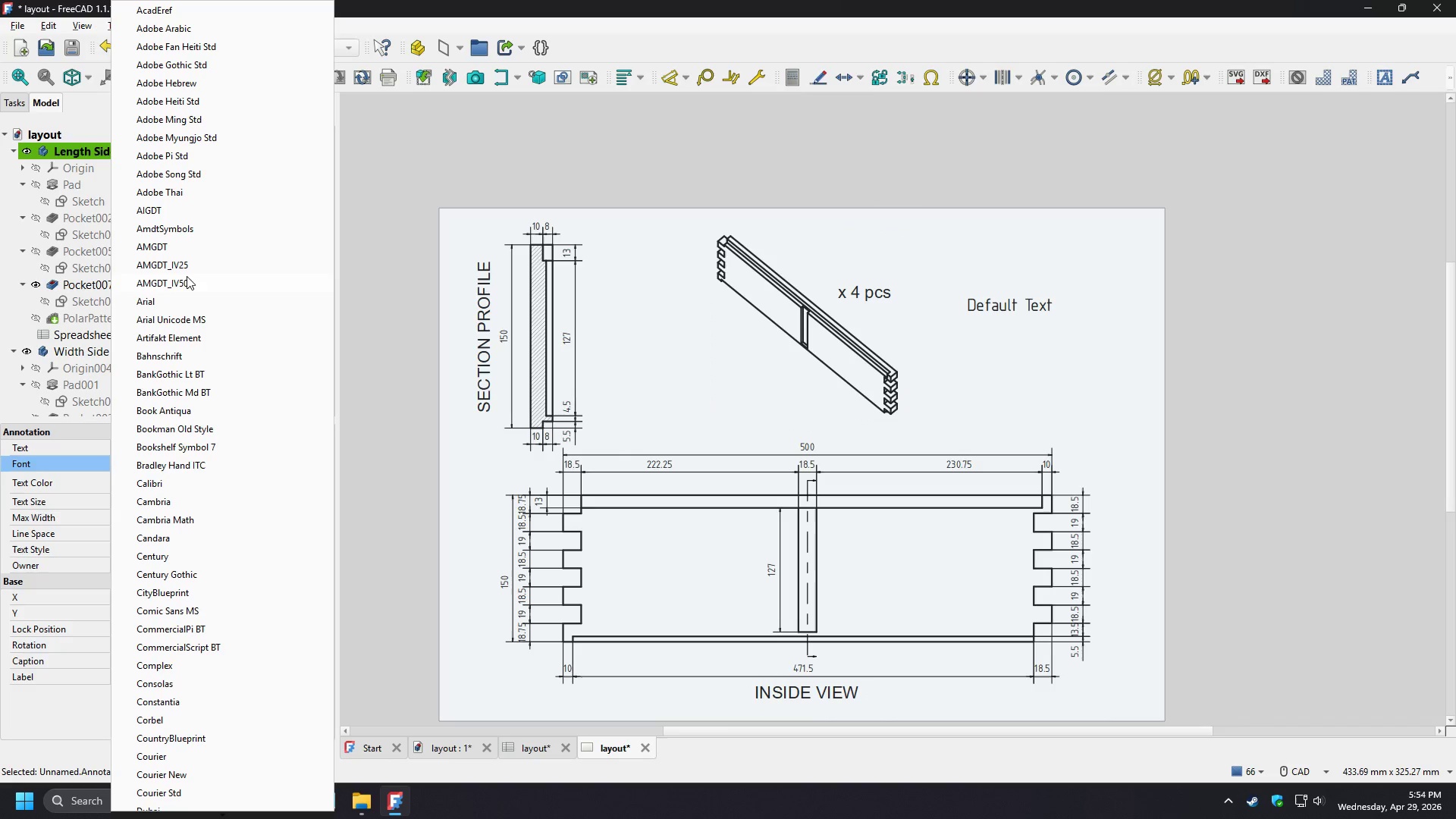 
key(R)
 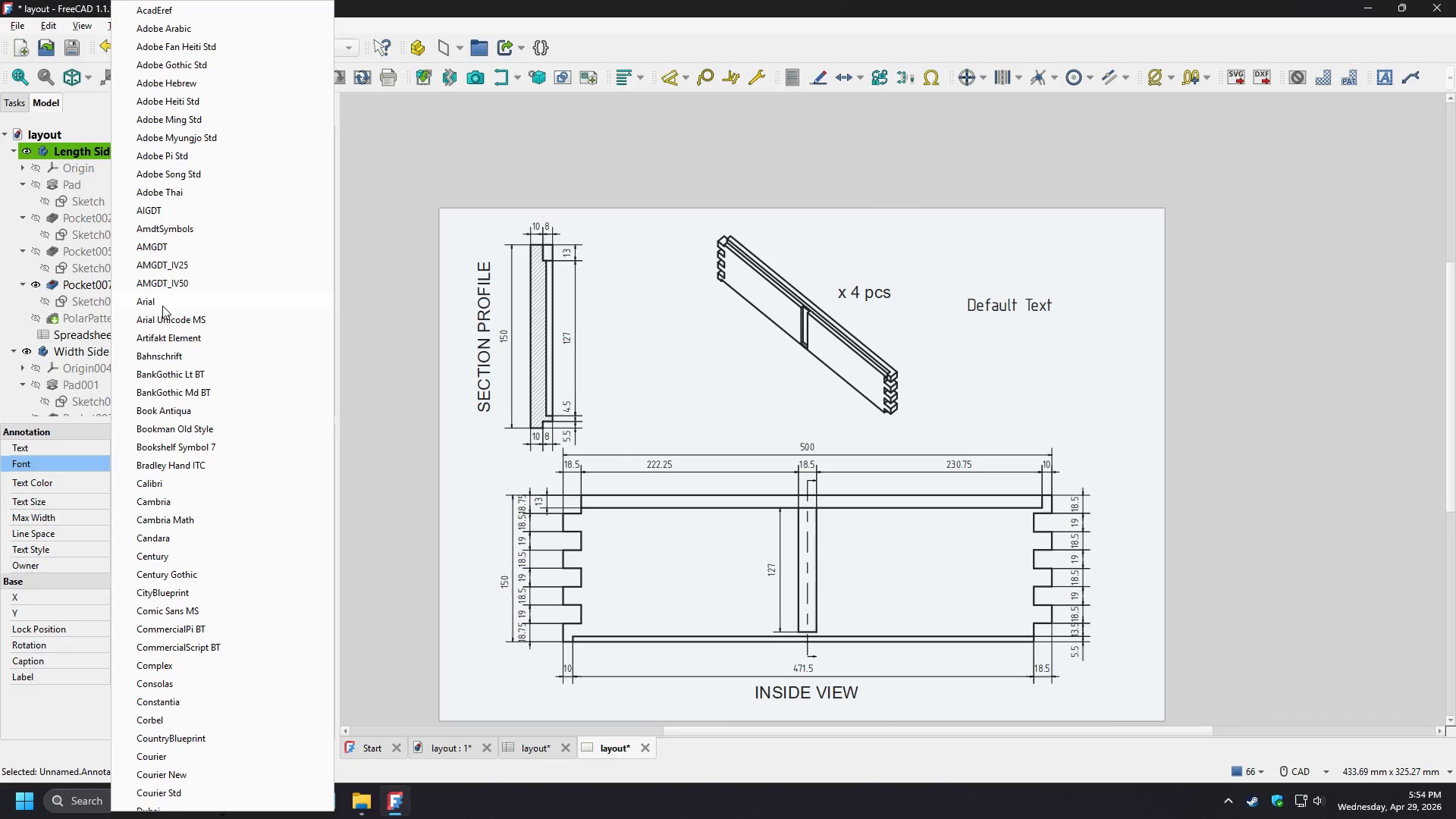 
left_click([162, 300])
 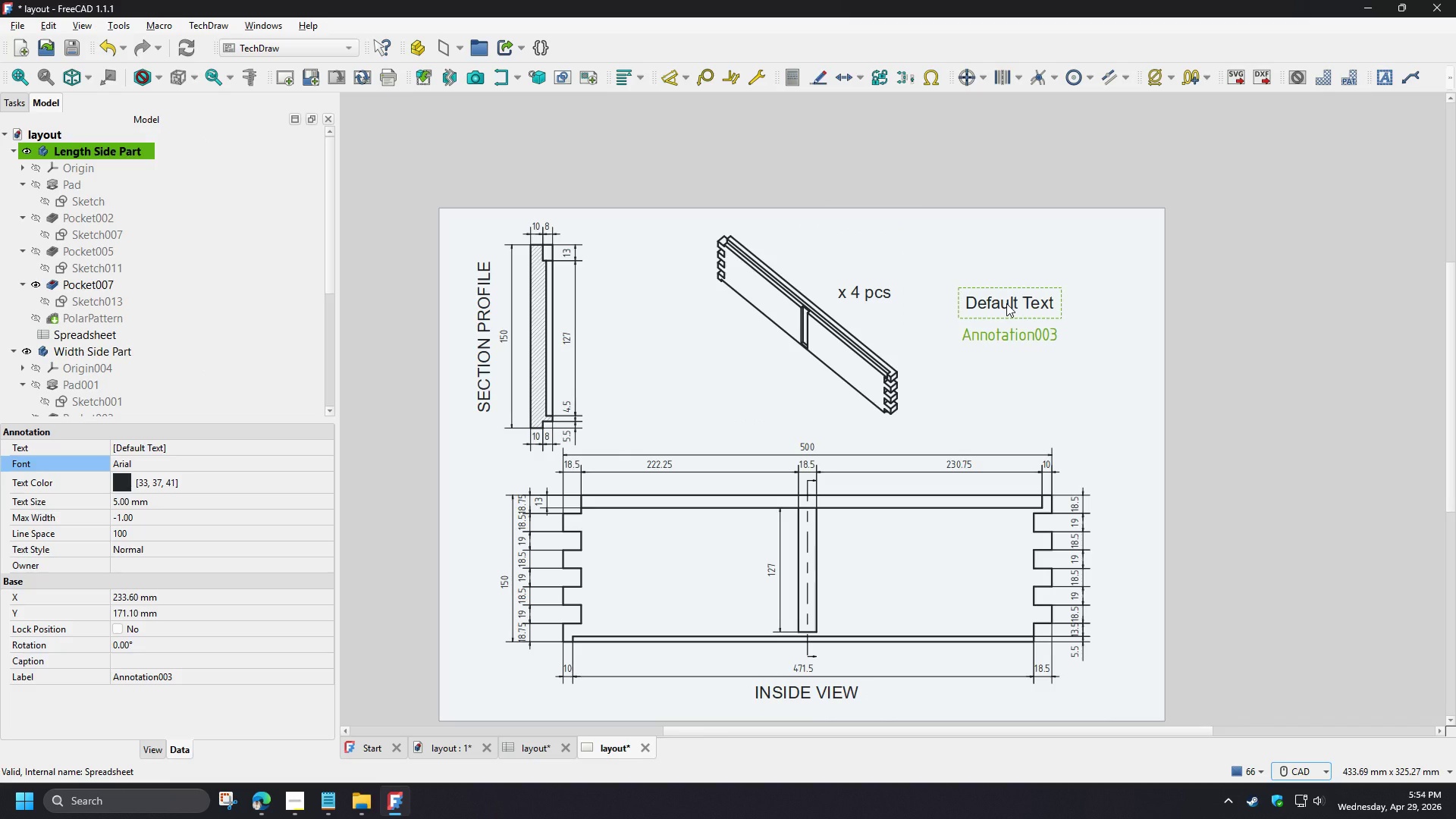 
double_click([1006, 303])
 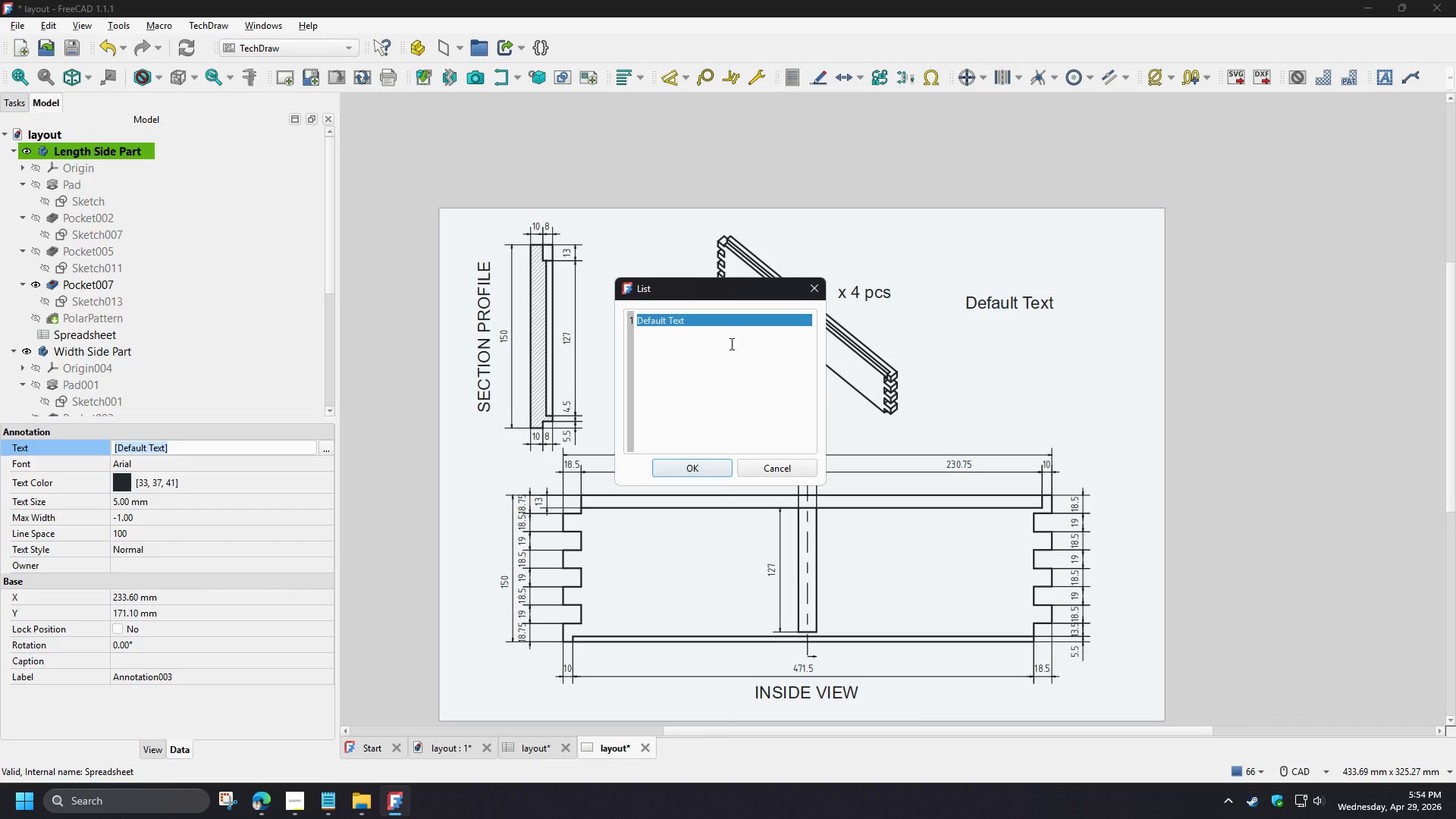 
left_click([730, 319])
 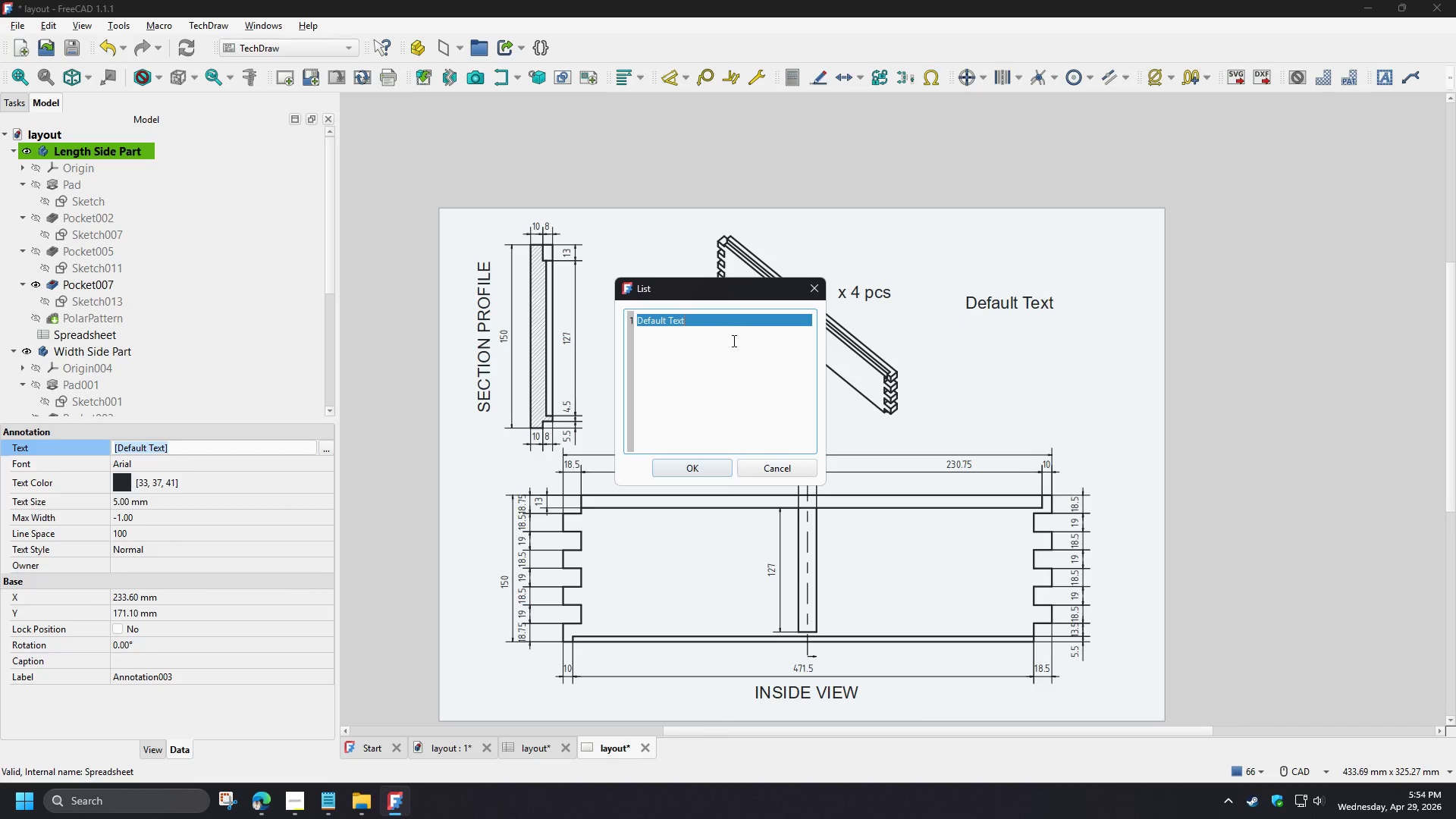 
key(Control+ControlLeft)
 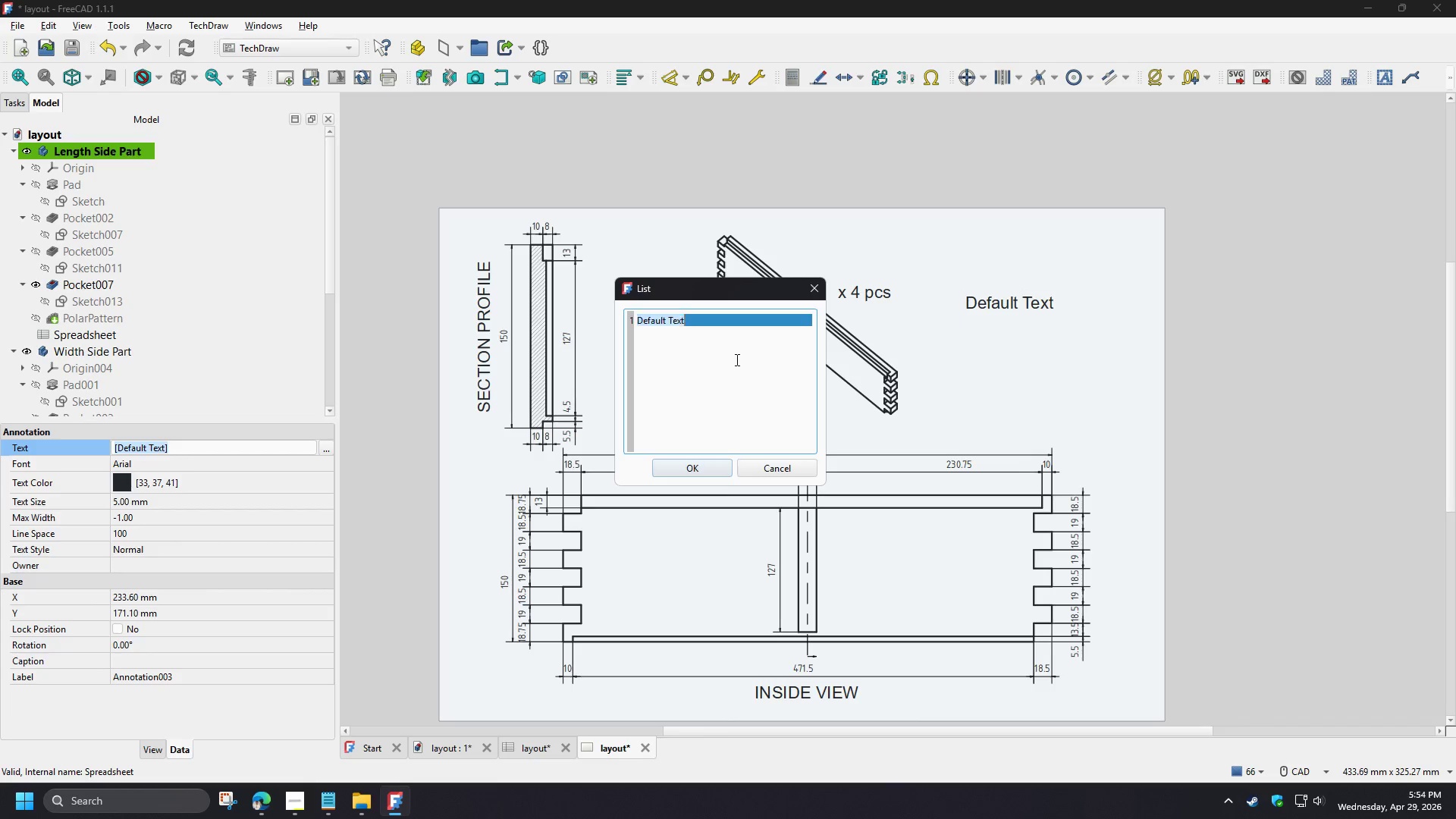 
key(Control+A)
 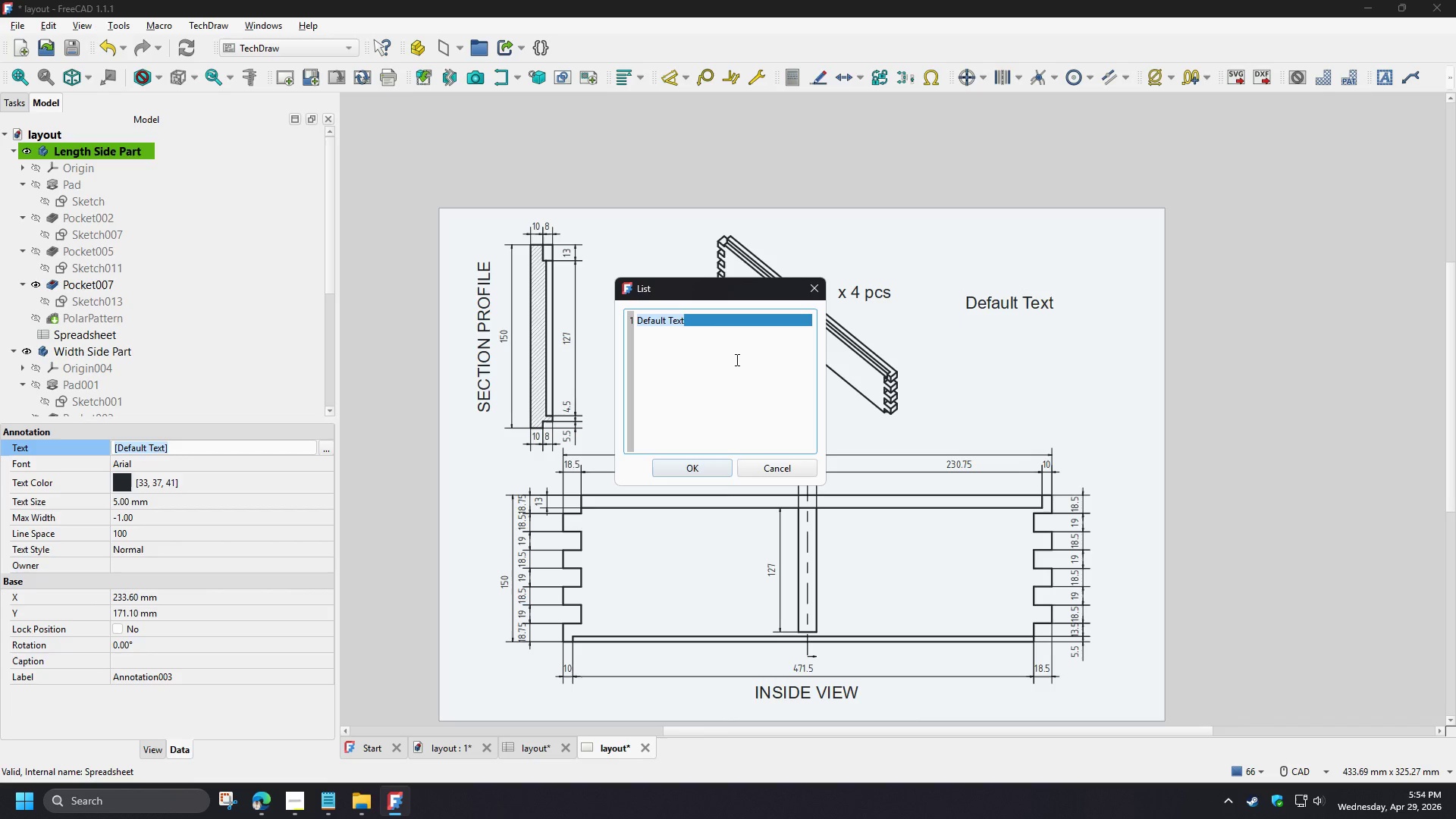 
type(SIDE PART)
 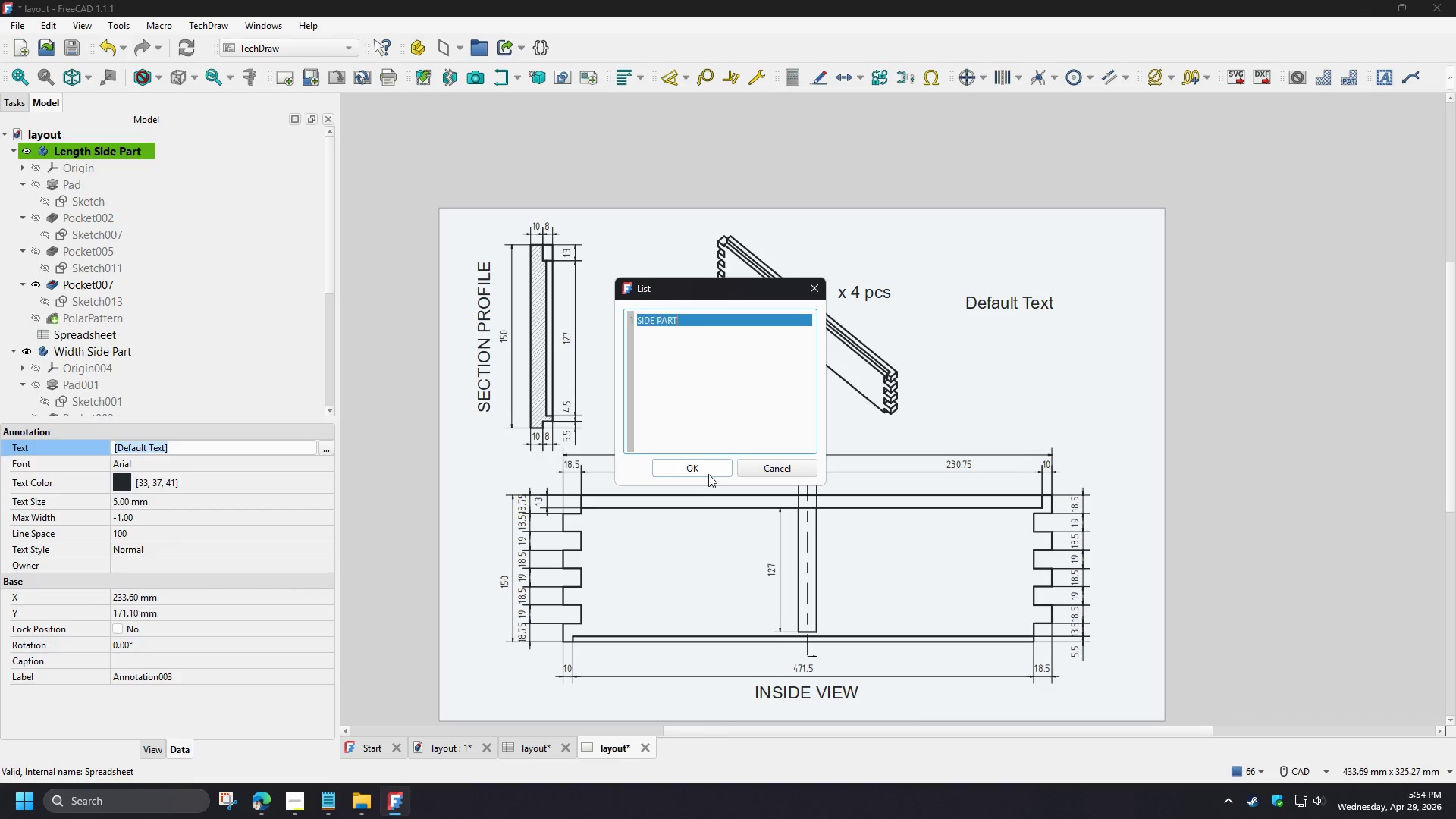 
left_click([707, 472])
 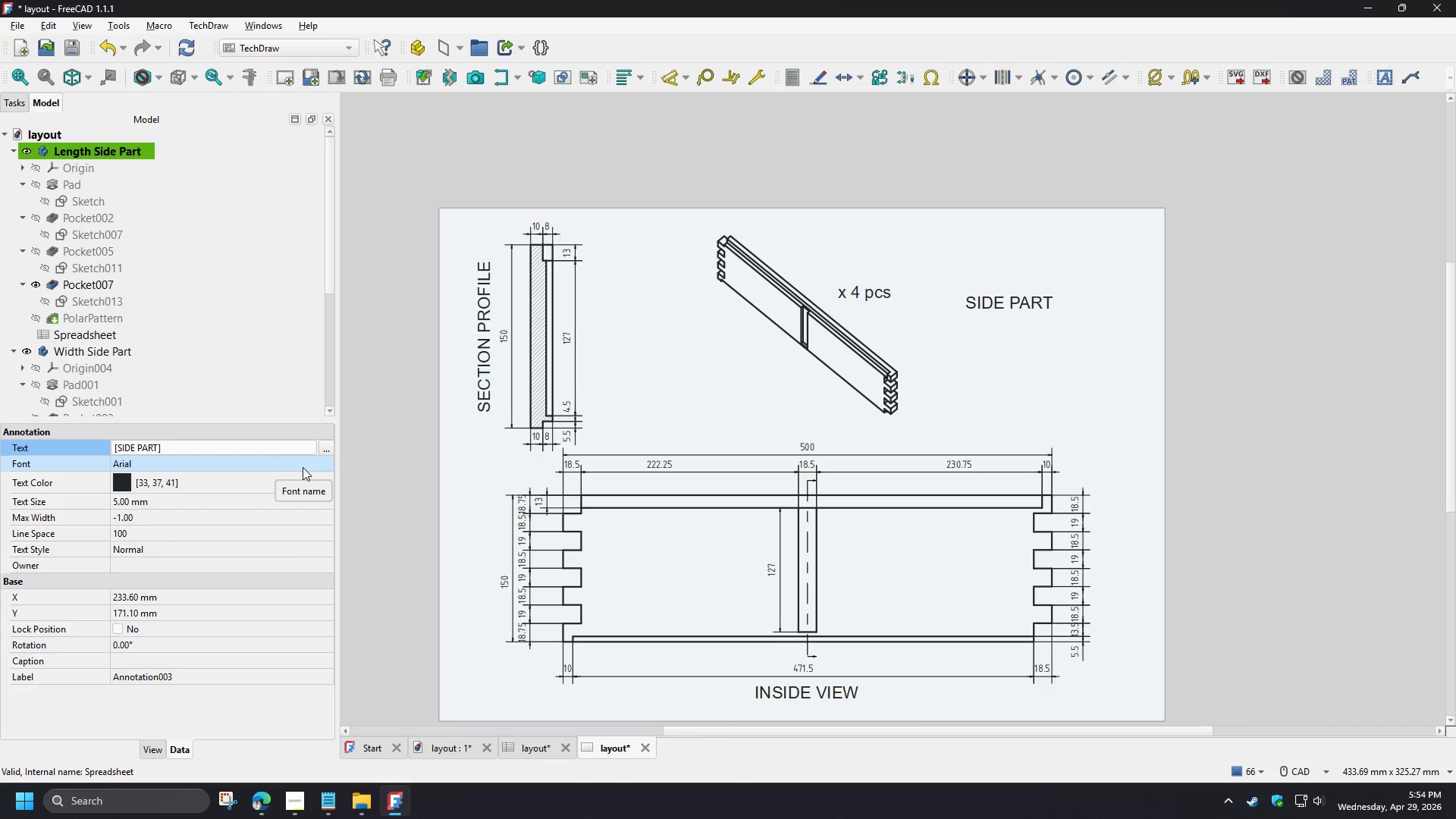 
wait(6.5)
 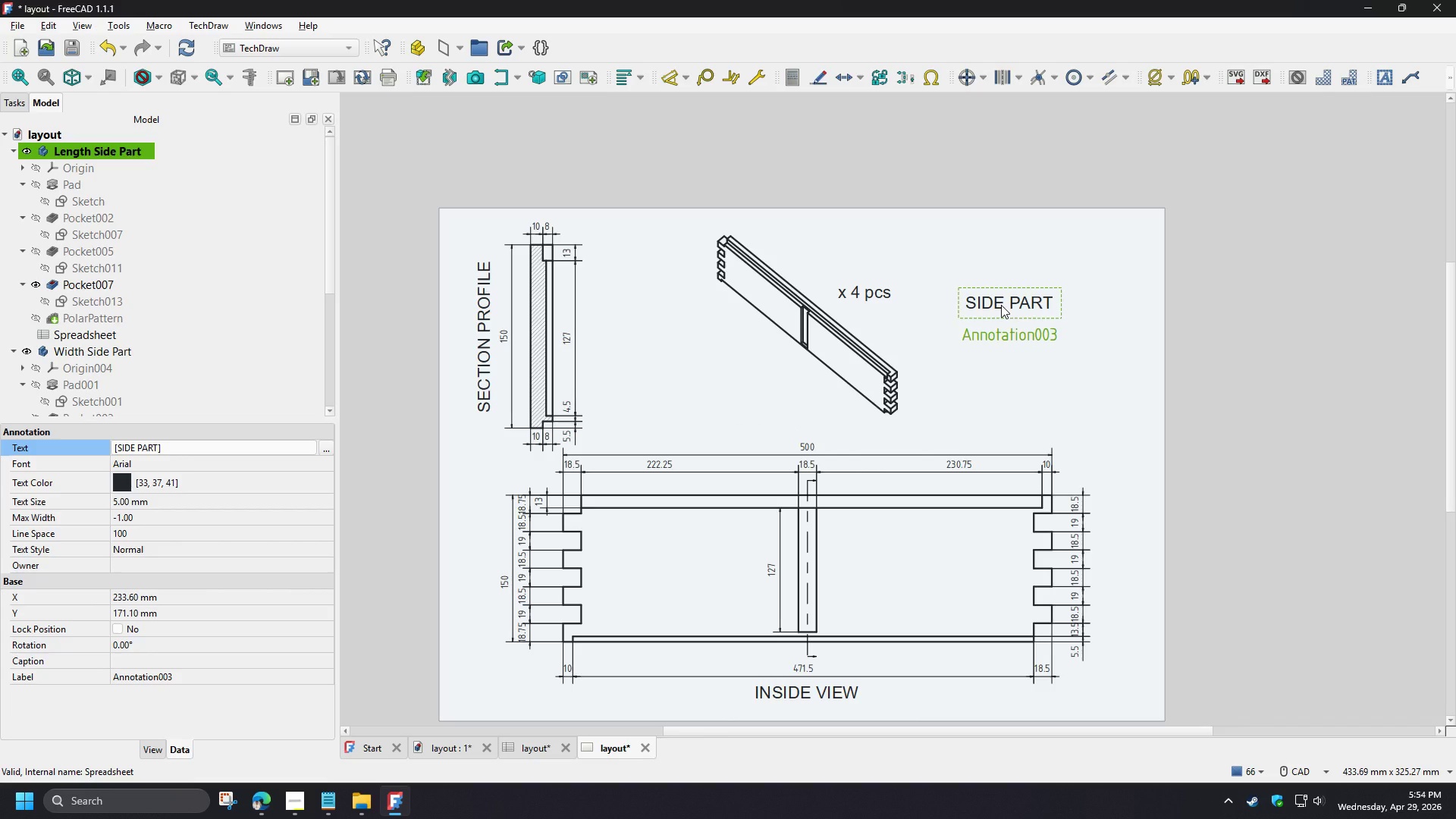 
left_click([324, 550])
 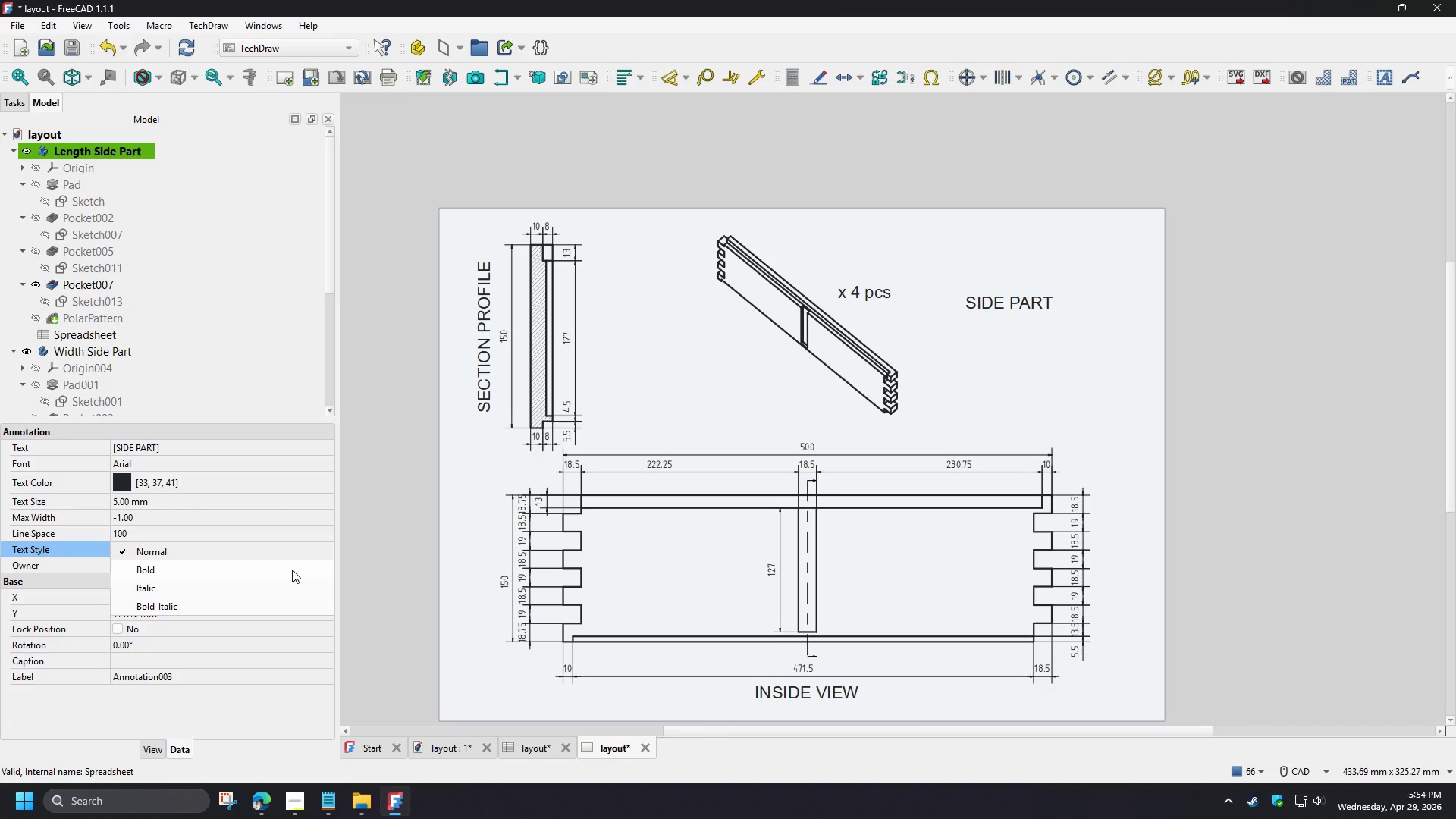 
left_click([292, 570])
 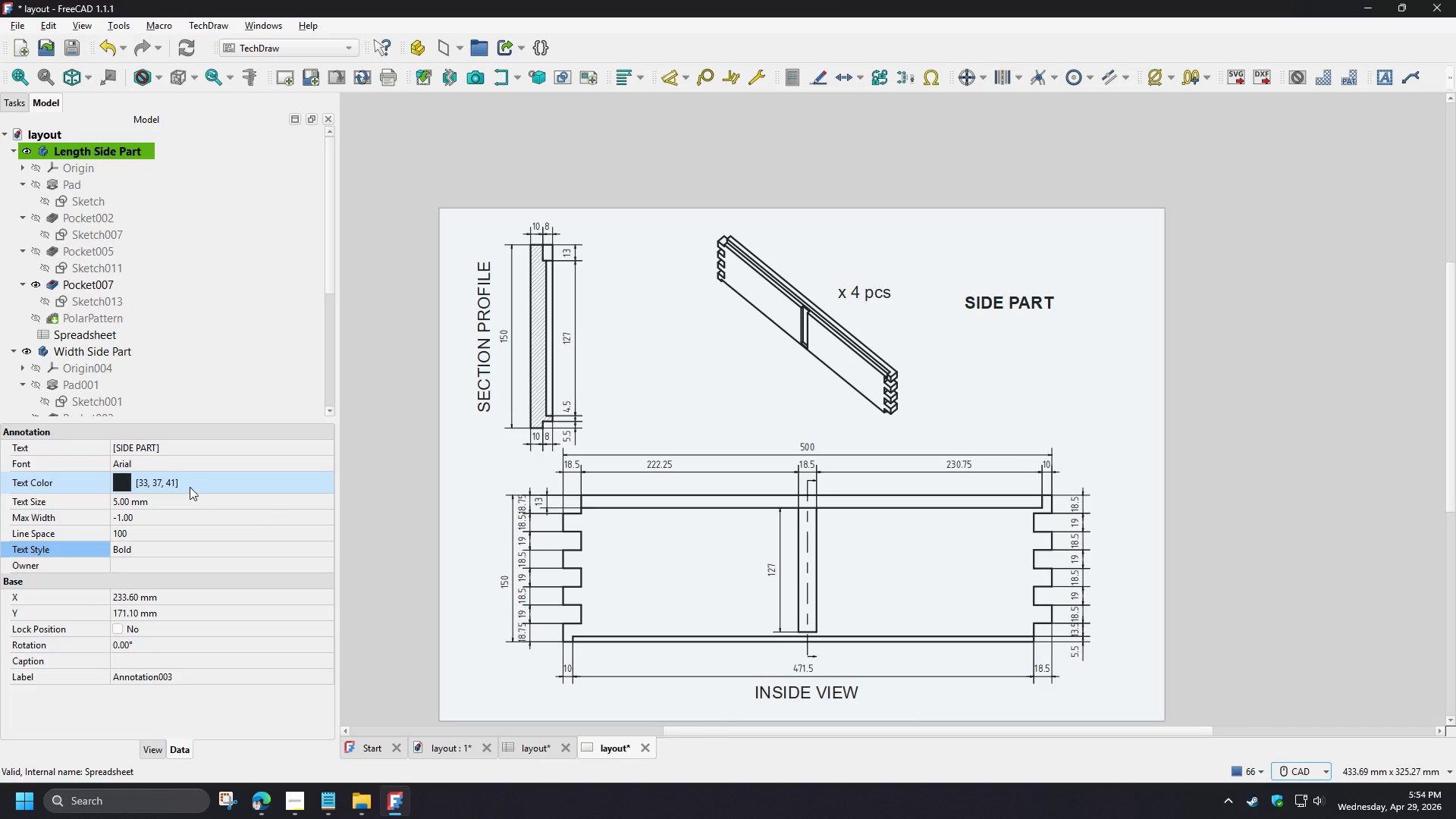 
left_click([168, 500])
 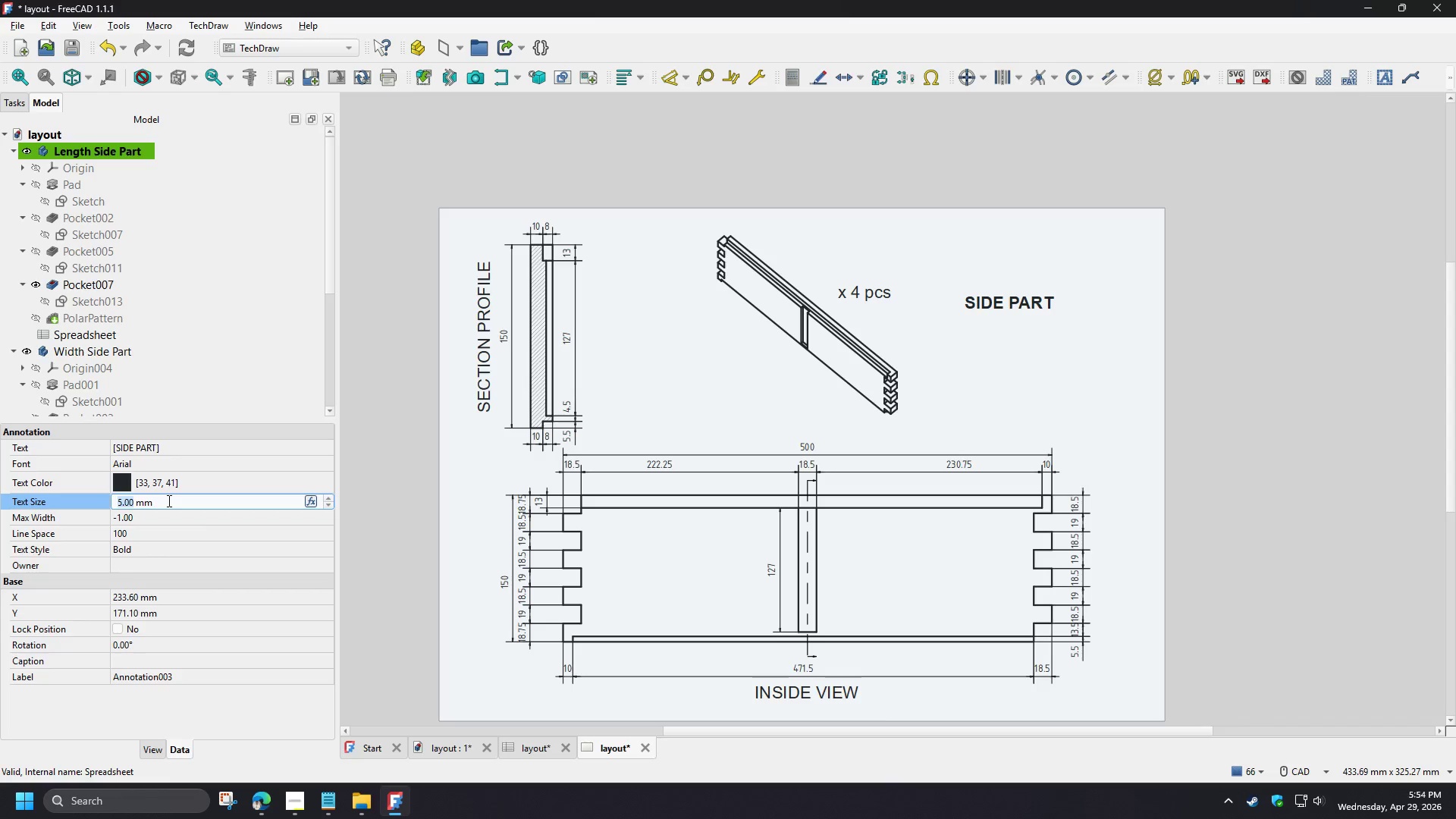 
key(Numpad1)
 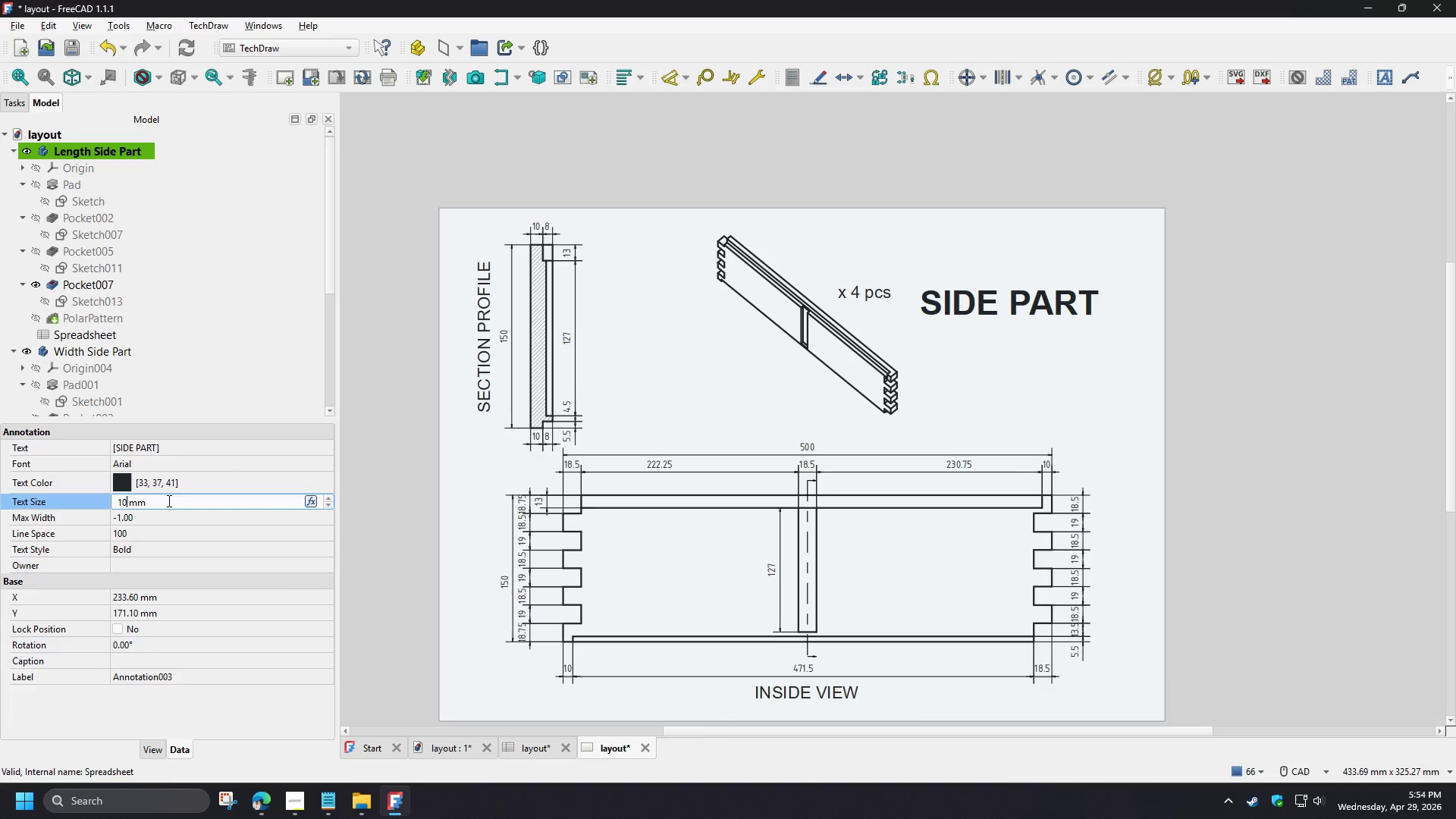 
key(Numpad0)
 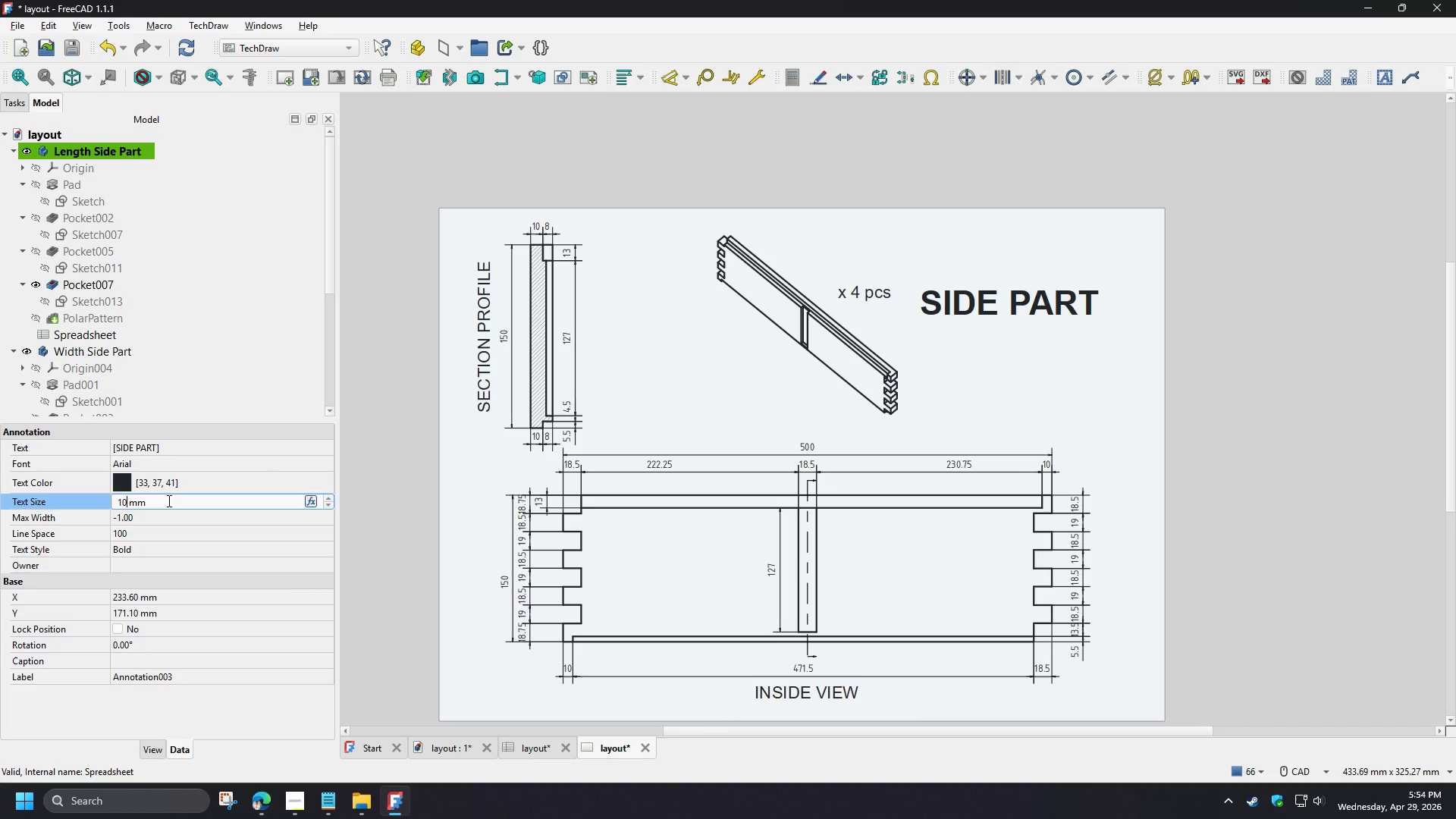 
key(NumpadEnter)
 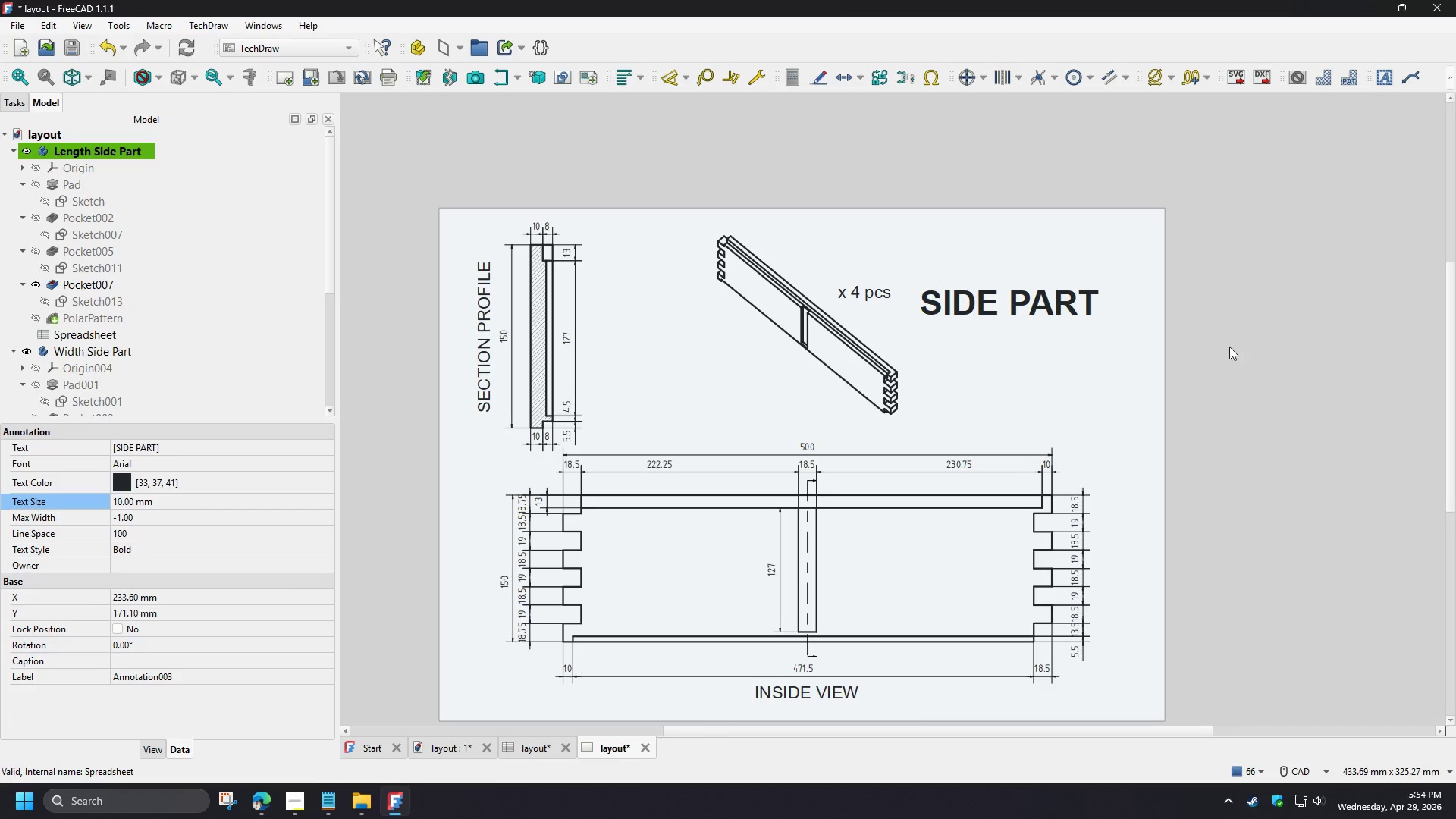 
left_click([1254, 321])
 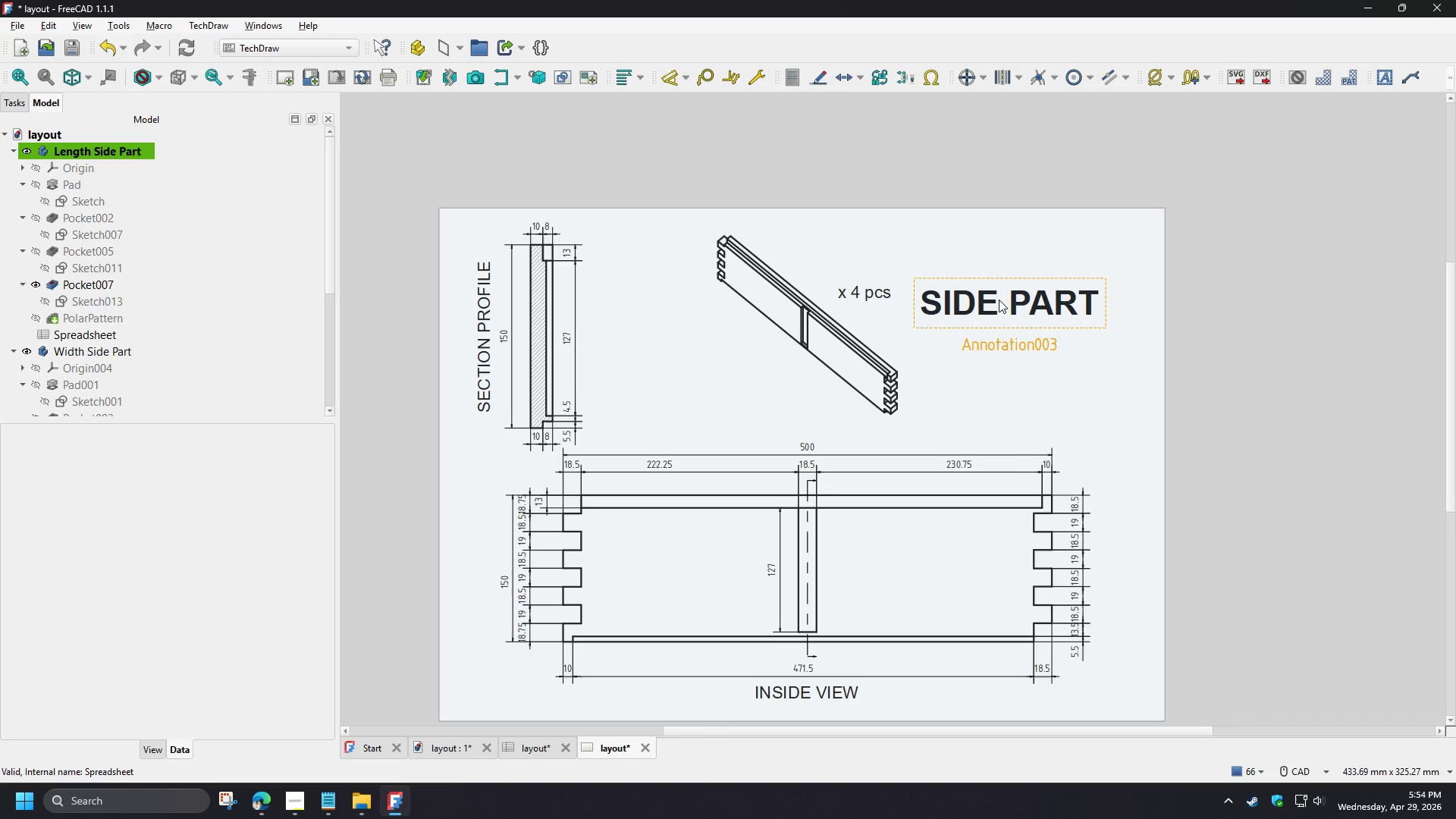 
left_click_drag(start_coordinate=[998, 300], to_coordinate=[1034, 248])
 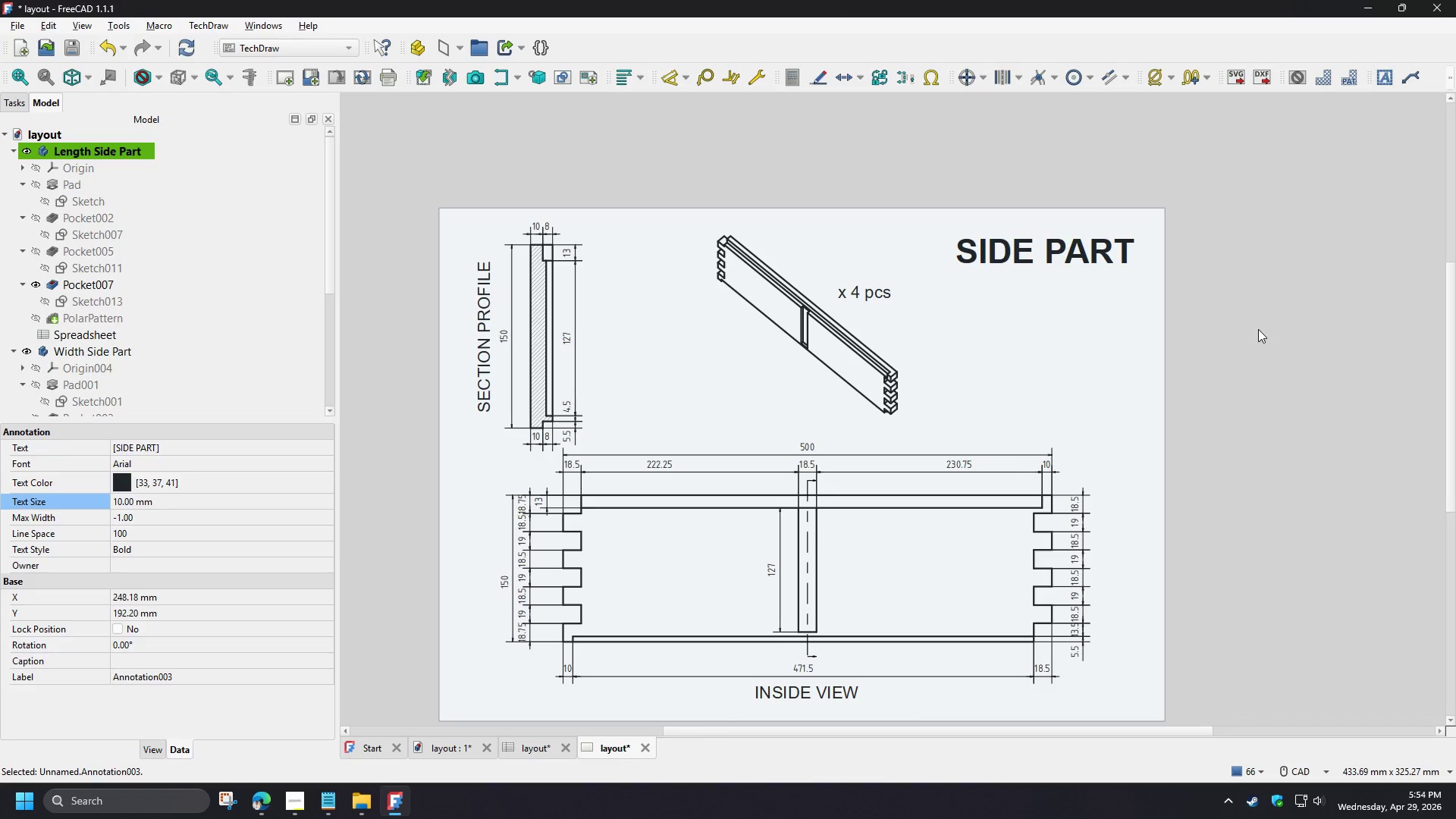 
left_click([1258, 329])
 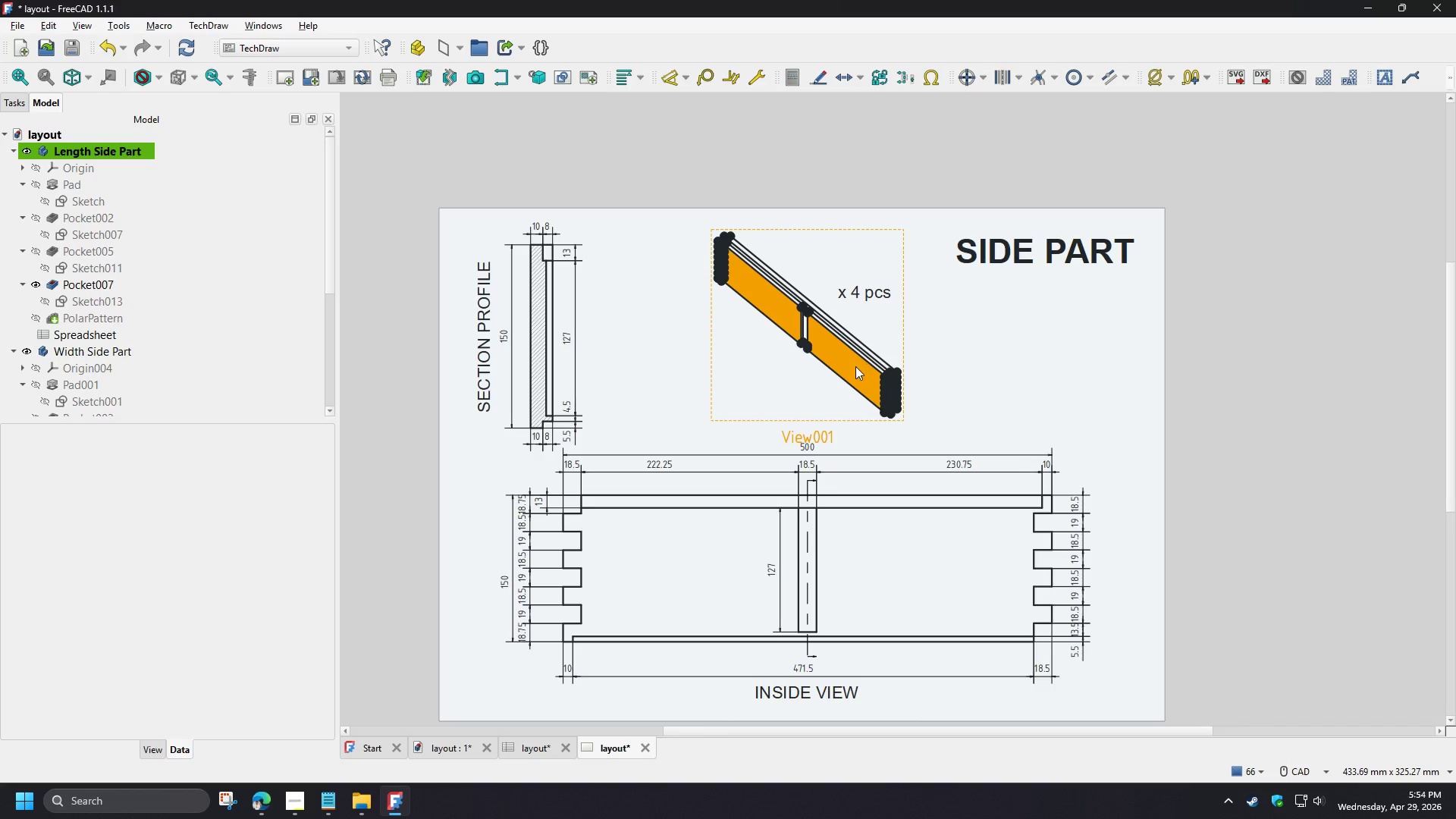 
wait(5.69)
 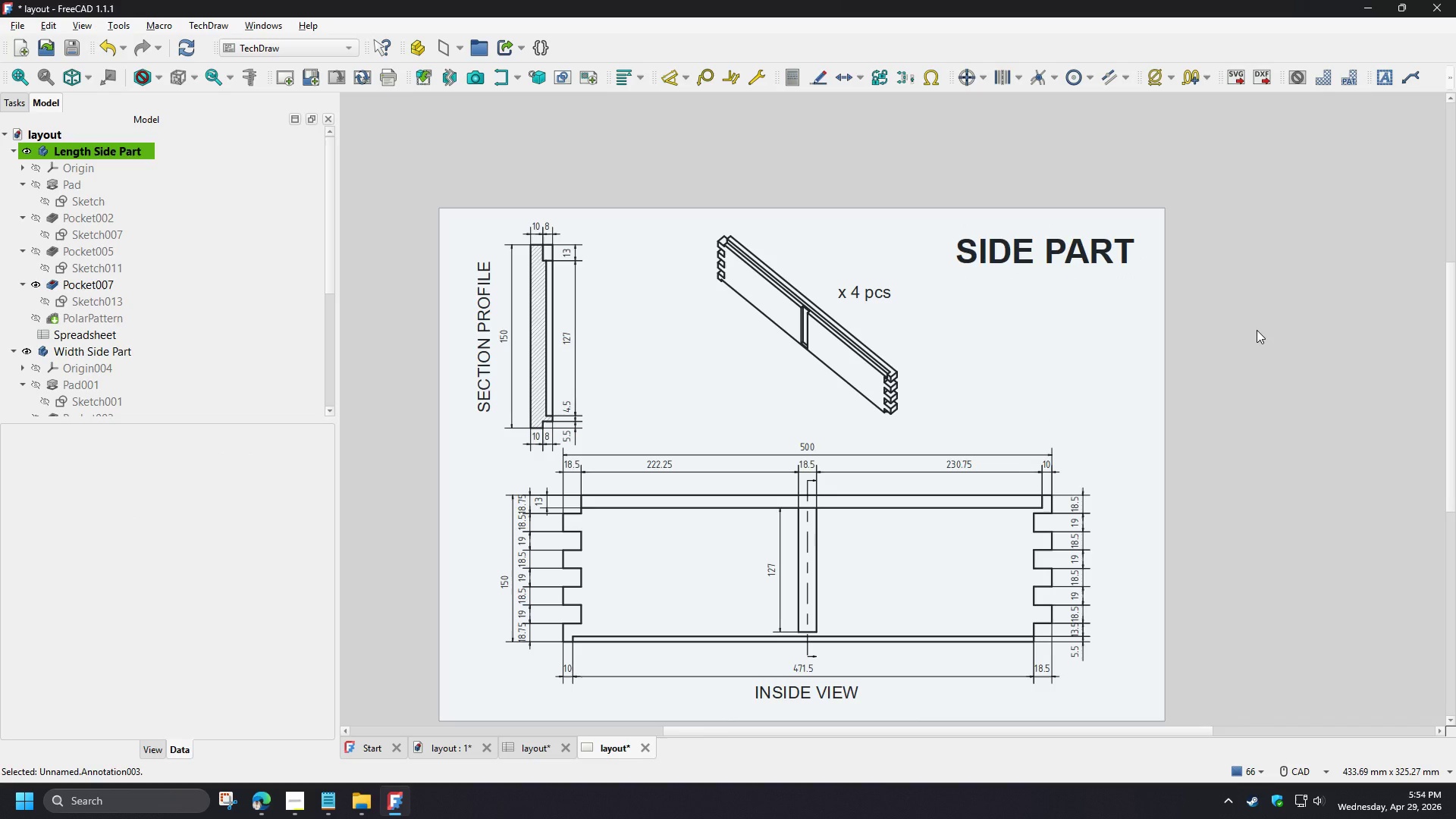 
left_click_drag(start_coordinate=[821, 438], to_coordinate=[820, 448])
 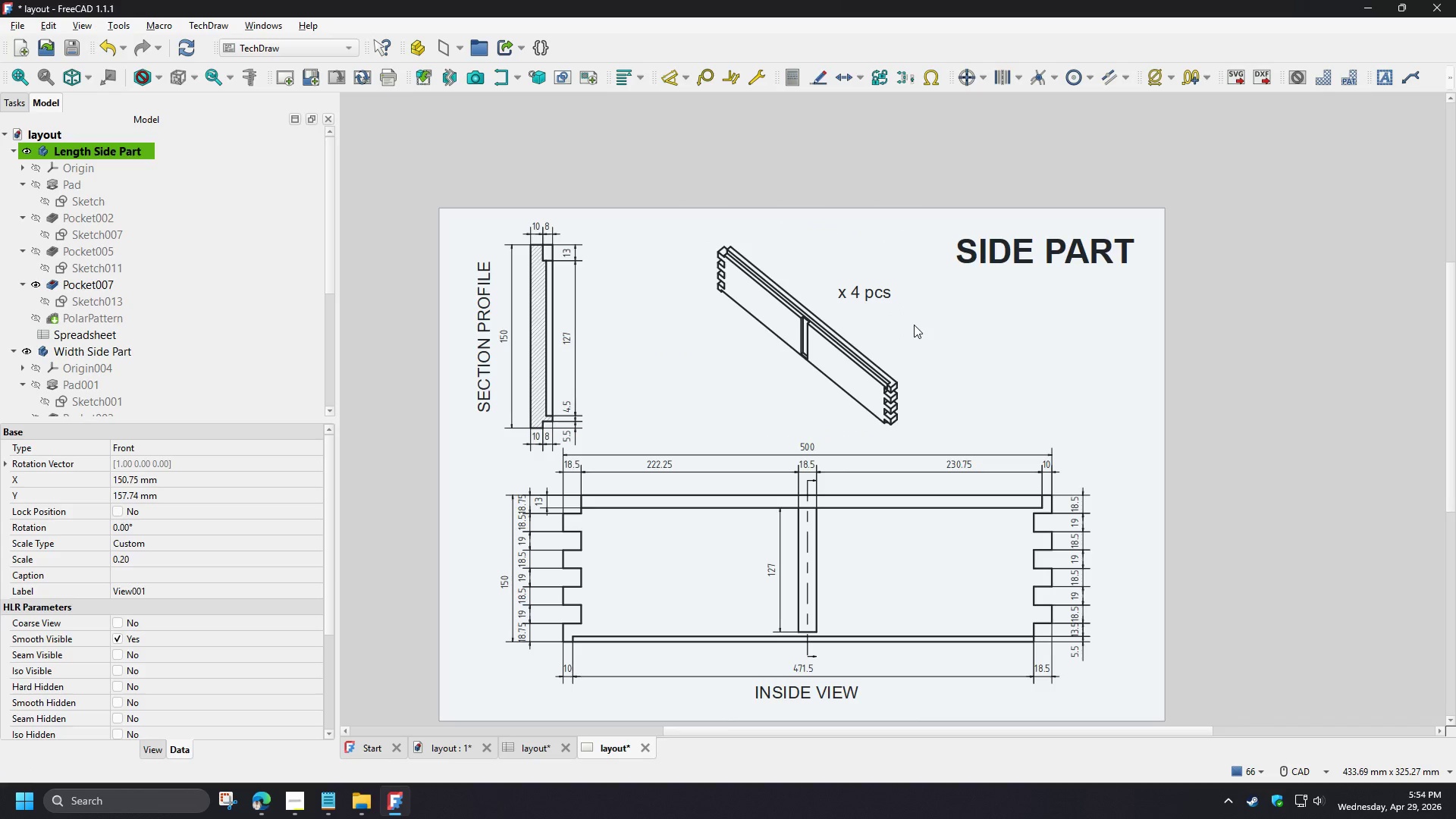 
left_click_drag(start_coordinate=[869, 294], to_coordinate=[868, 312])
 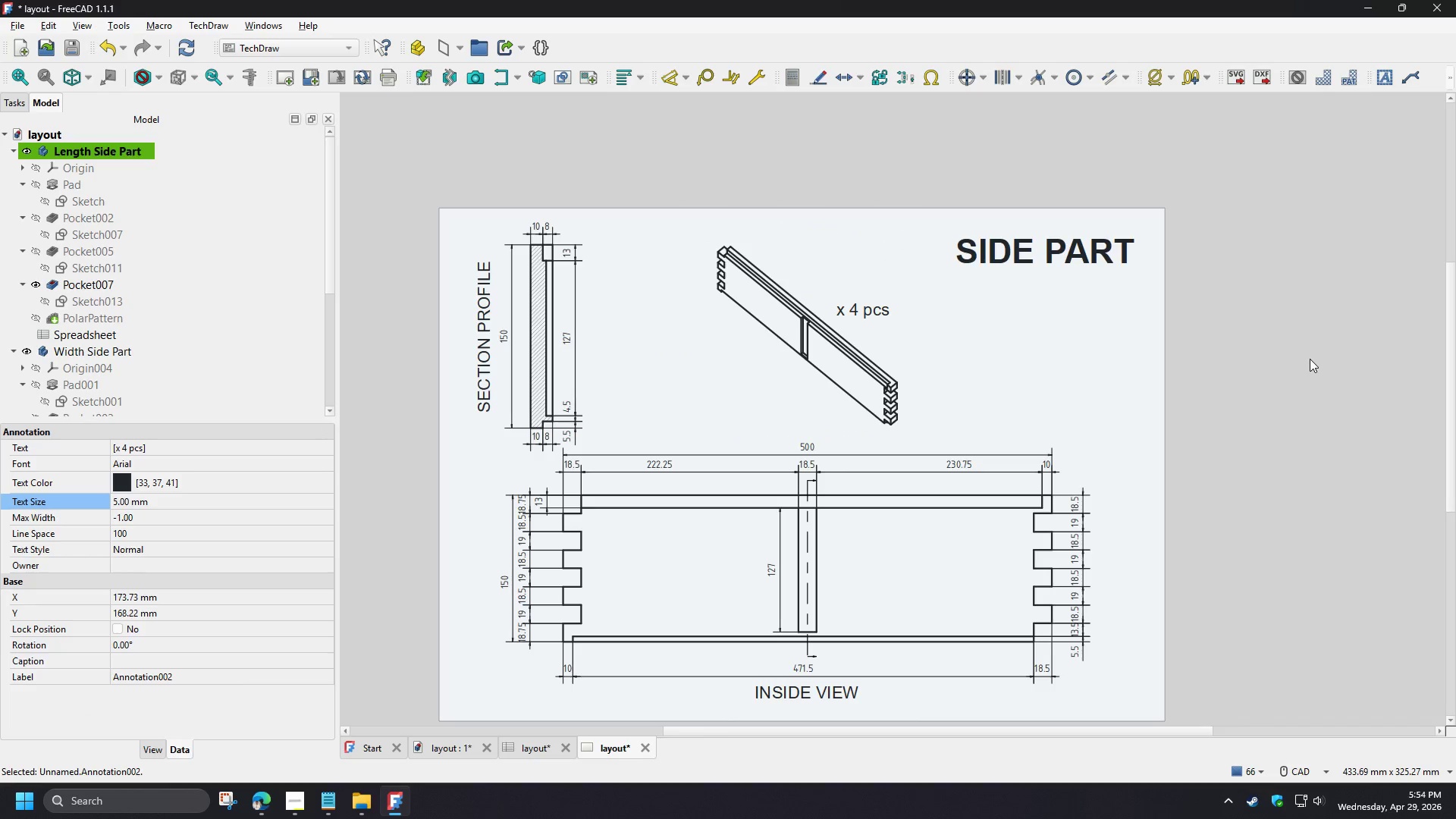 
left_click([1310, 359])
 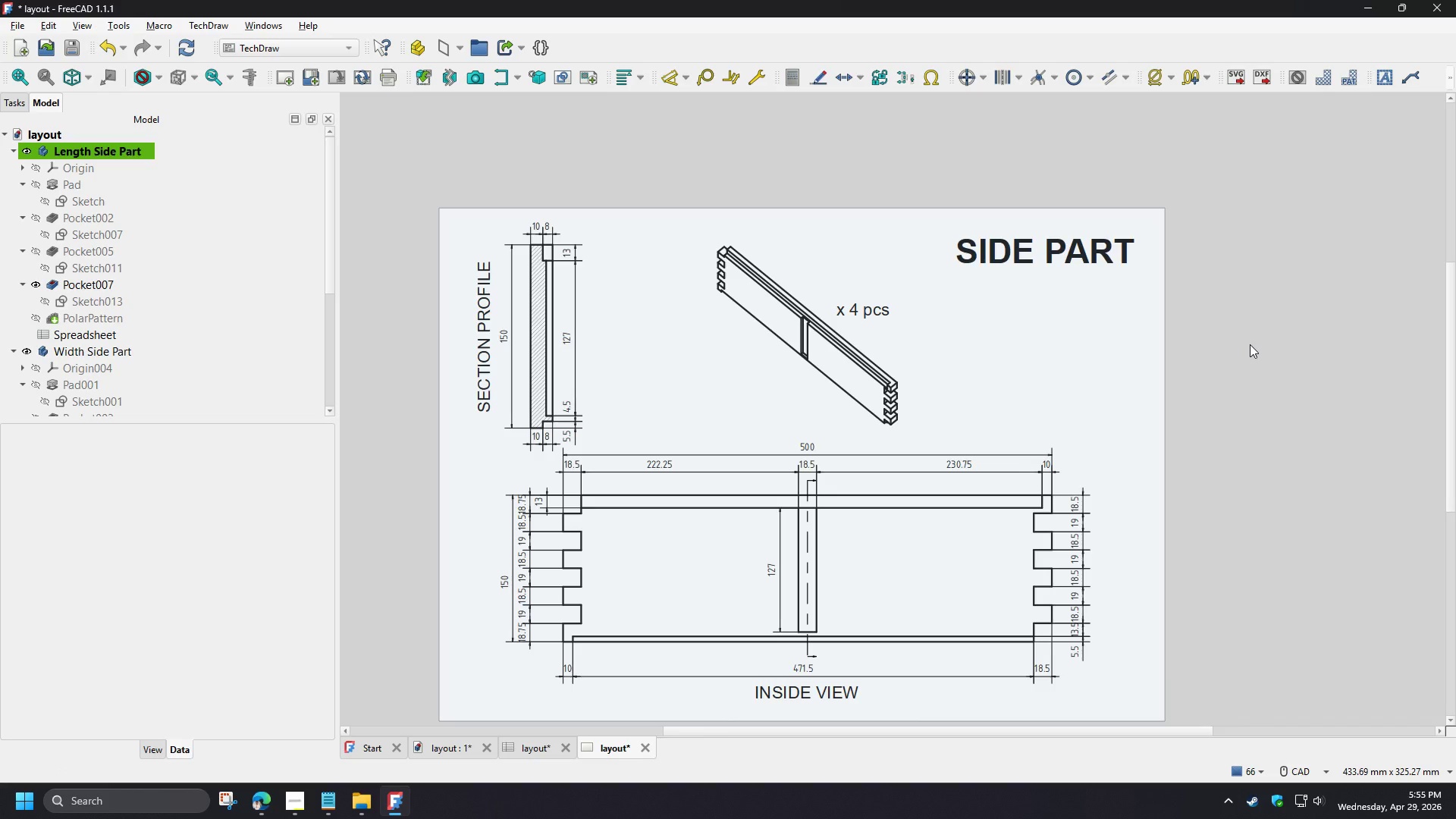 
wait(10.17)
 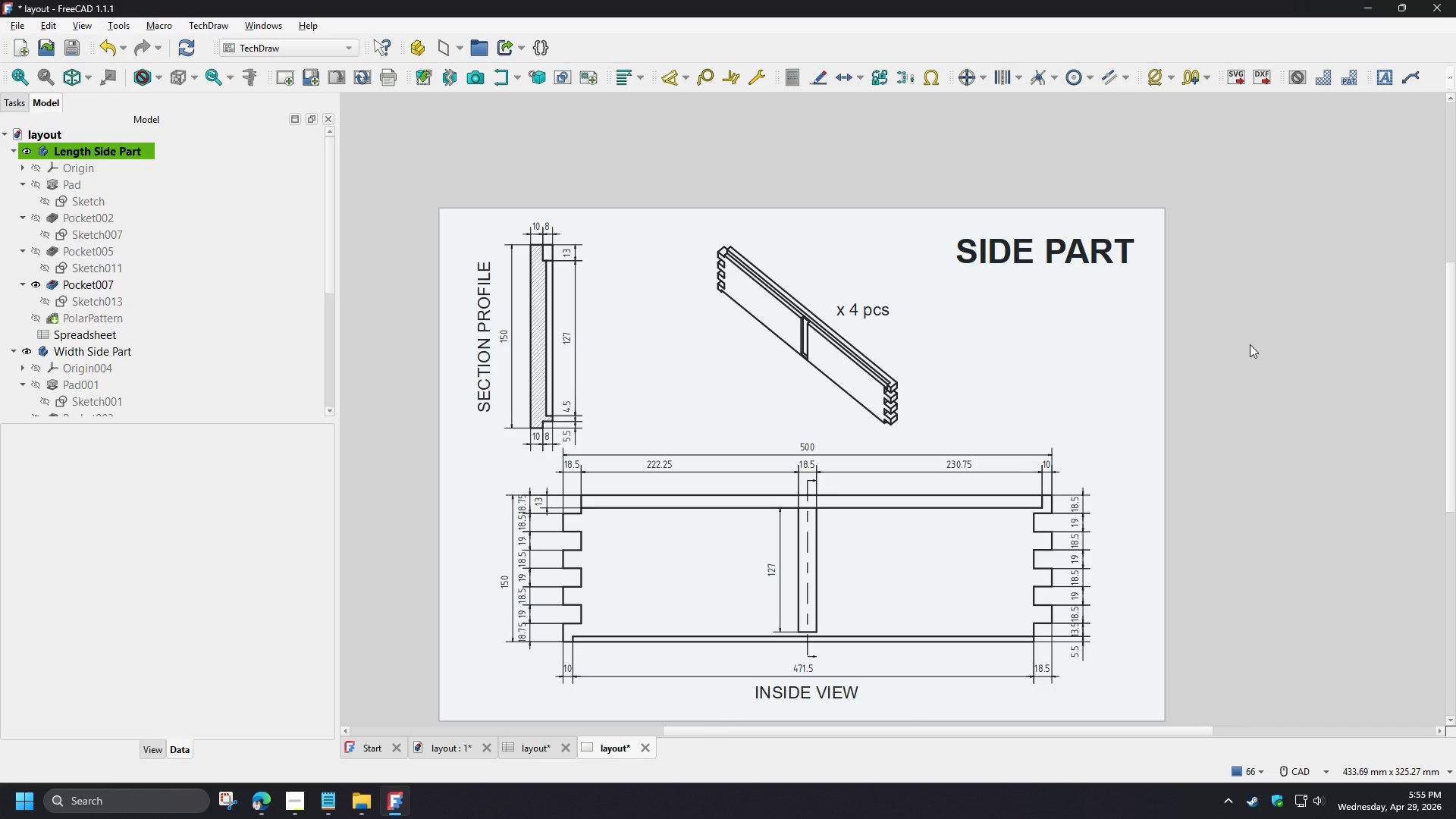 
scroll: coordinate [1247, 354], scroll_direction: none, amount: 0.0
 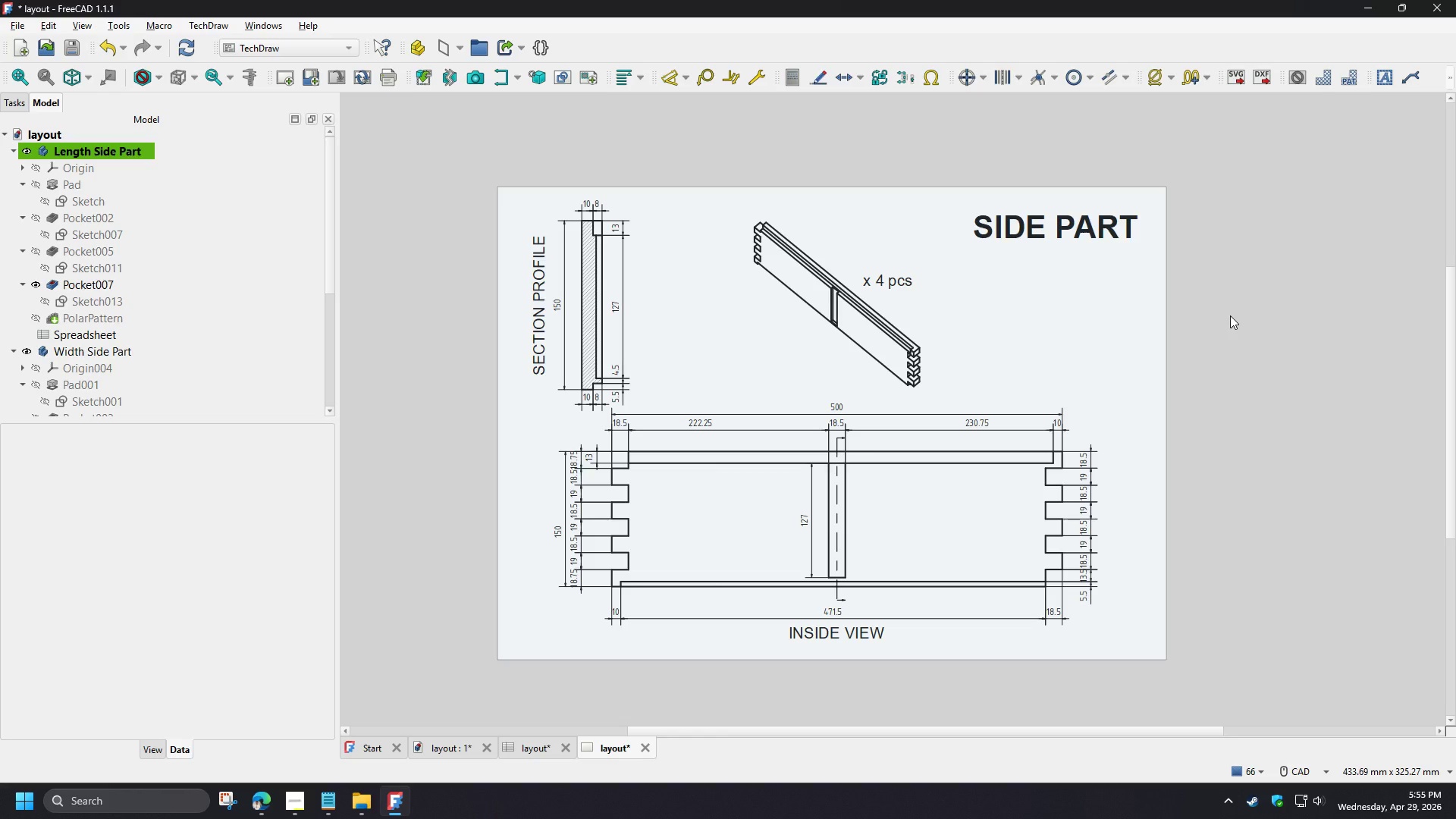 
wait(8.4)
 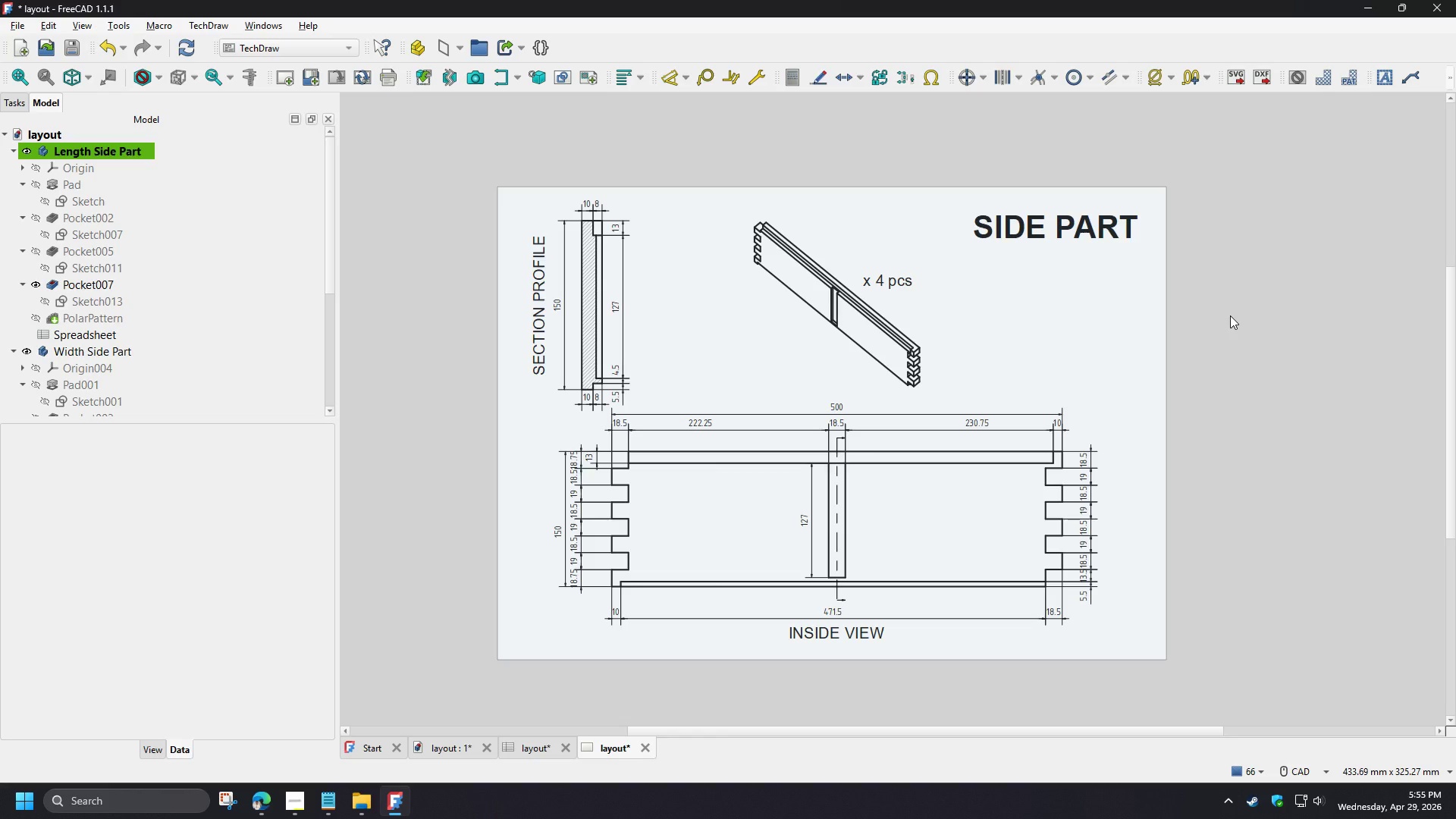 
left_click([668, 330])
 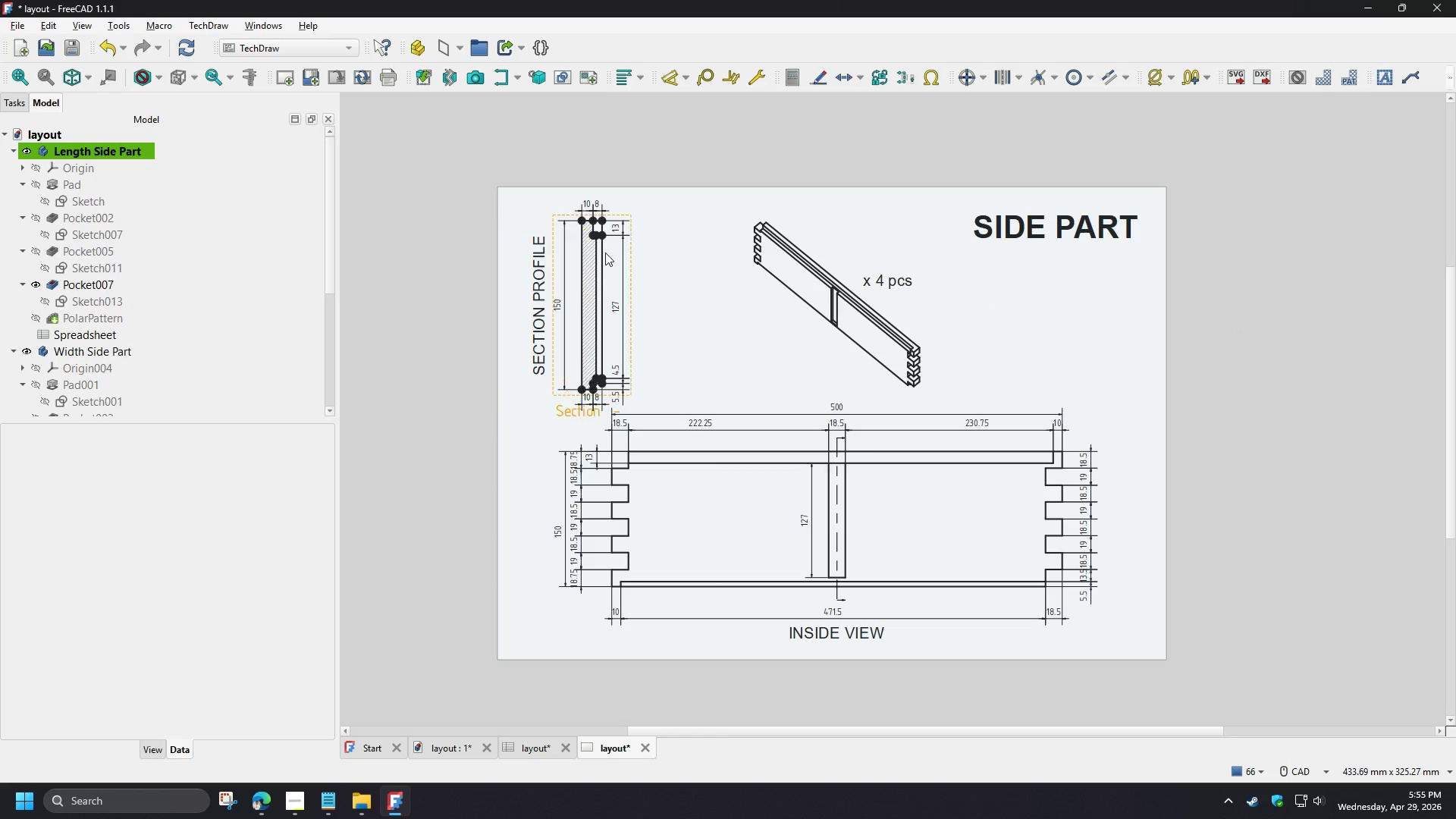 
scroll: coordinate [605, 262], scroll_direction: up, amount: 6.0
 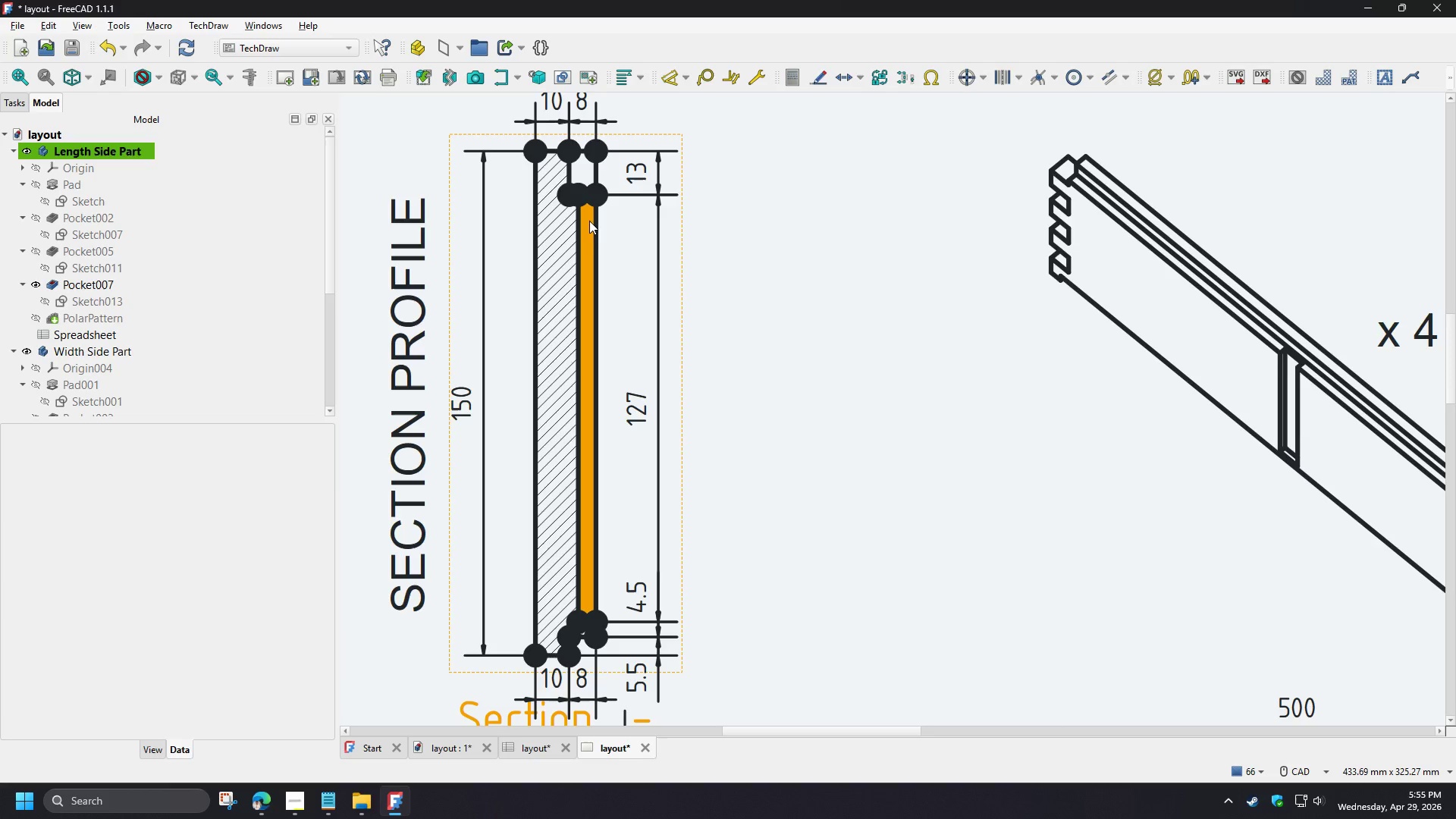 
left_click([581, 197])
 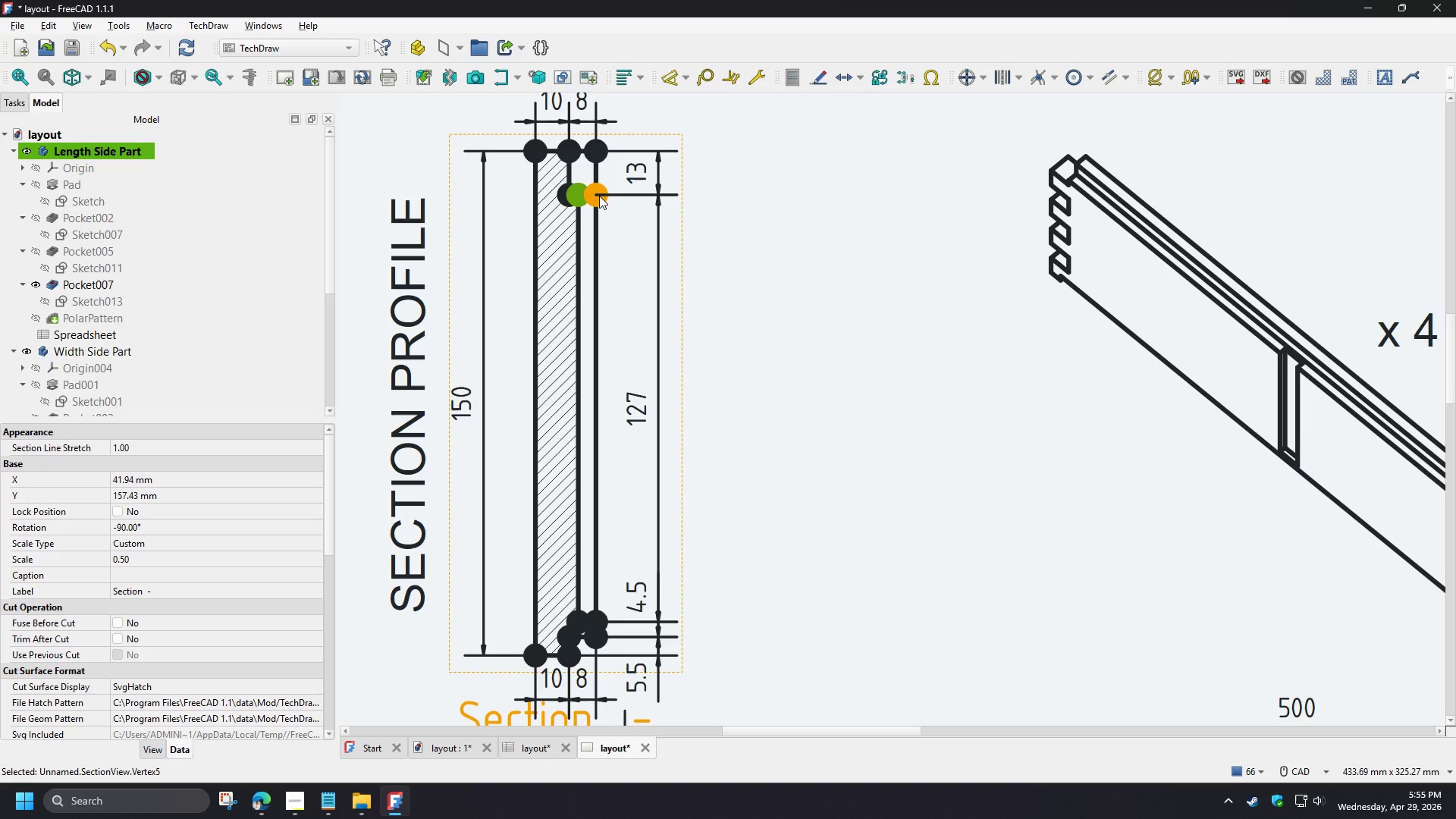 
left_click([599, 196])
 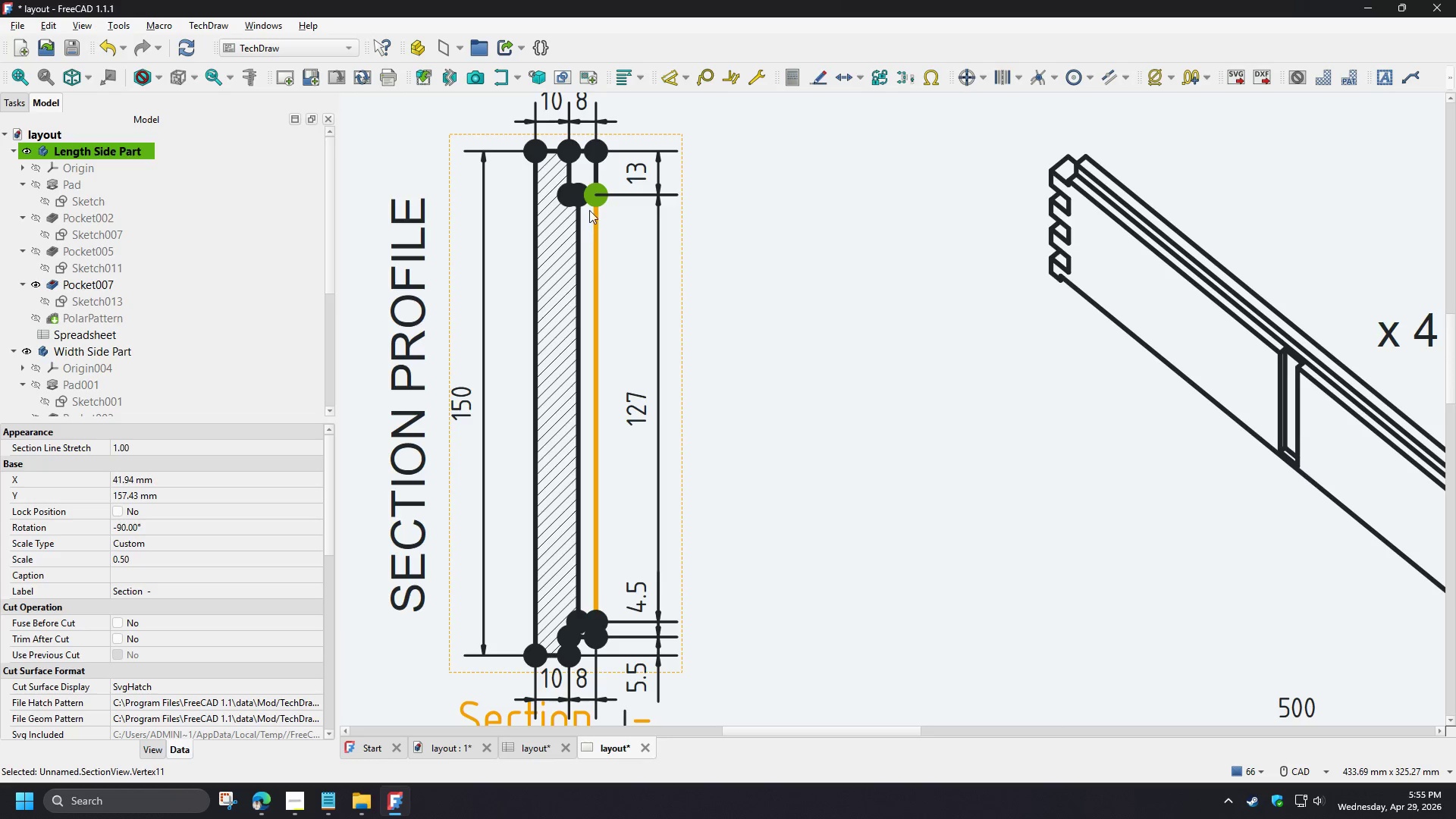 
hold_key(key=ControlLeft, duration=1.51)
left_click([585, 199])
 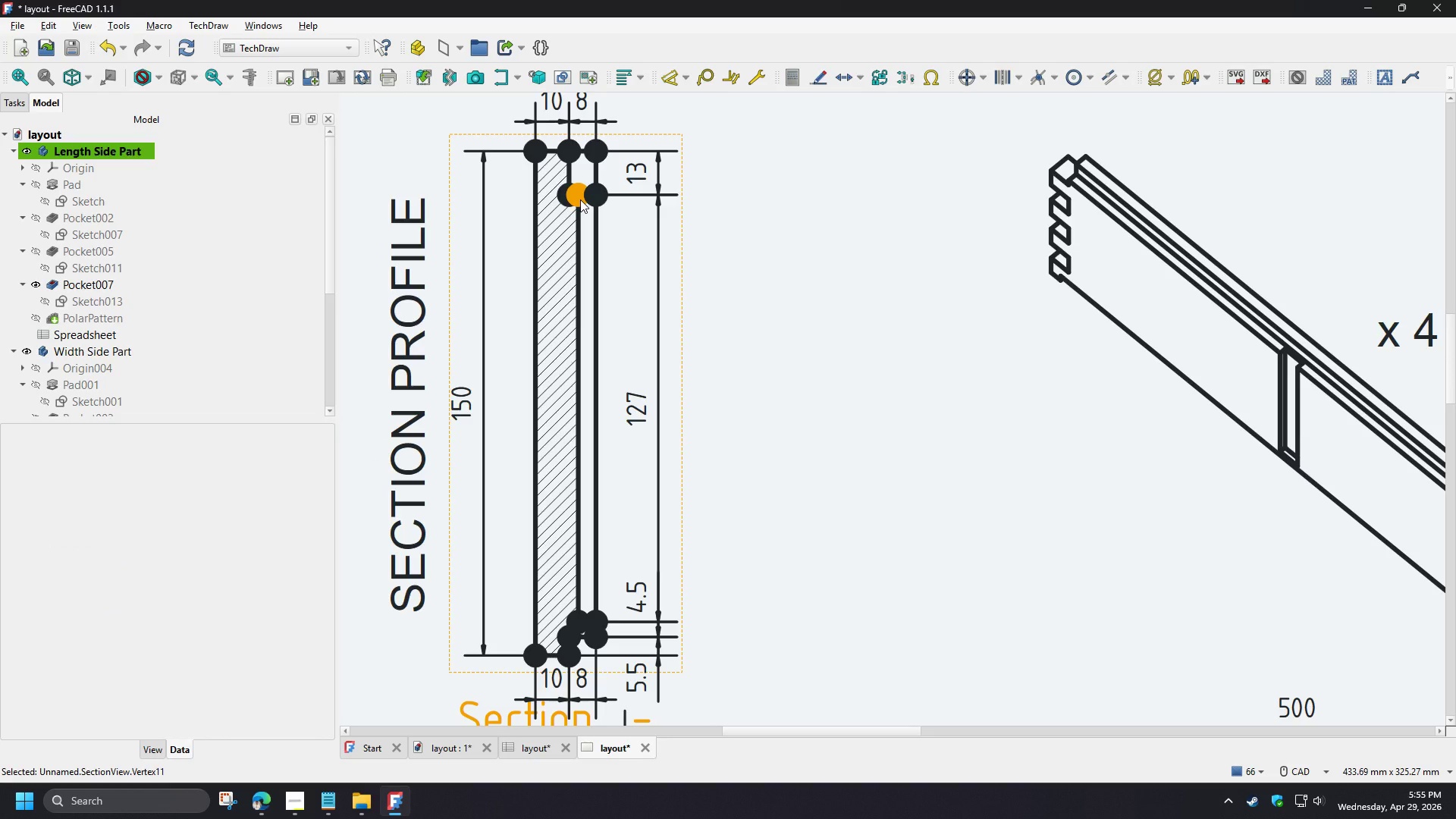 
left_click([580, 199])
 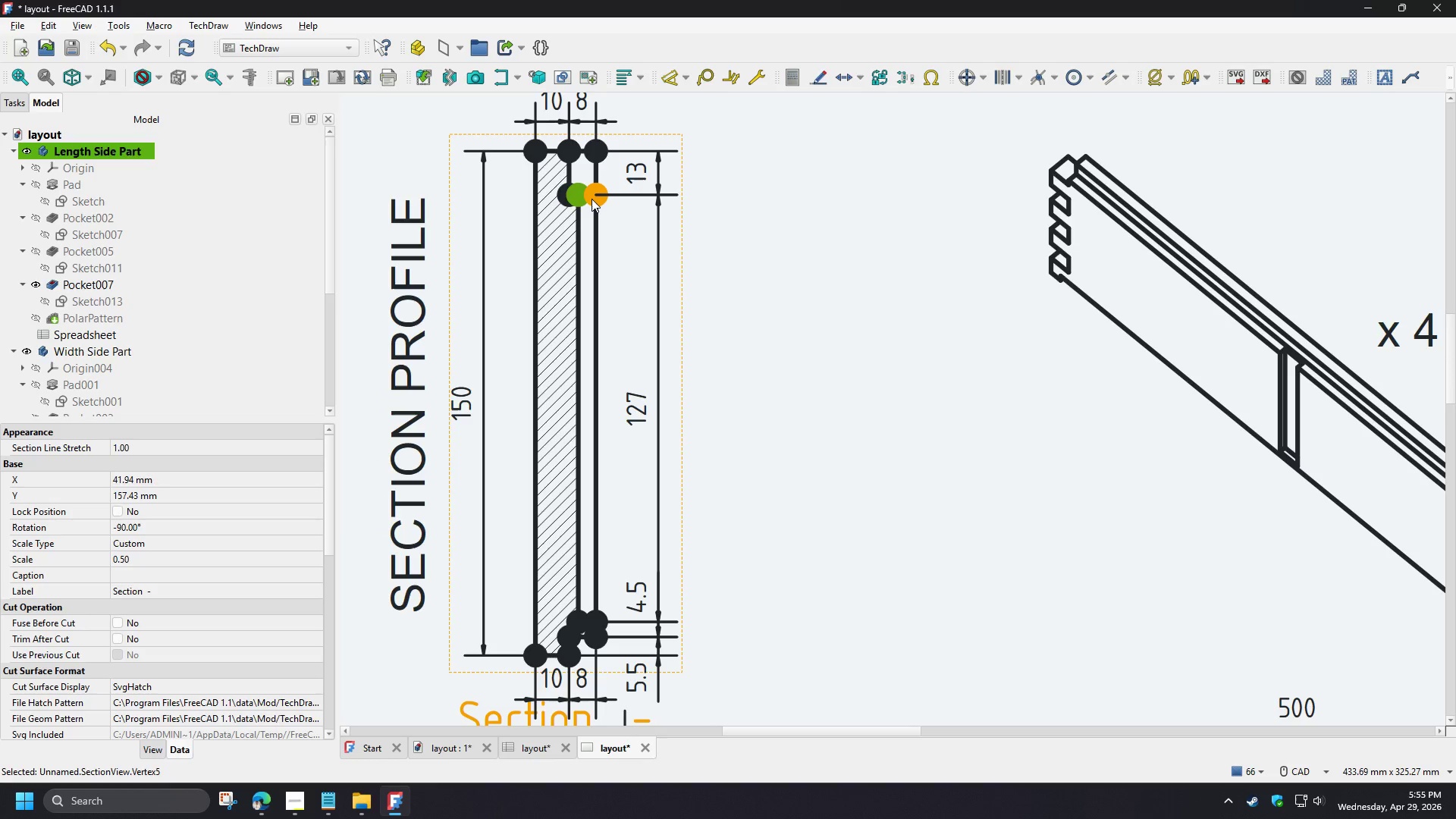 
hold_key(key=ControlLeft, duration=1.36)
left_click([592, 199])
 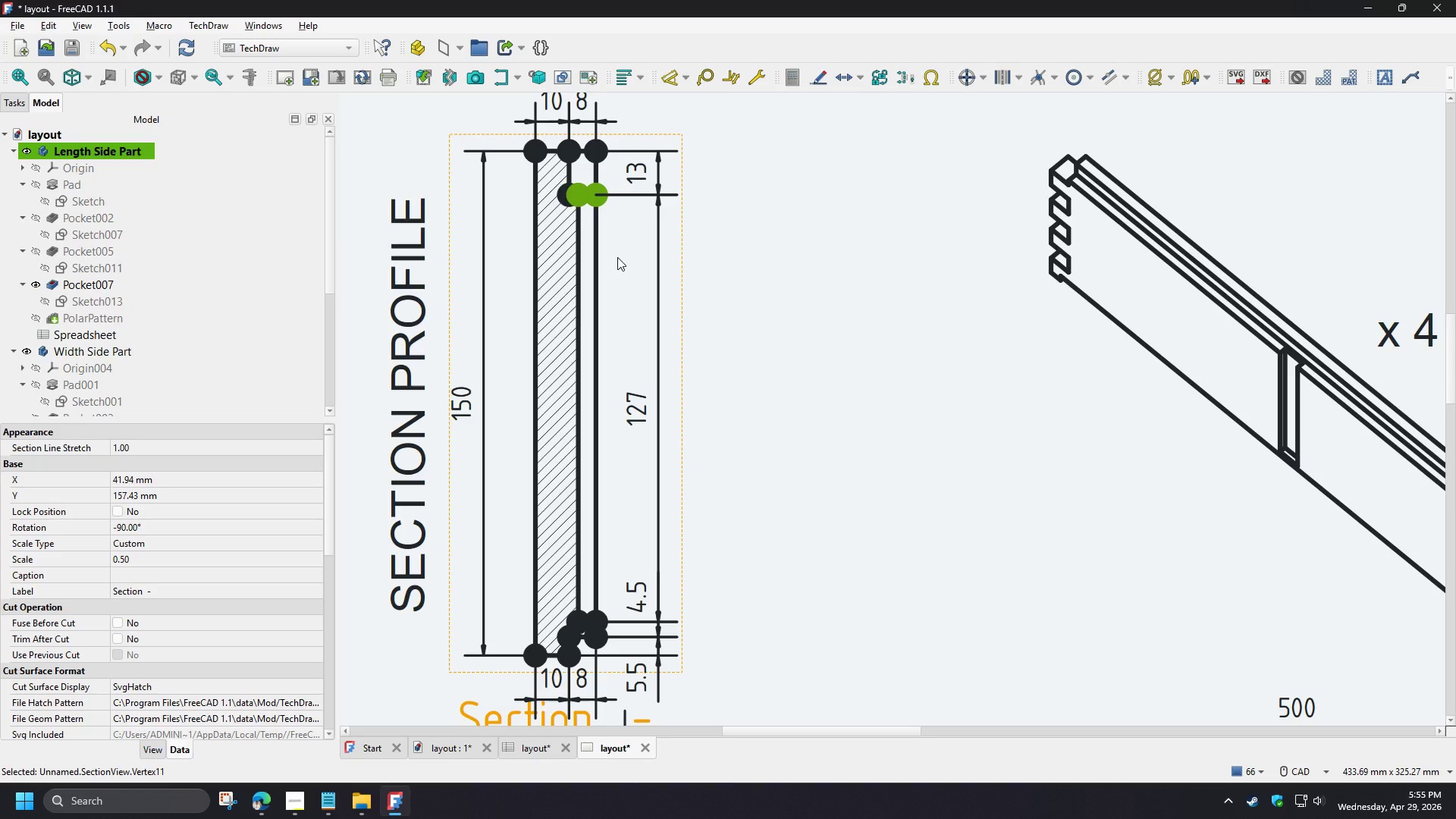 
key(Shift+H)
 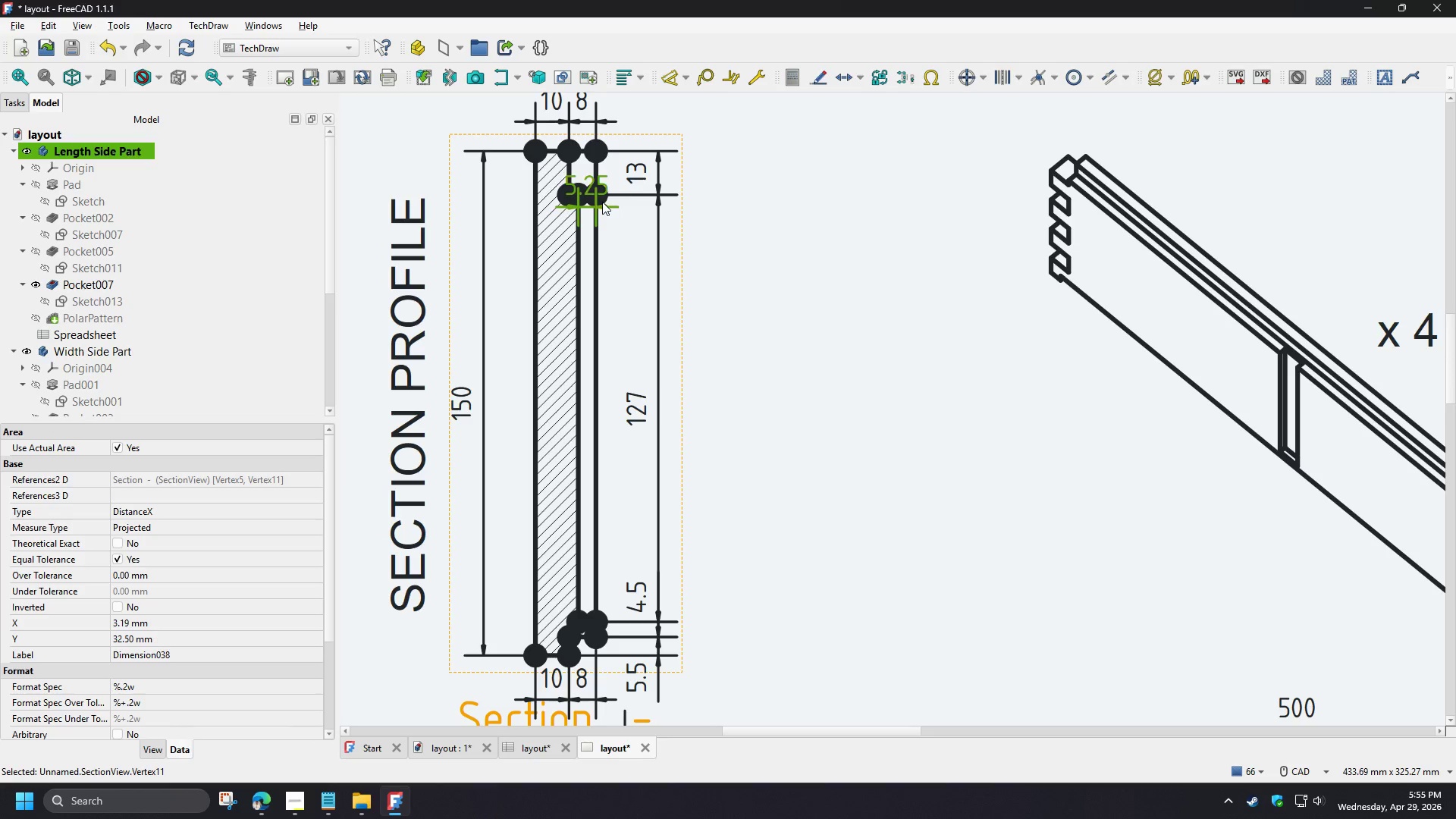 
left_click_drag(start_coordinate=[598, 185], to_coordinate=[648, 231])
 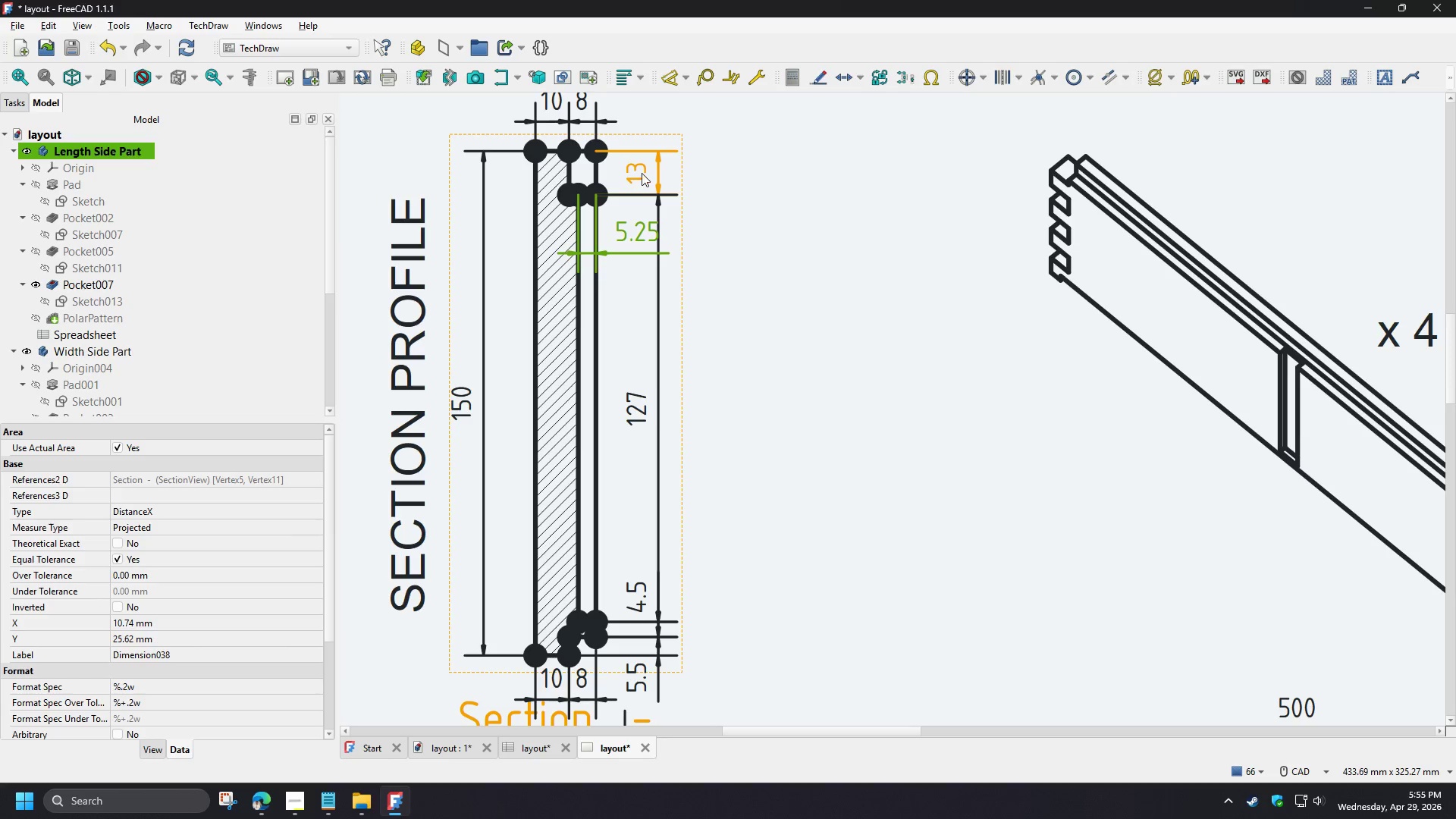 
left_click([642, 172])
 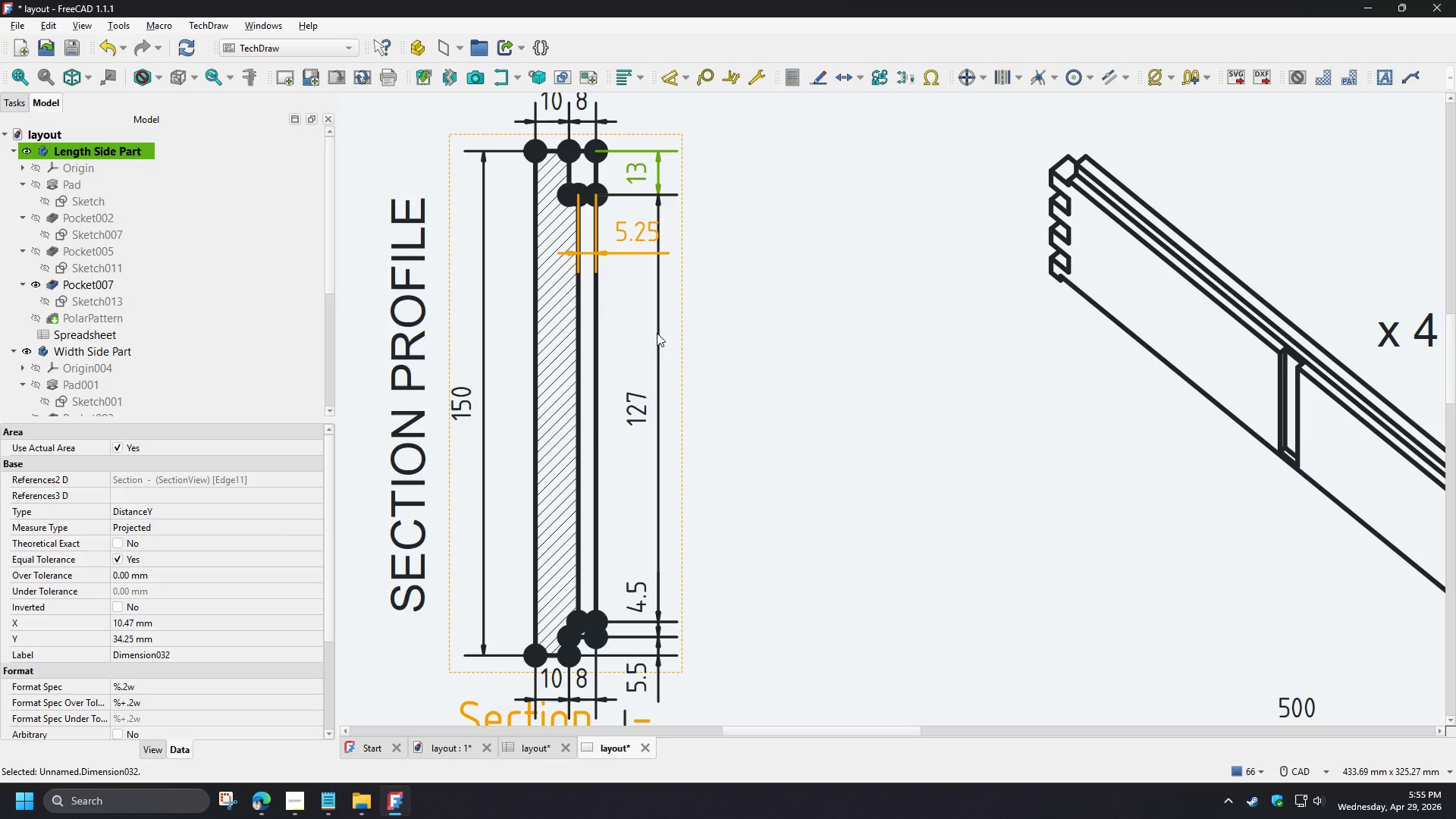 
hold_key(key=ControlLeft, duration=1.5)
left_click([641, 412])
 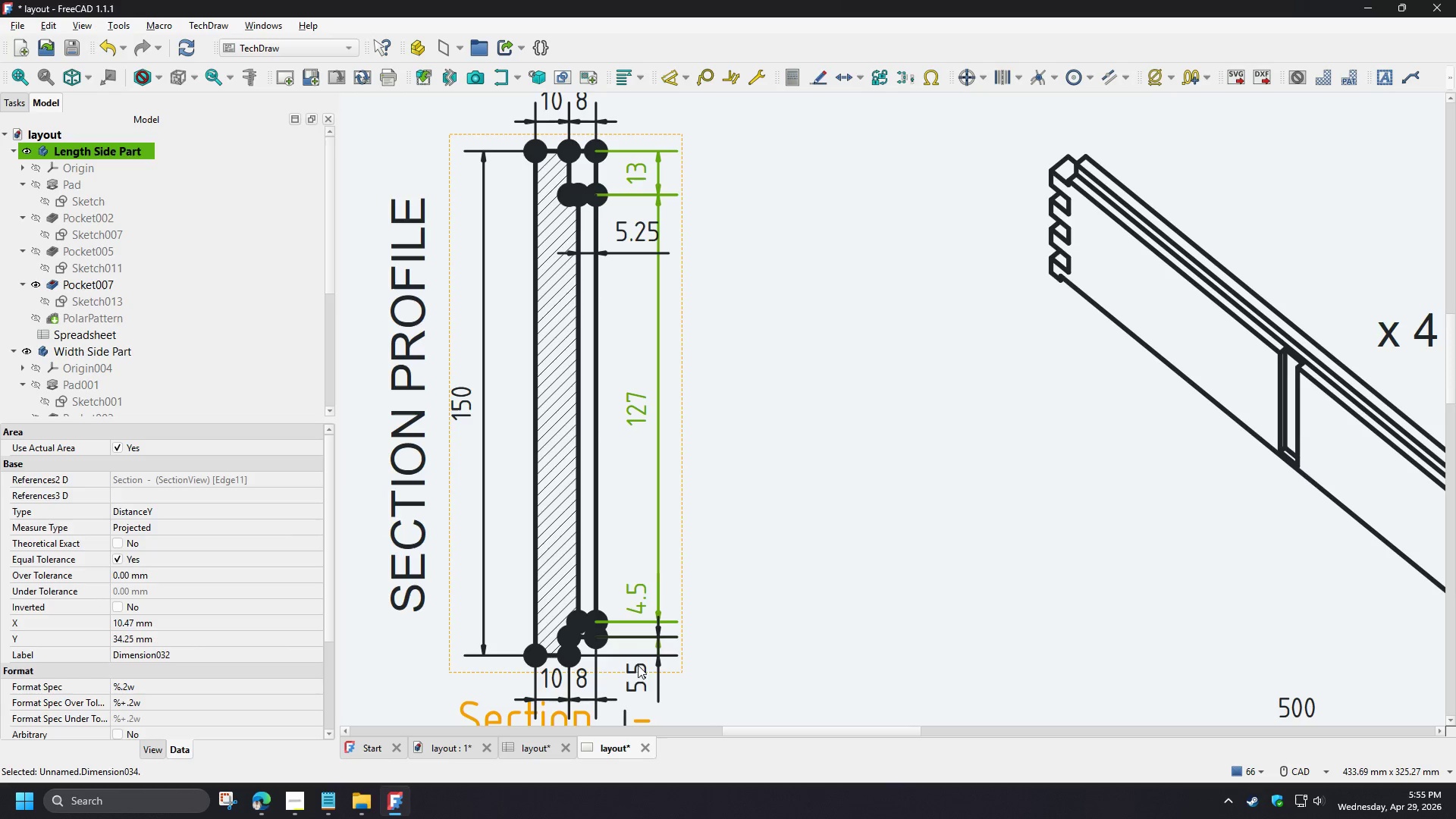 
triple_click([633, 679])
 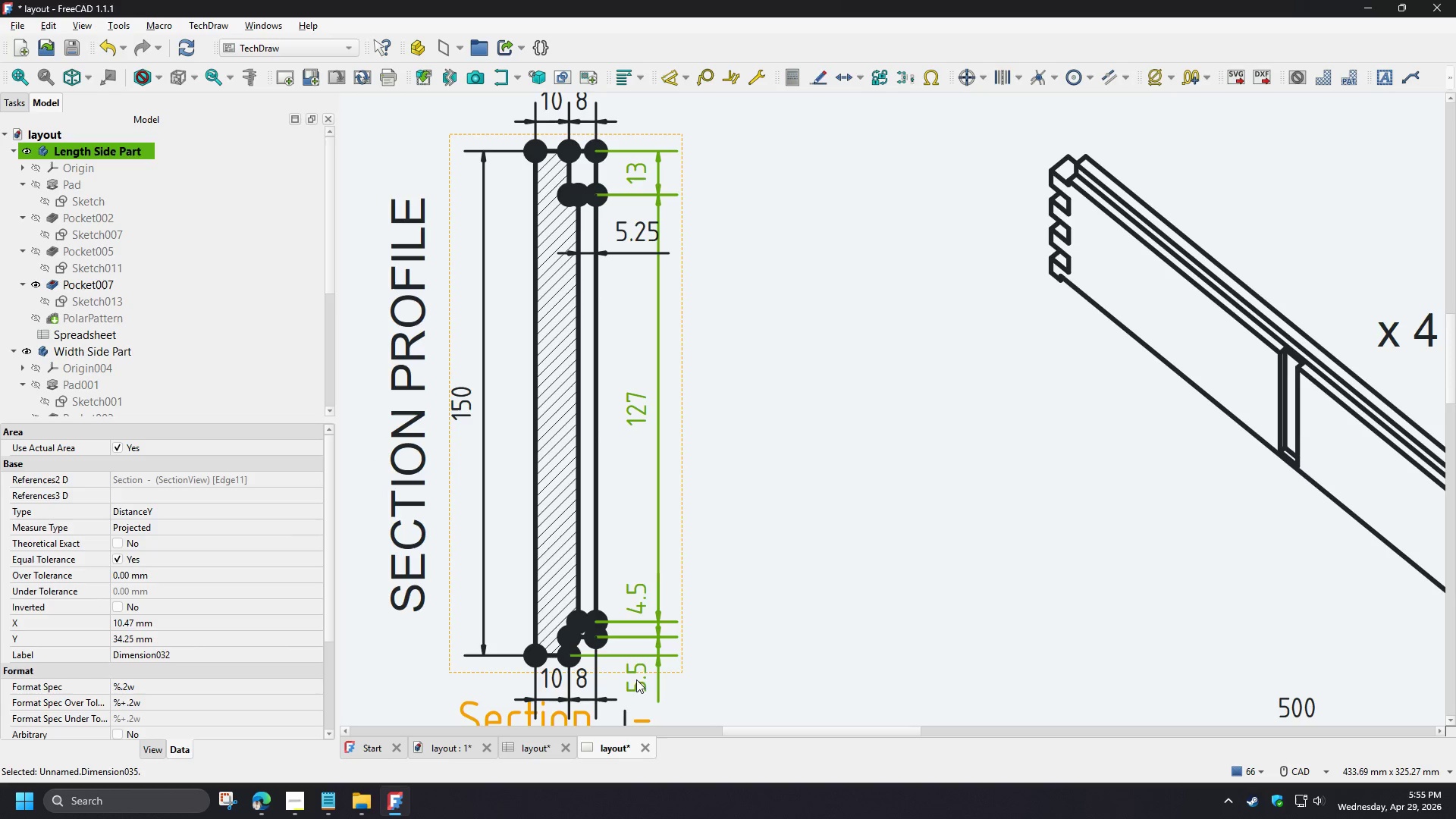 
hold_key(key=ControlLeft, duration=0.31)
 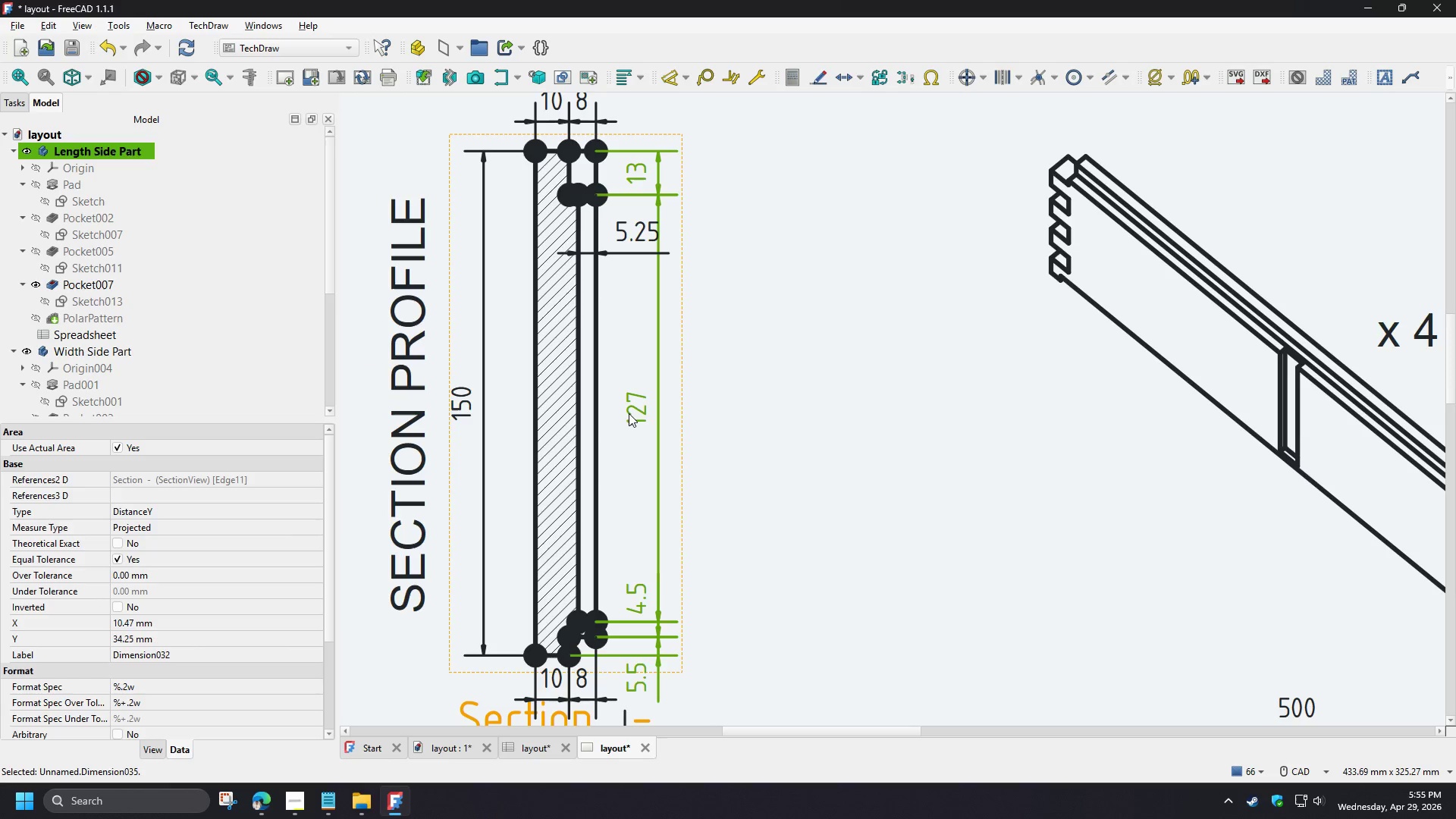 
left_click_drag(start_coordinate=[629, 412], to_coordinate=[670, 409])
 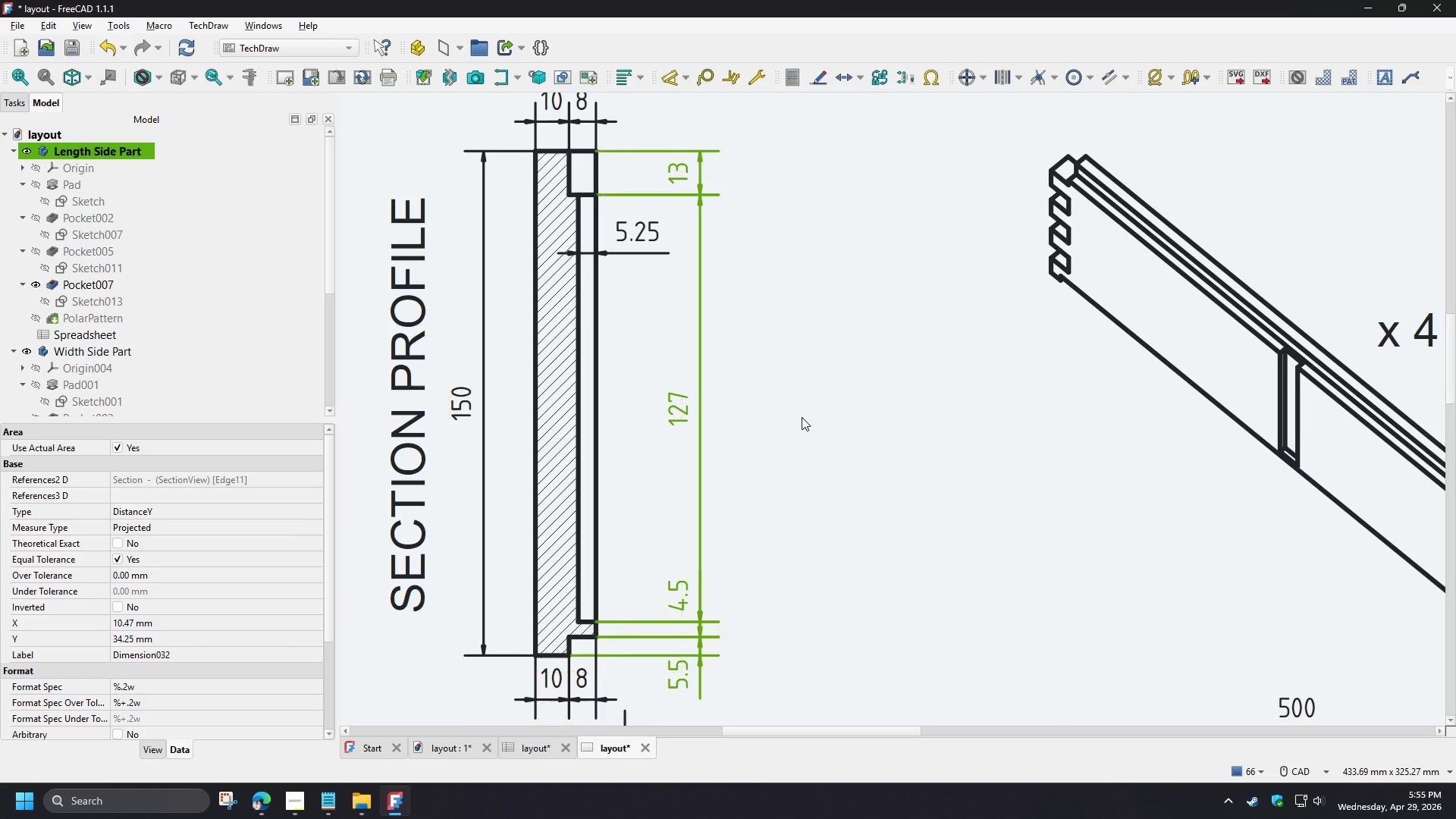 
left_click([802, 417])
 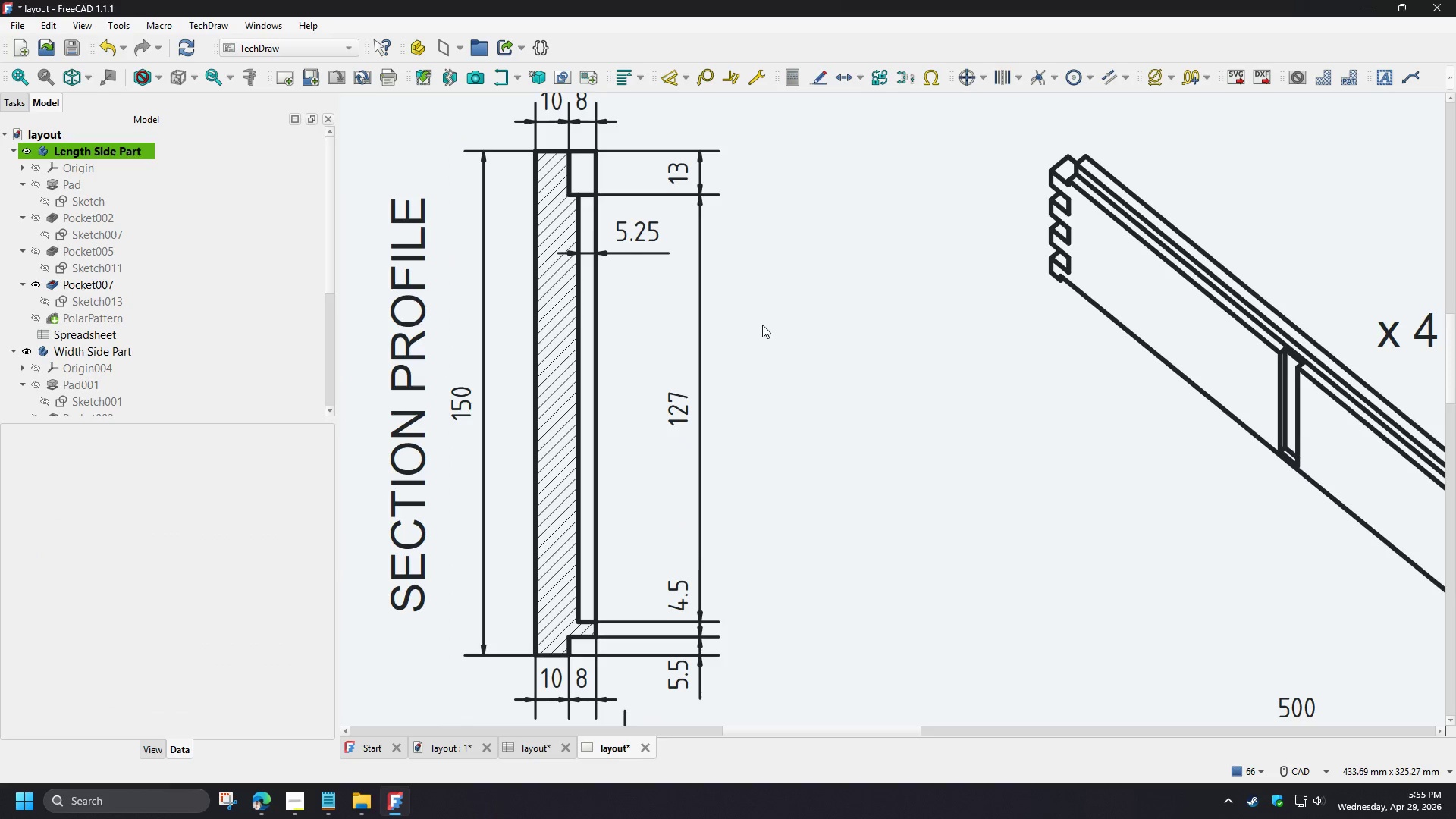 
scroll: coordinate [763, 322], scroll_direction: down, amount: 3.0
 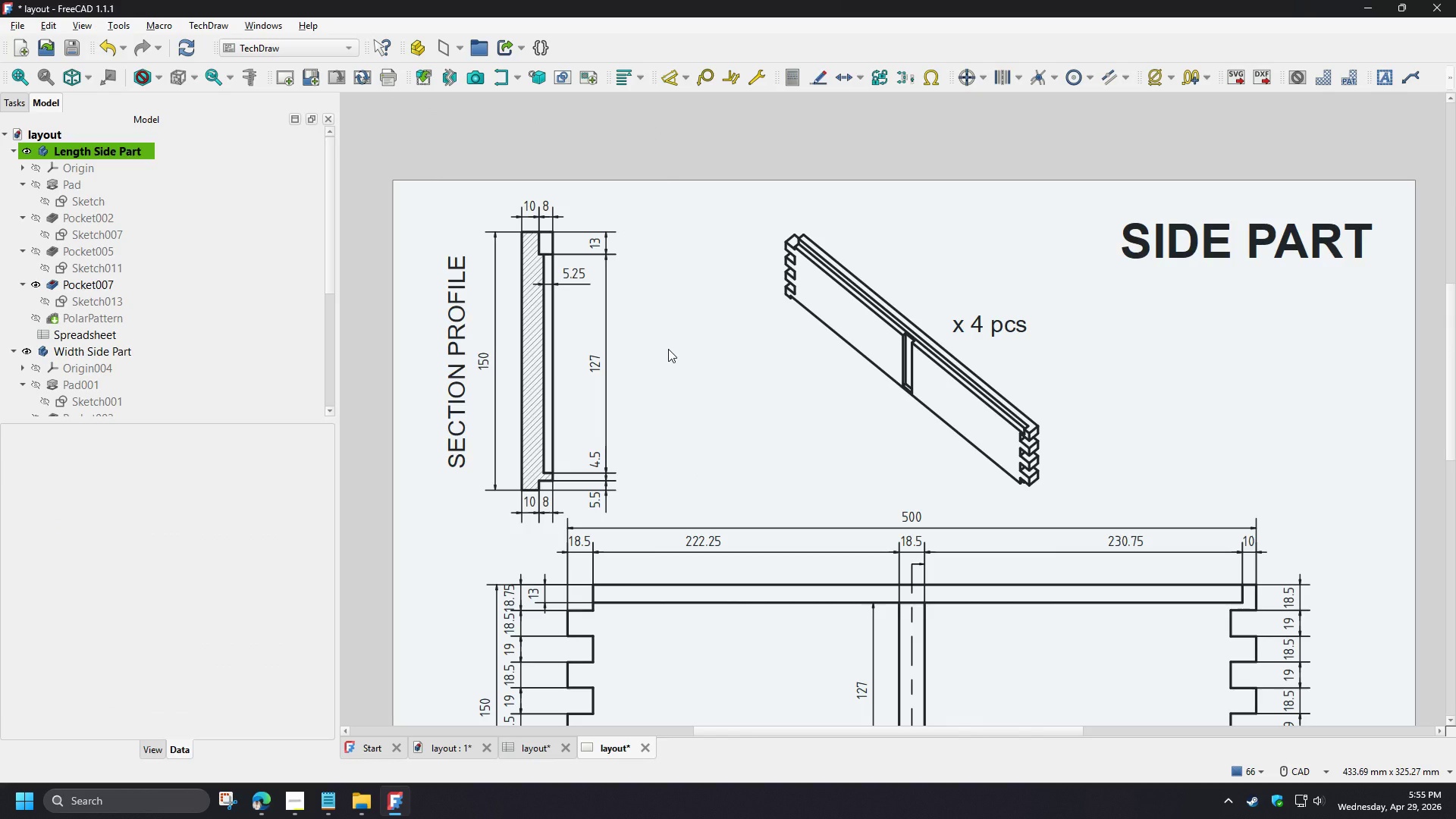 
left_click([926, 310])
 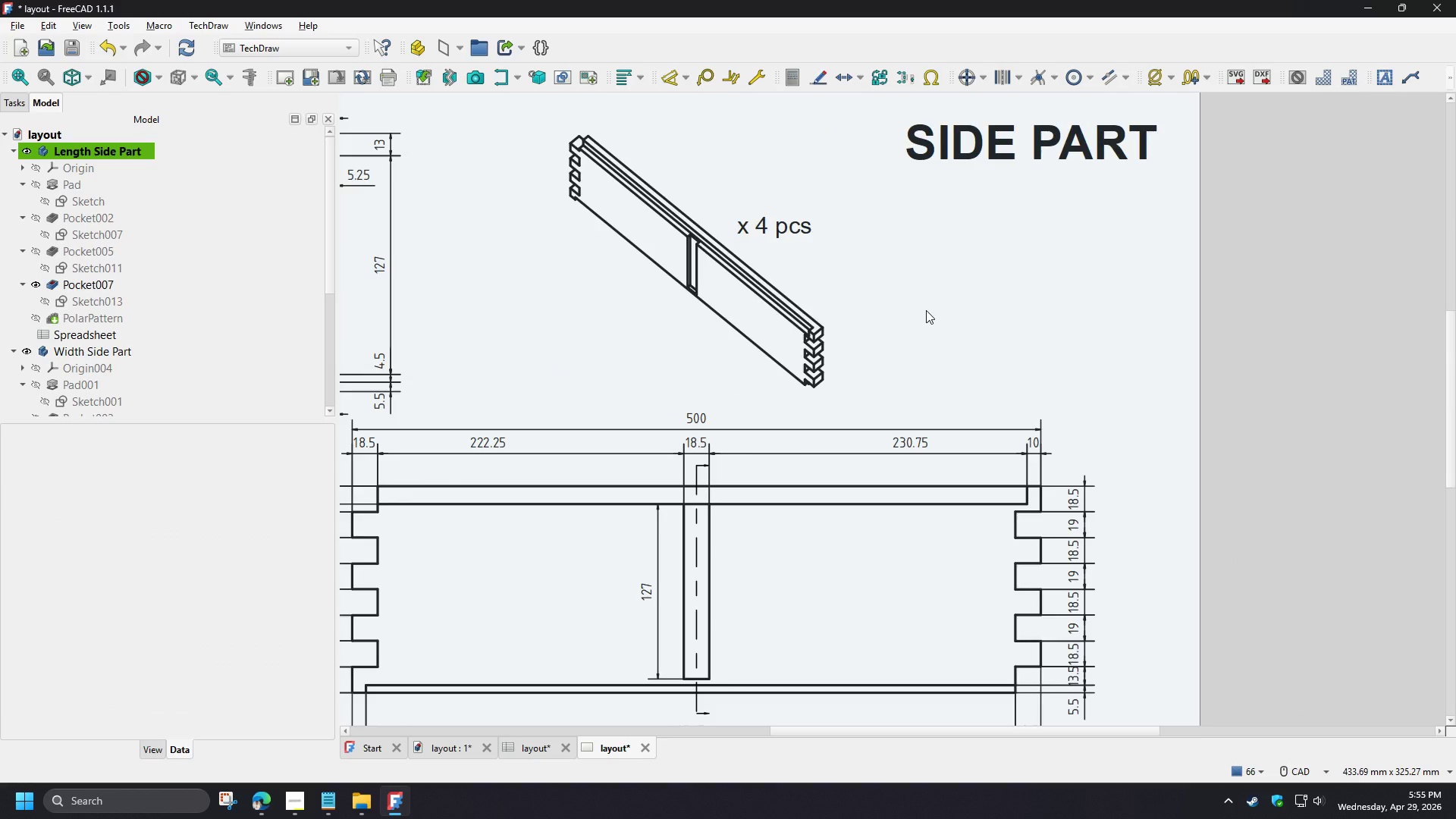 
scroll: coordinate [926, 310], scroll_direction: down, amount: 2.0
 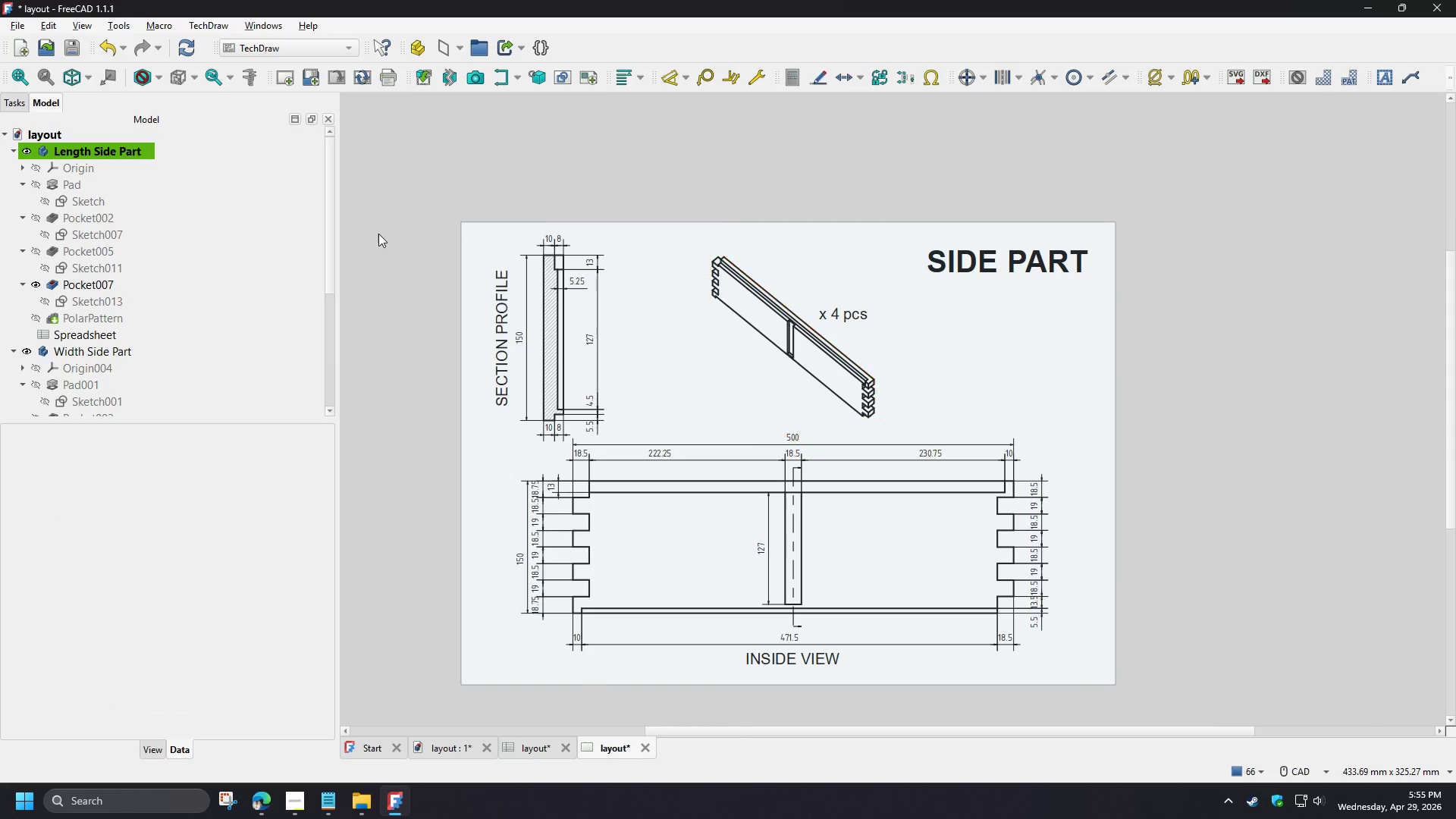 
left_click_drag(start_coordinate=[330, 281], to_coordinate=[332, 410])
 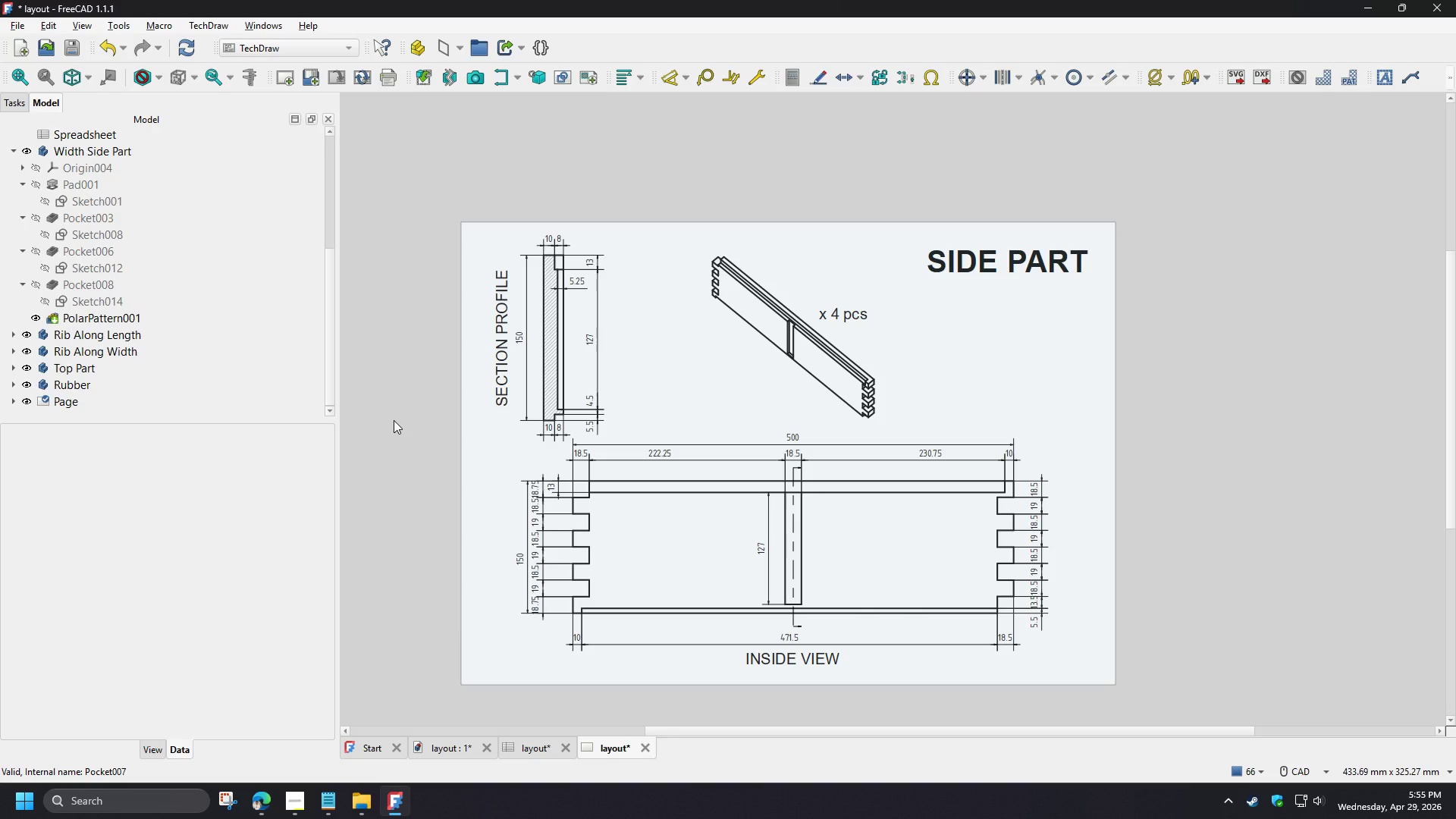 
wait(8.48)
 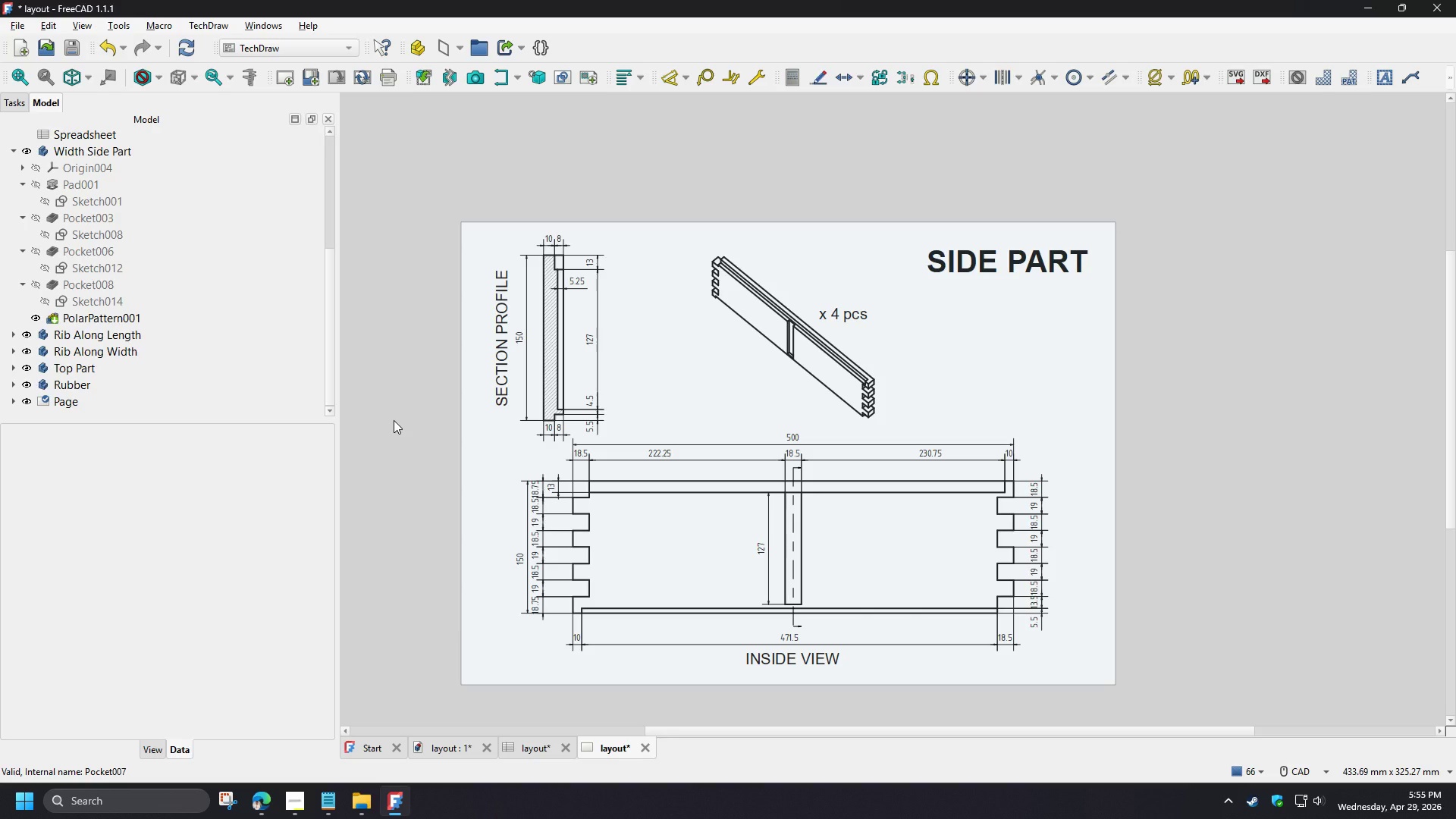 
left_click([65, 402])
 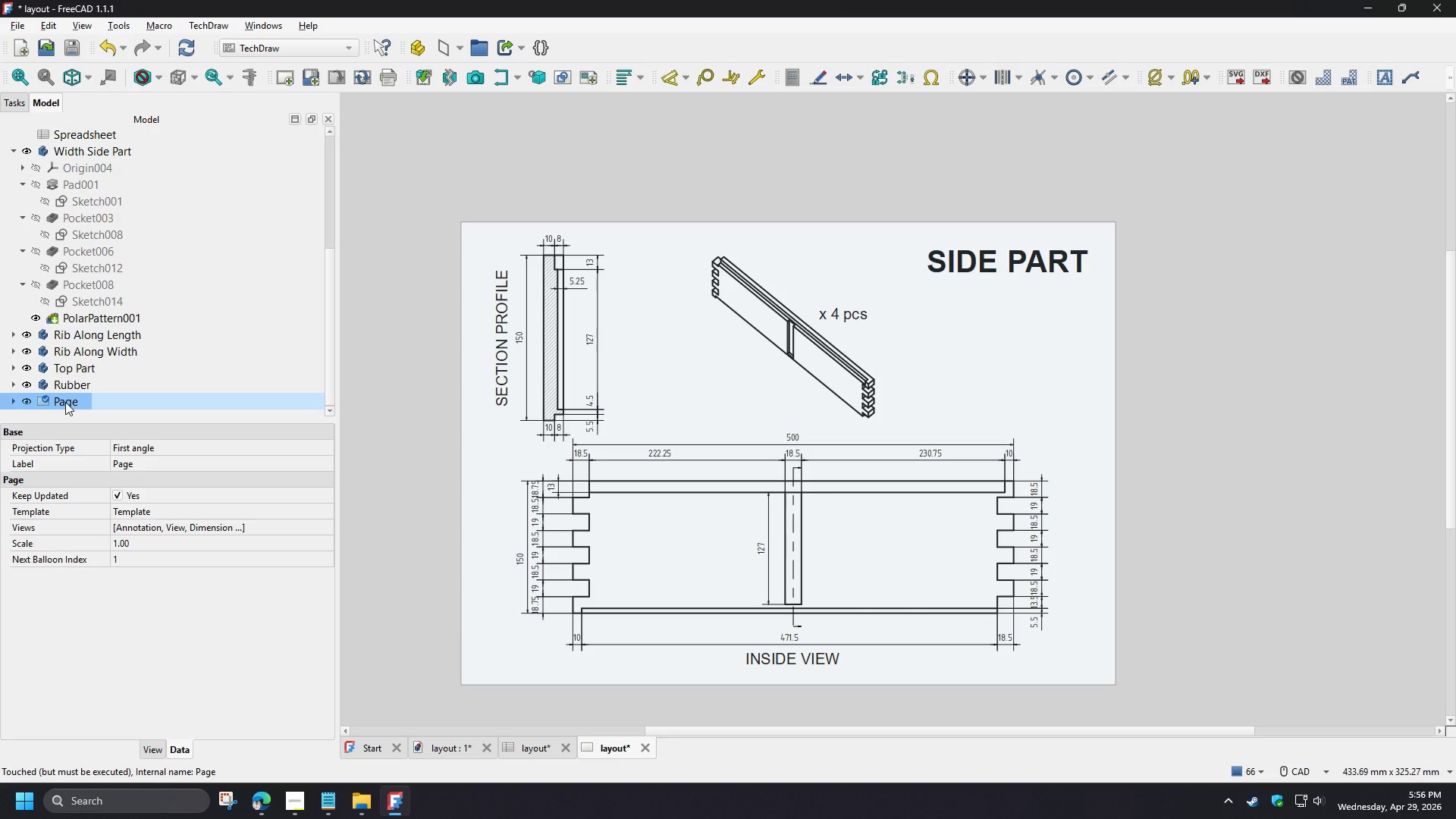 
right_click([65, 402])
 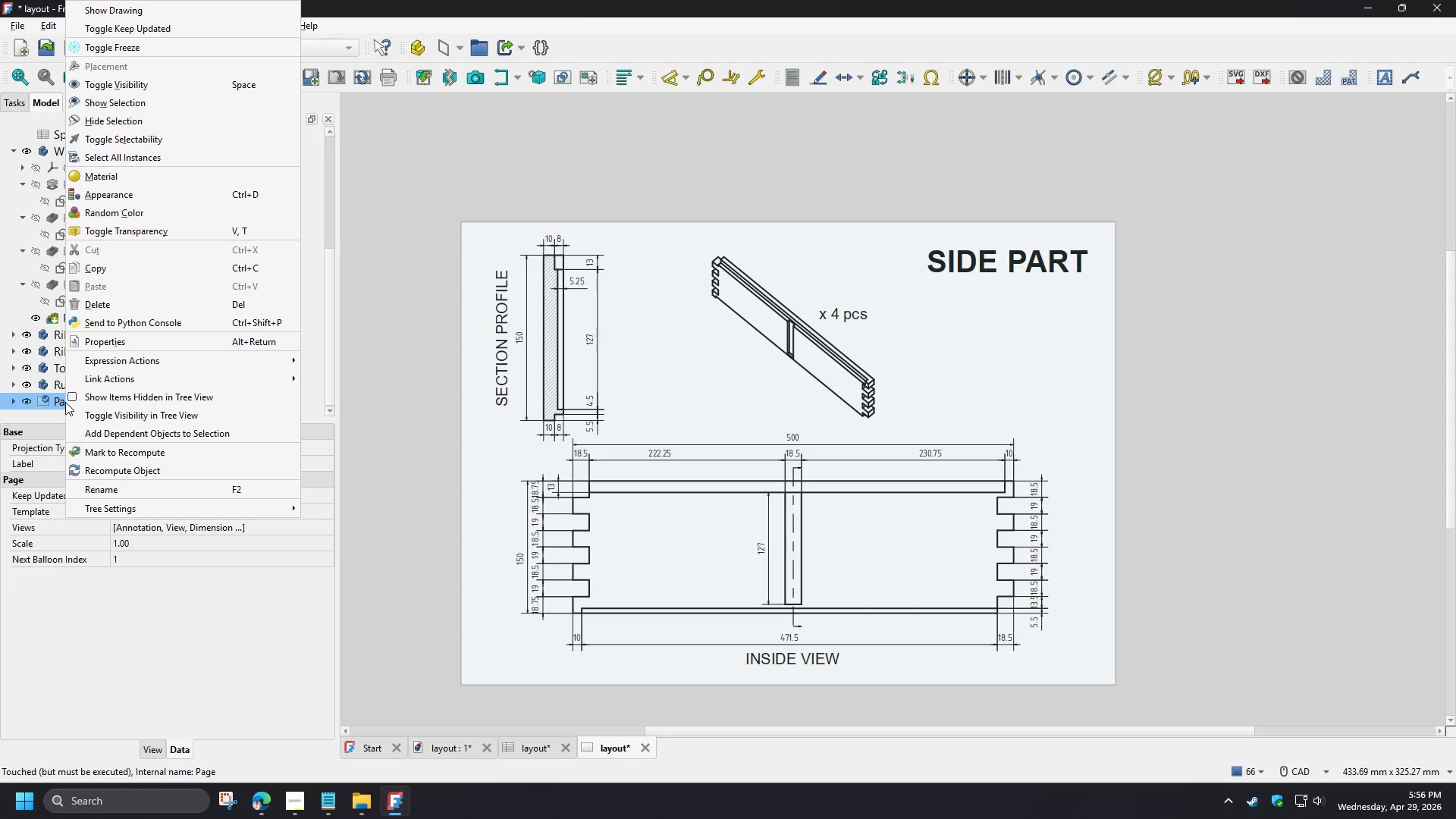 
left_click([140, 267])
 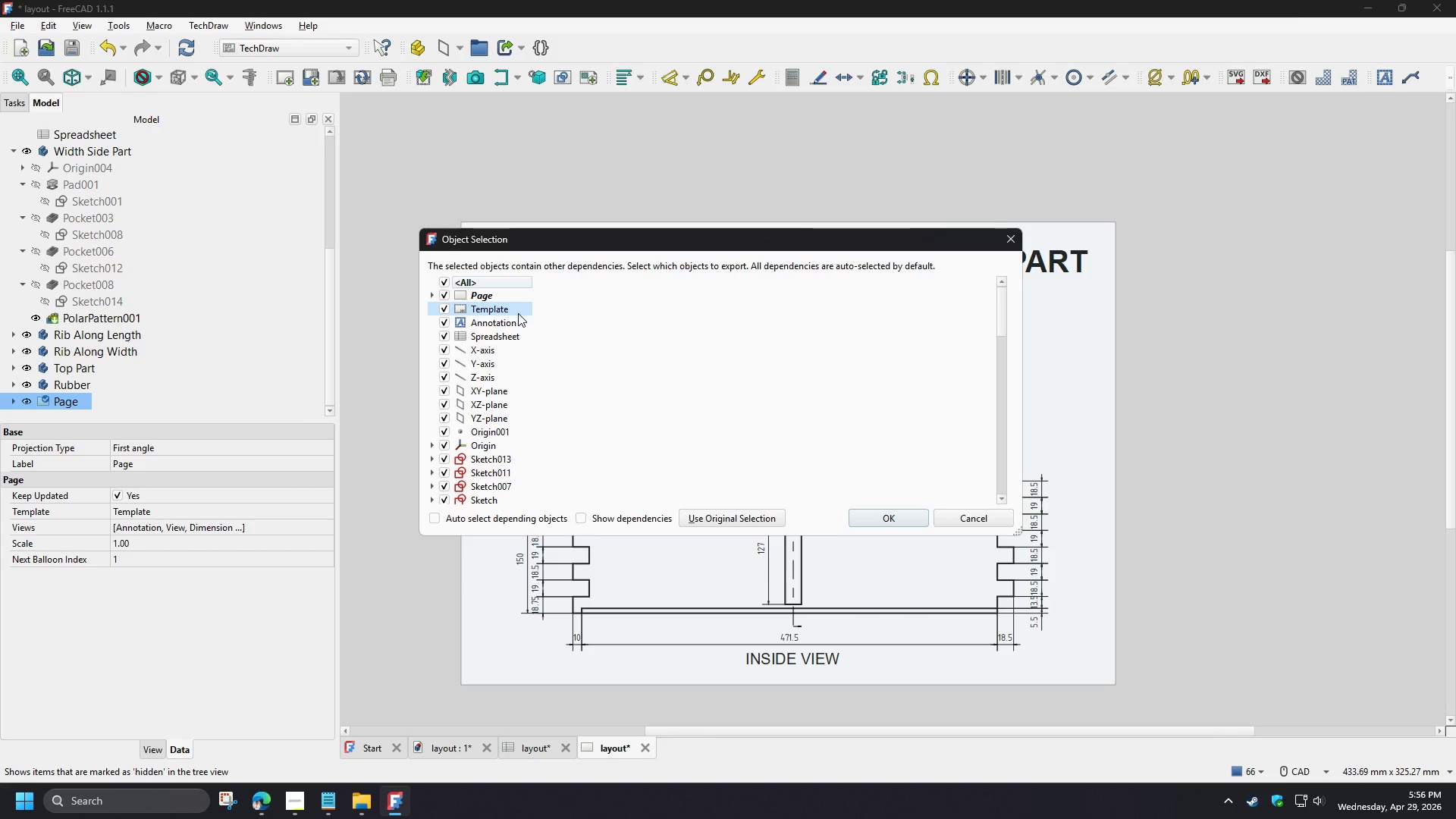 
mouse_move([504, 301])
 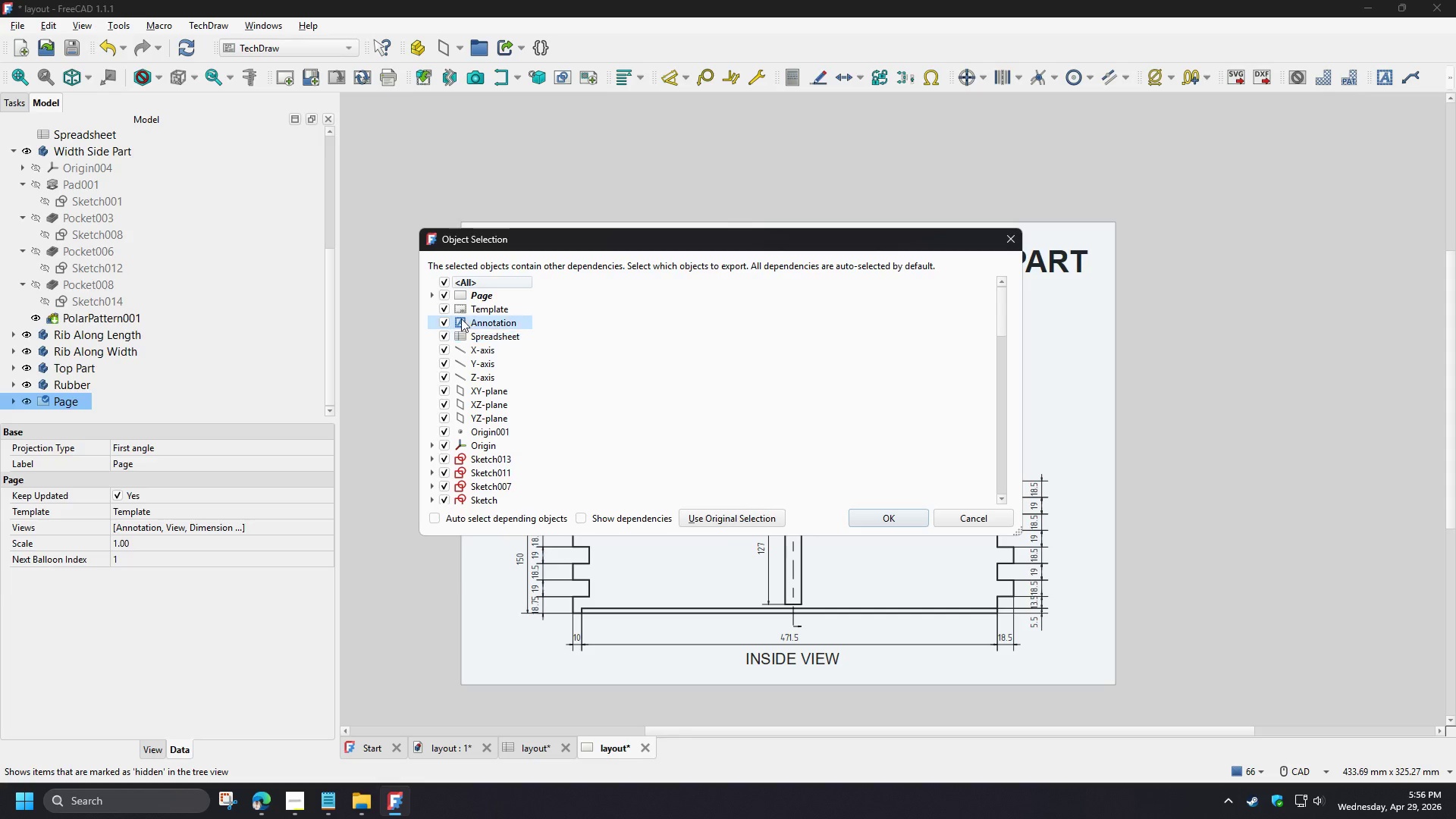 
wait(5.22)
 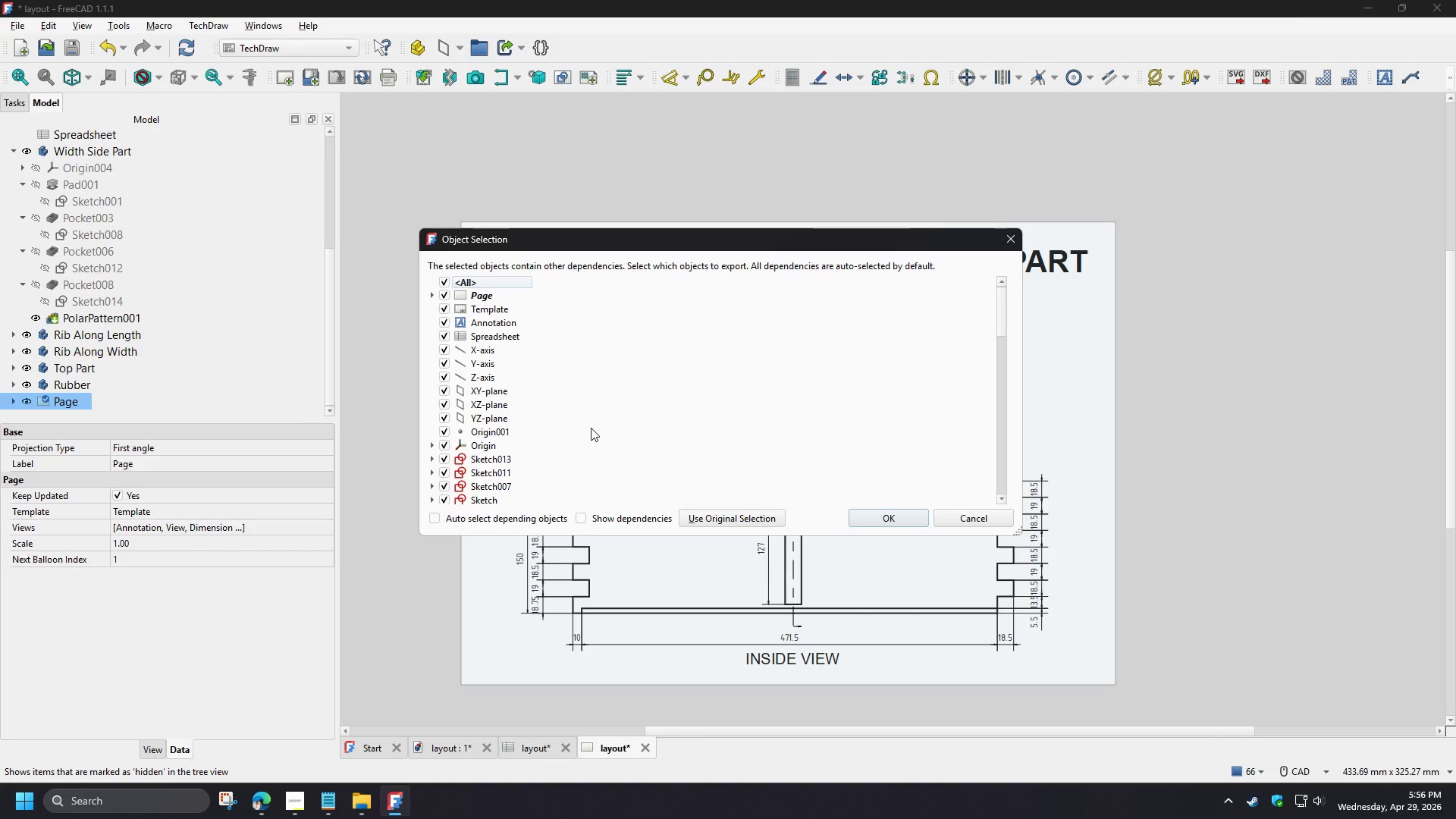 
left_click([445, 282])
 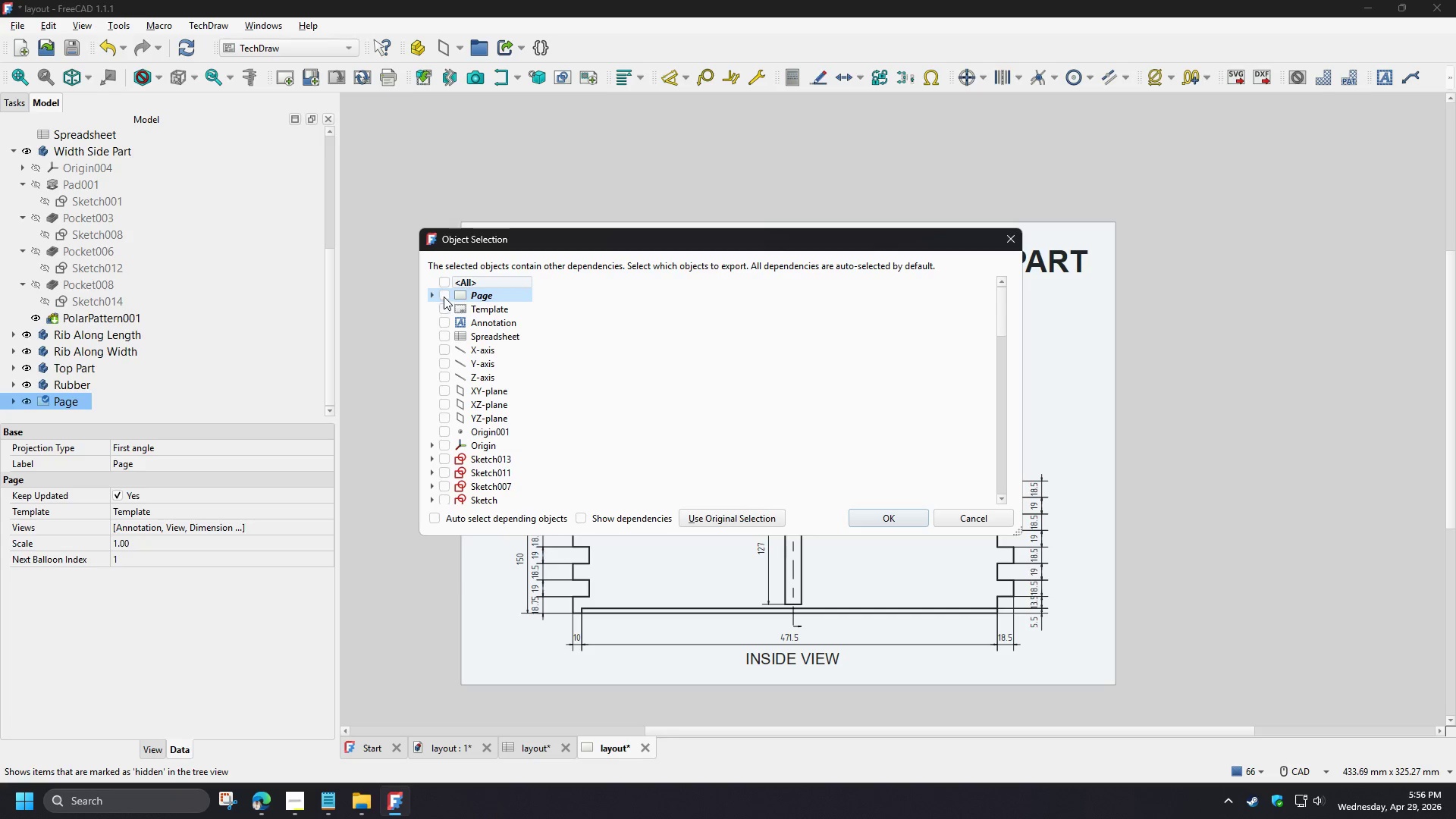 
left_click([444, 297])
 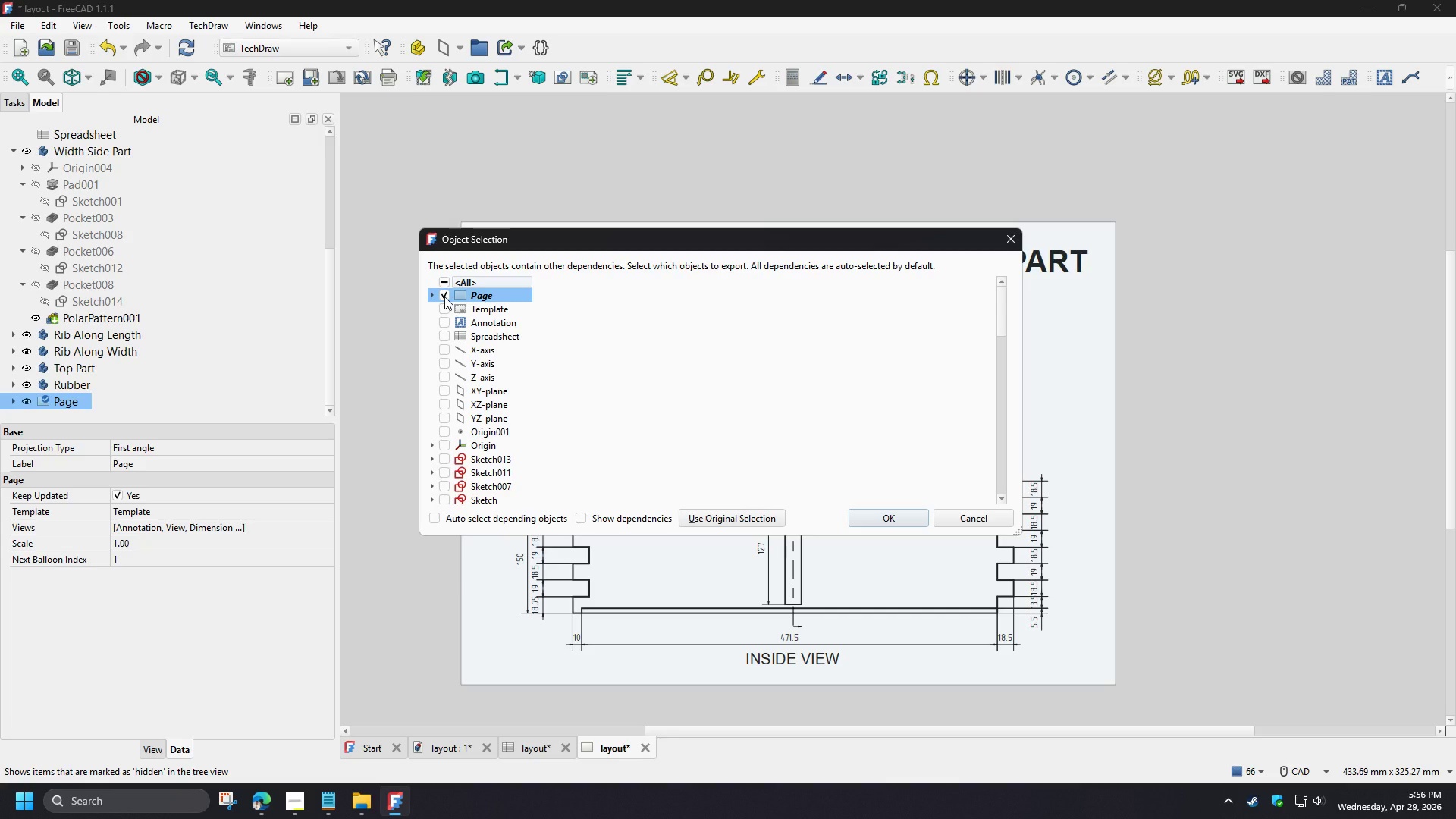 
wait(8.11)
 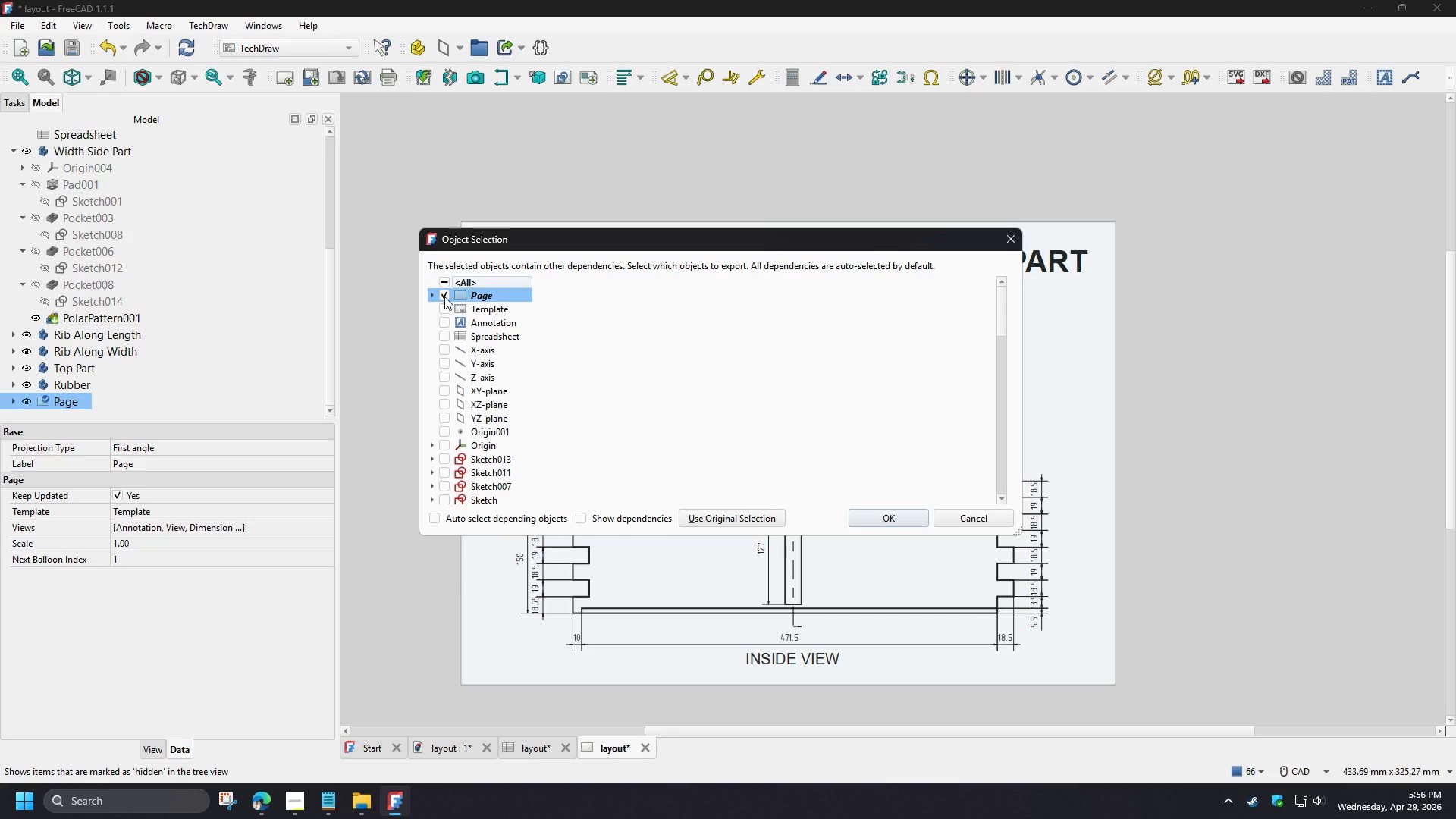 
left_click([445, 310])
 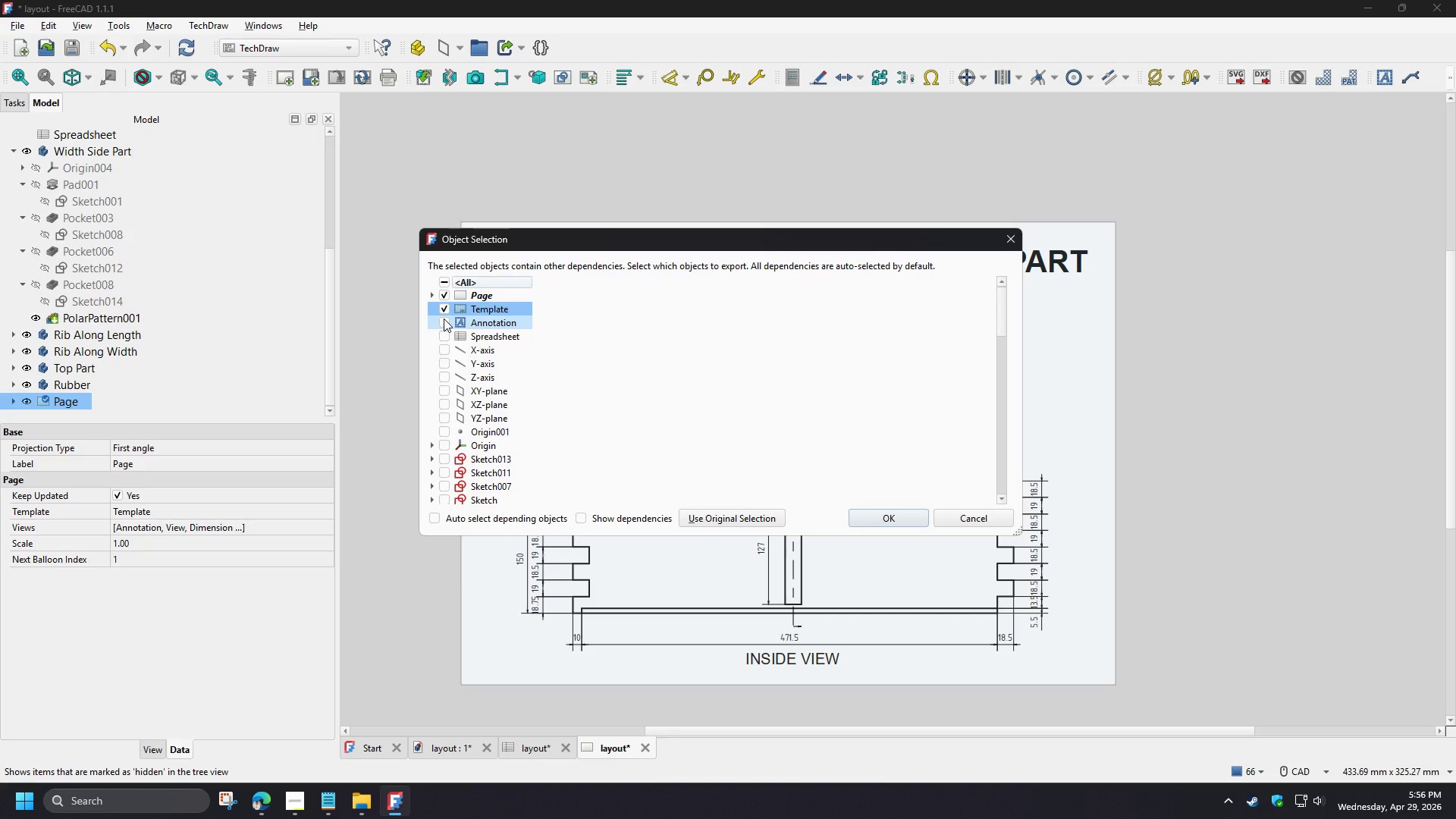 
left_click([444, 318])
 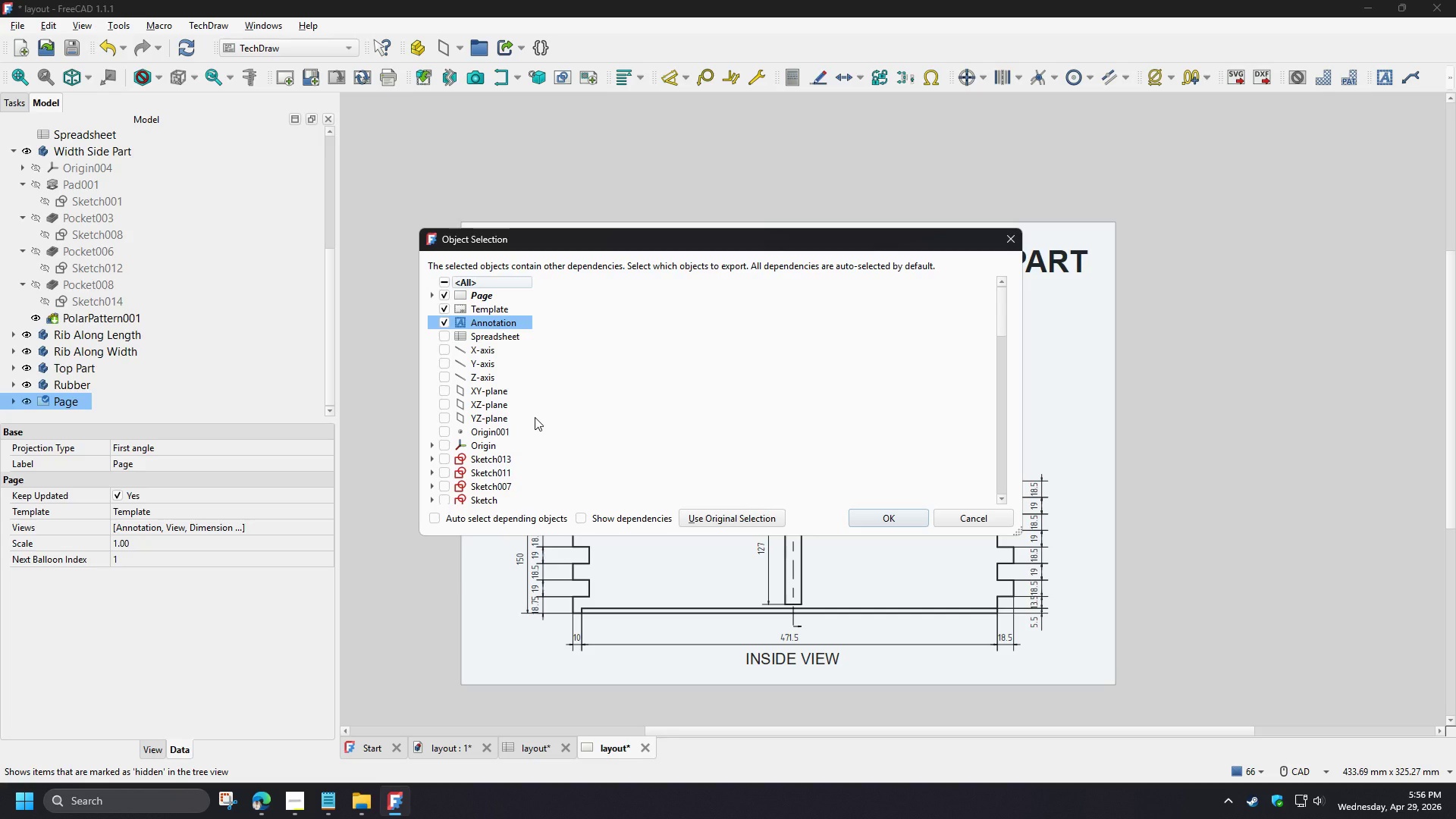 
scroll: coordinate [533, 424], scroll_direction: down, amount: 3.0
 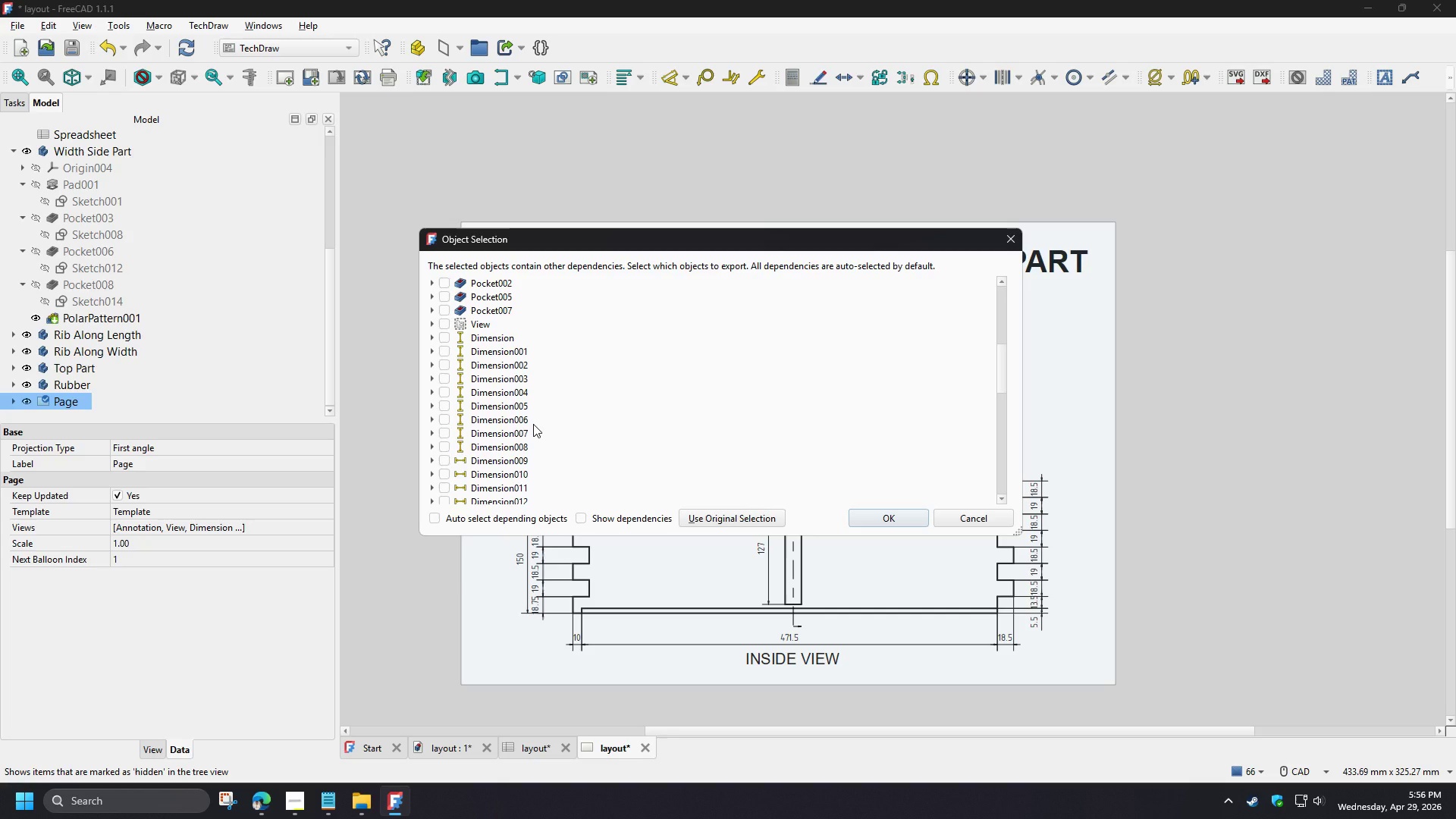 
scroll: coordinate [533, 424], scroll_direction: up, amount: 2.0
 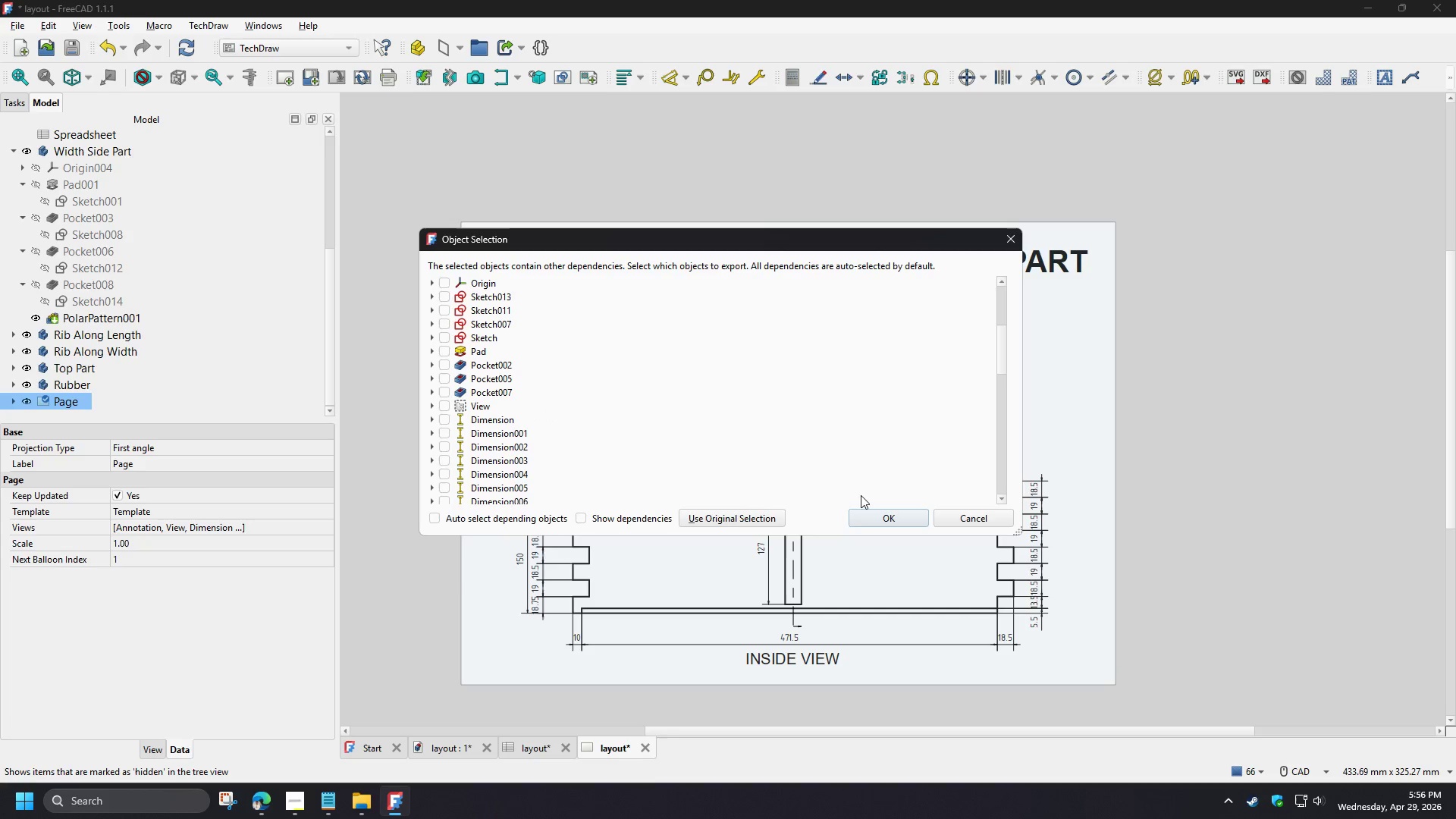 
wait(6.22)
 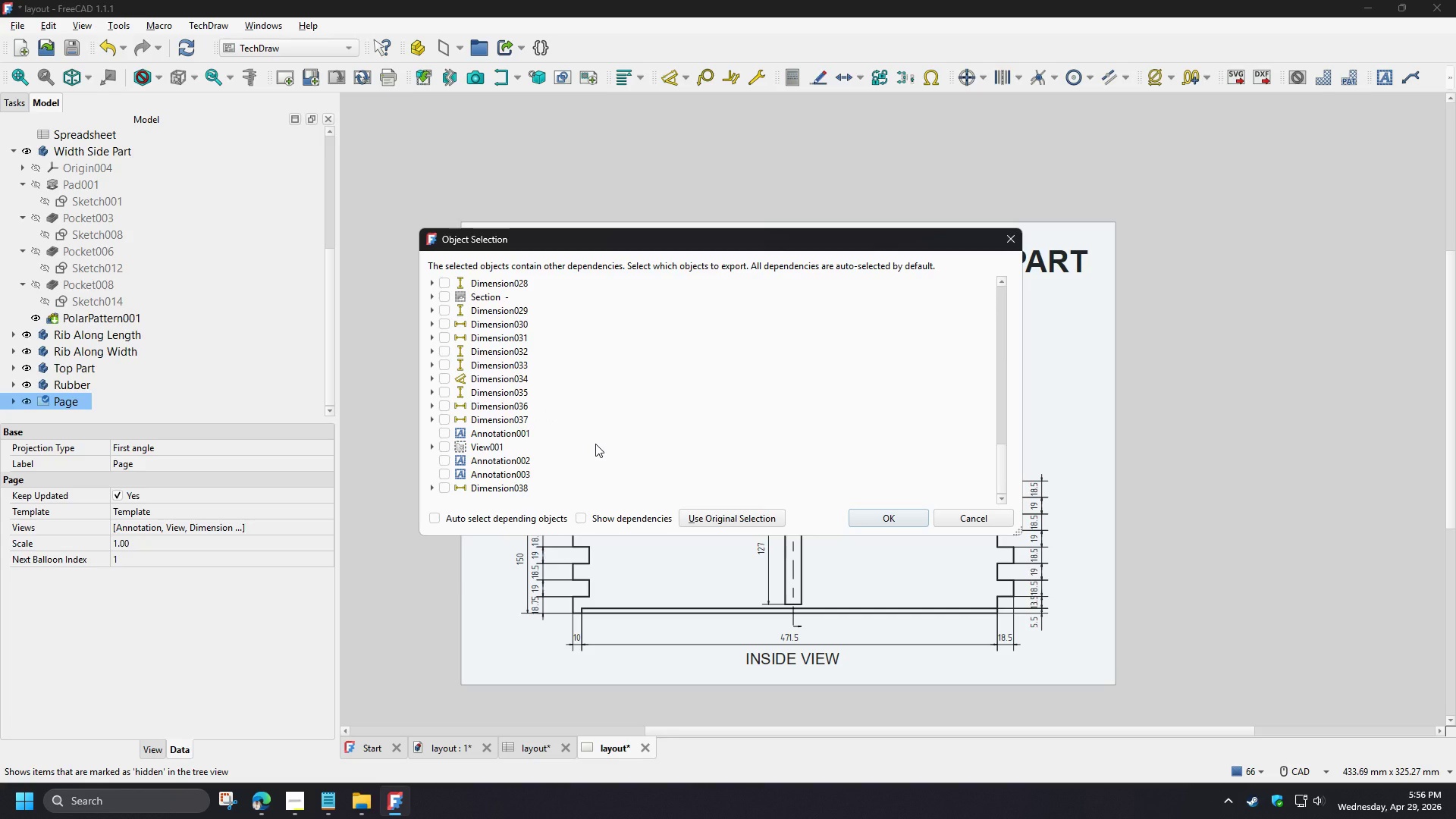 
left_click([446, 433])
 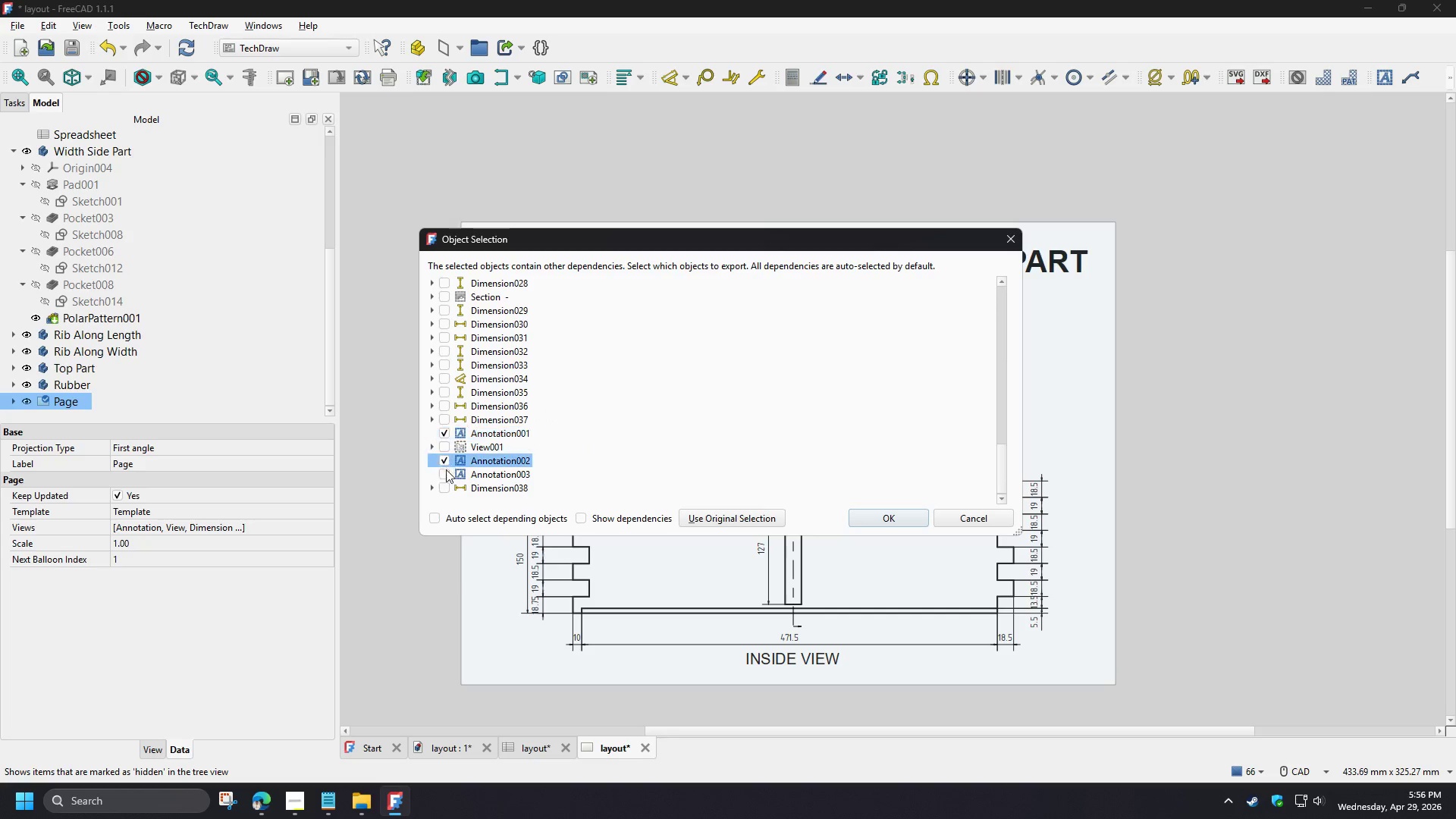 
scroll: coordinate [595, 444], scroll_direction: down, amount: 14.0
 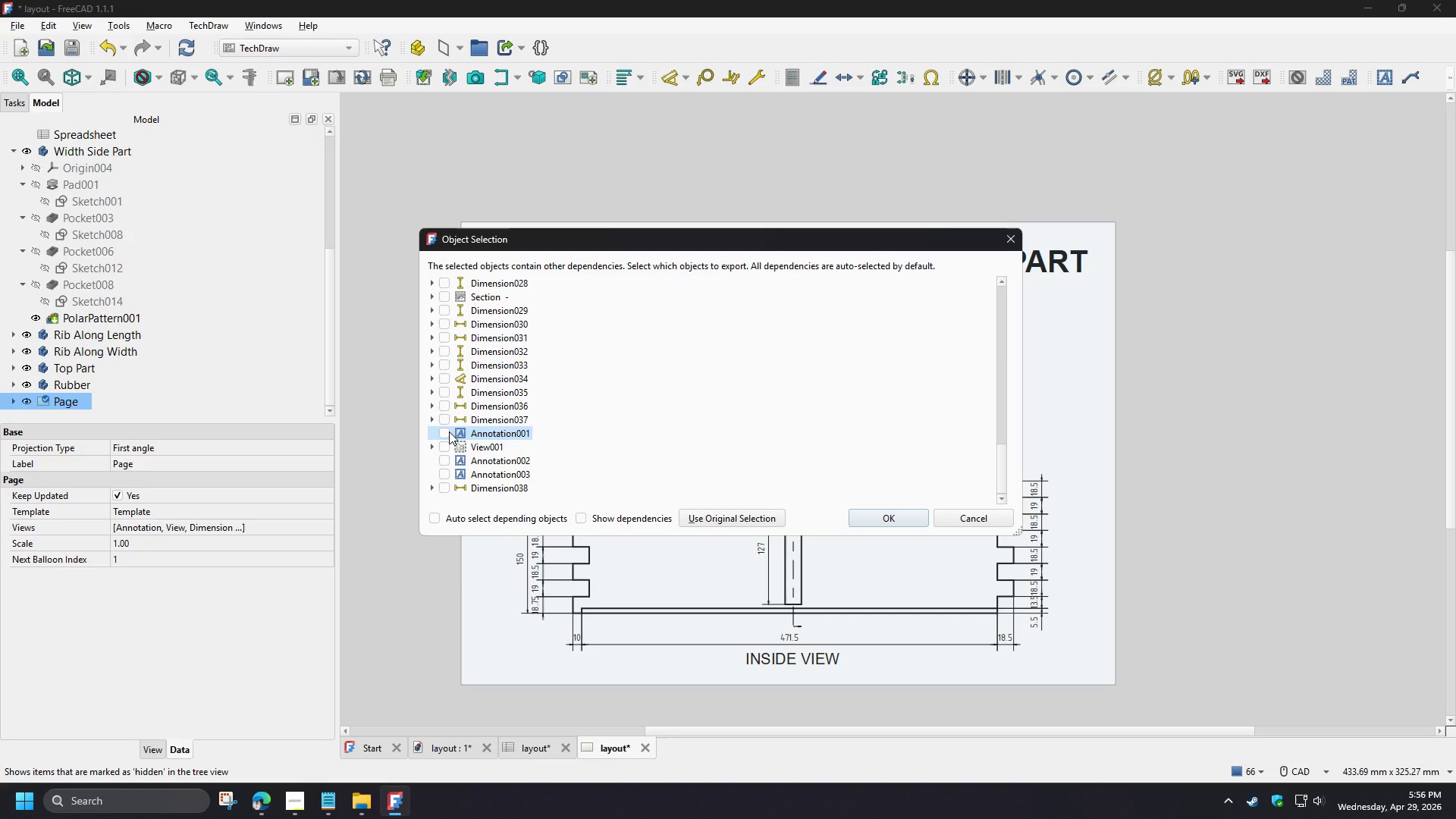 
double_click([445, 475])
 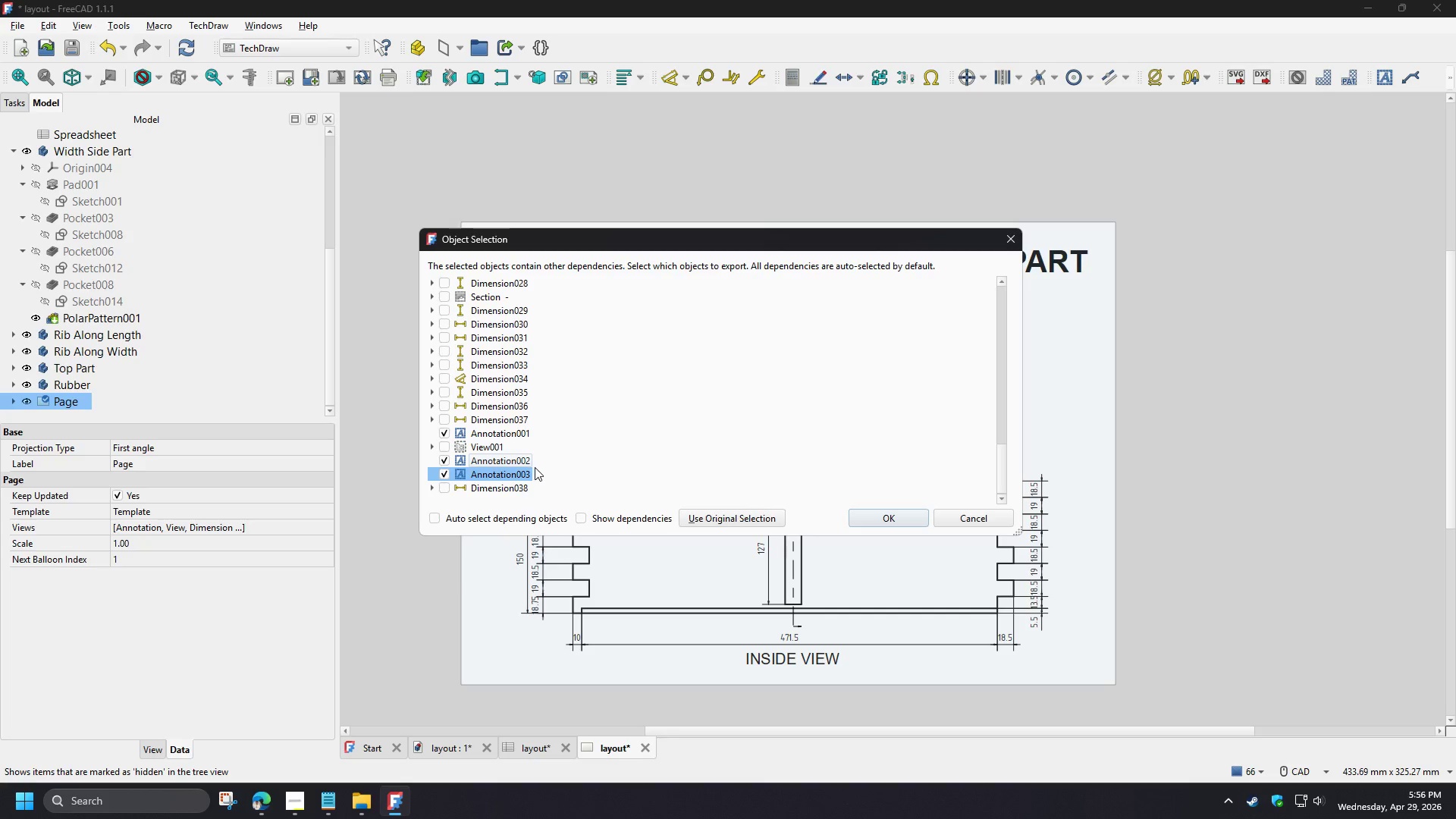 
left_click_drag(start_coordinate=[679, 240], to_coordinate=[639, 499])
 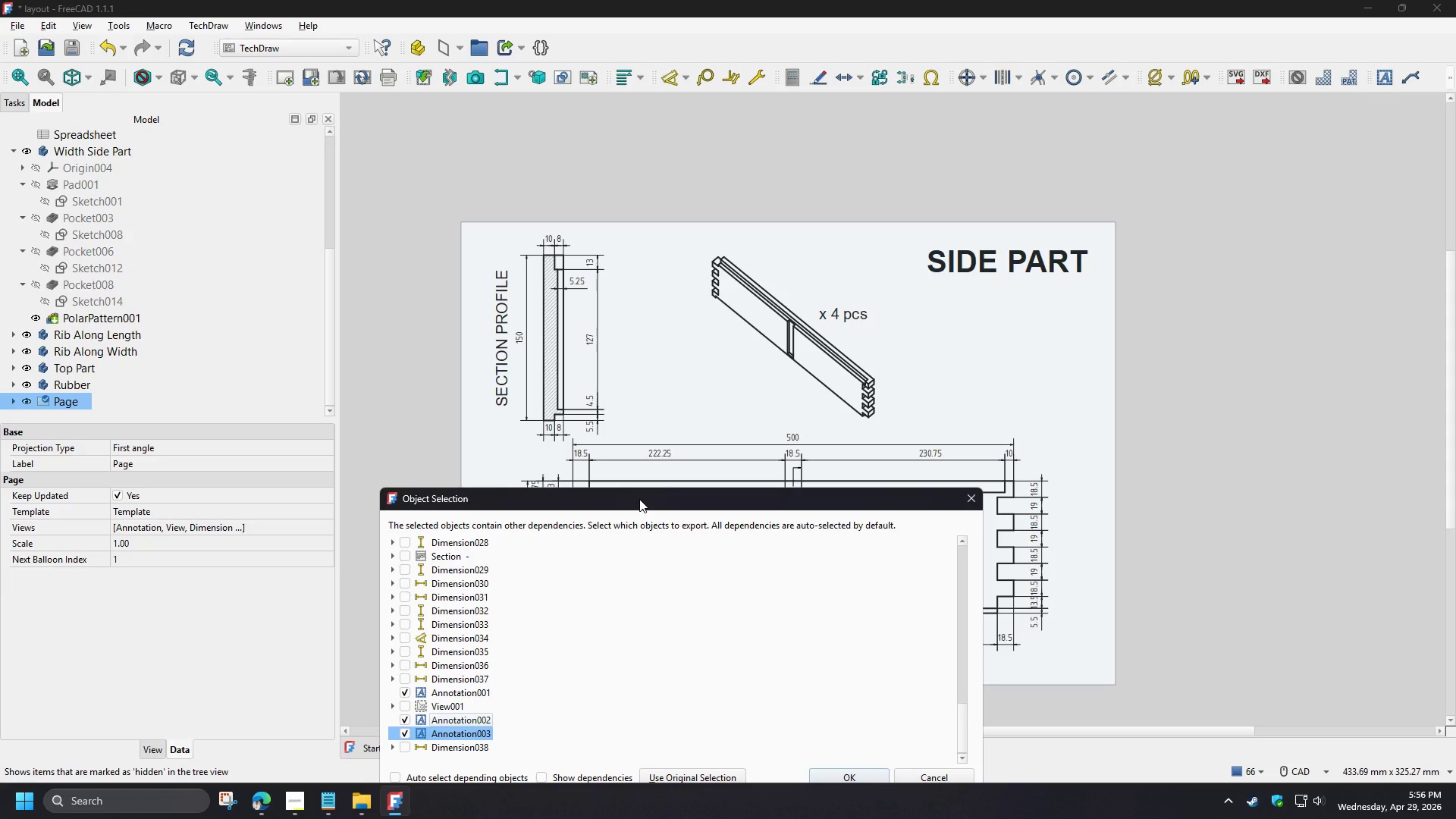 
left_click_drag(start_coordinate=[639, 499], to_coordinate=[581, 212])
 